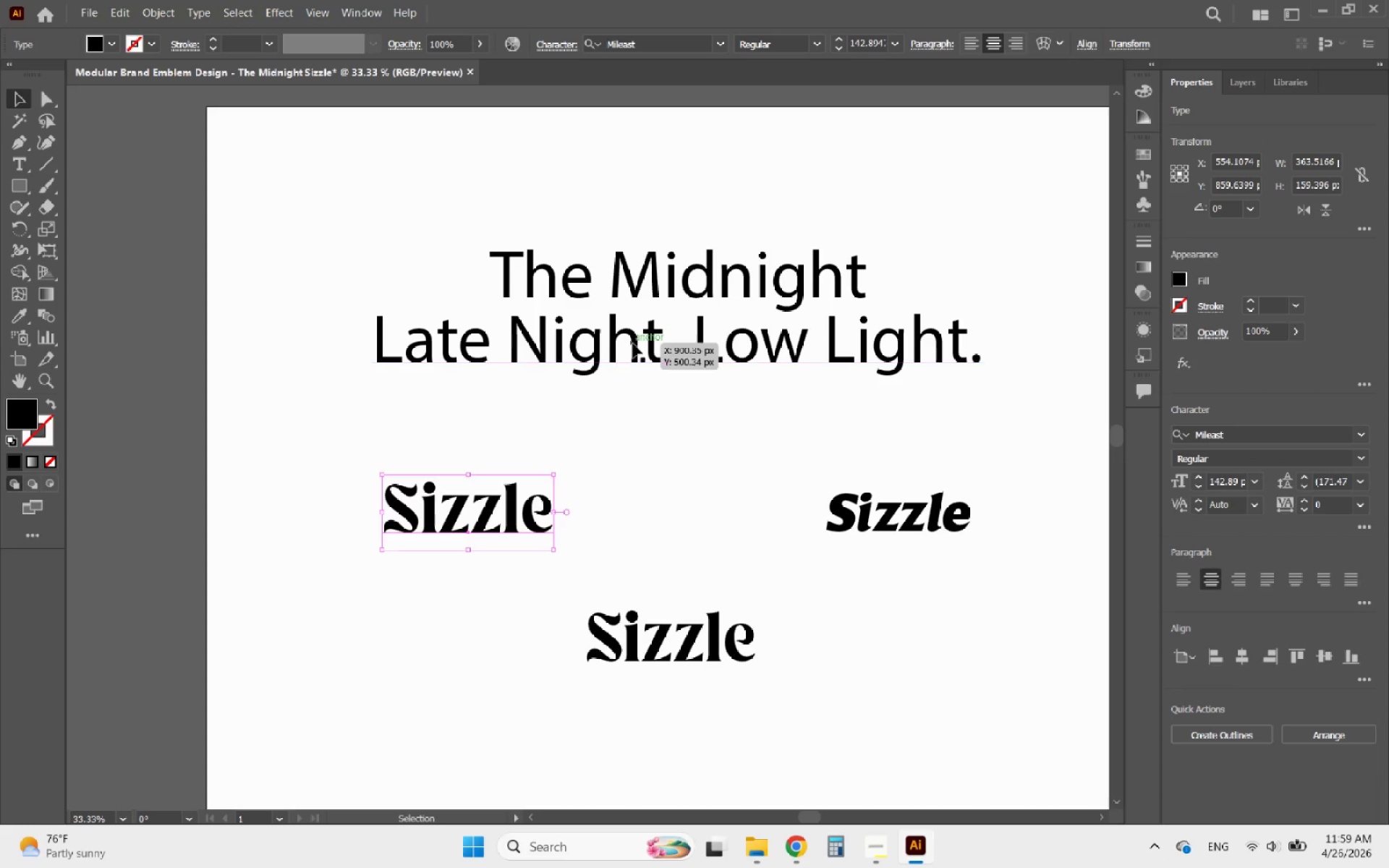 
left_click([633, 344])
 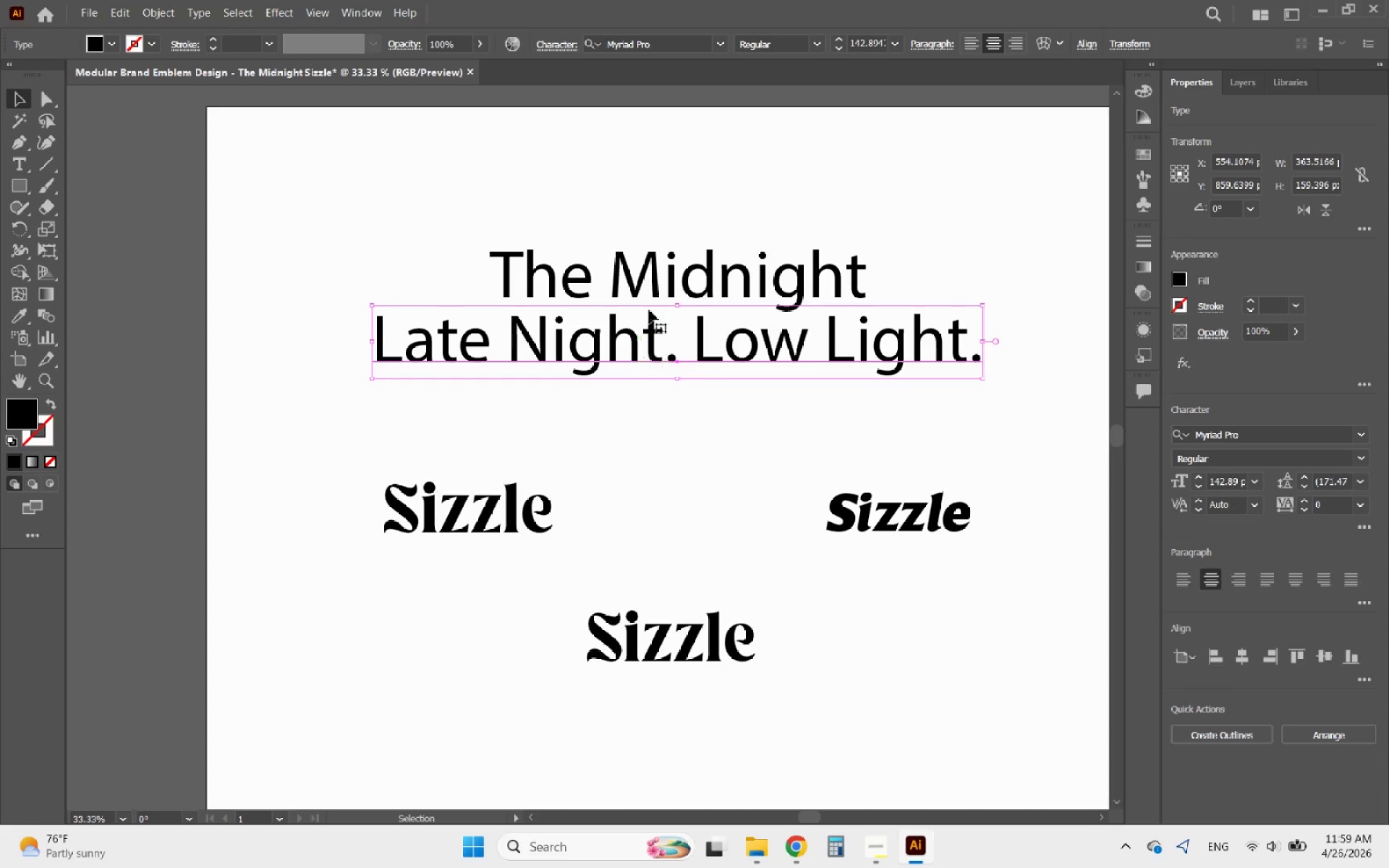 
hold_key(key=ShiftLeft, duration=0.56)
left_click([660, 286])
 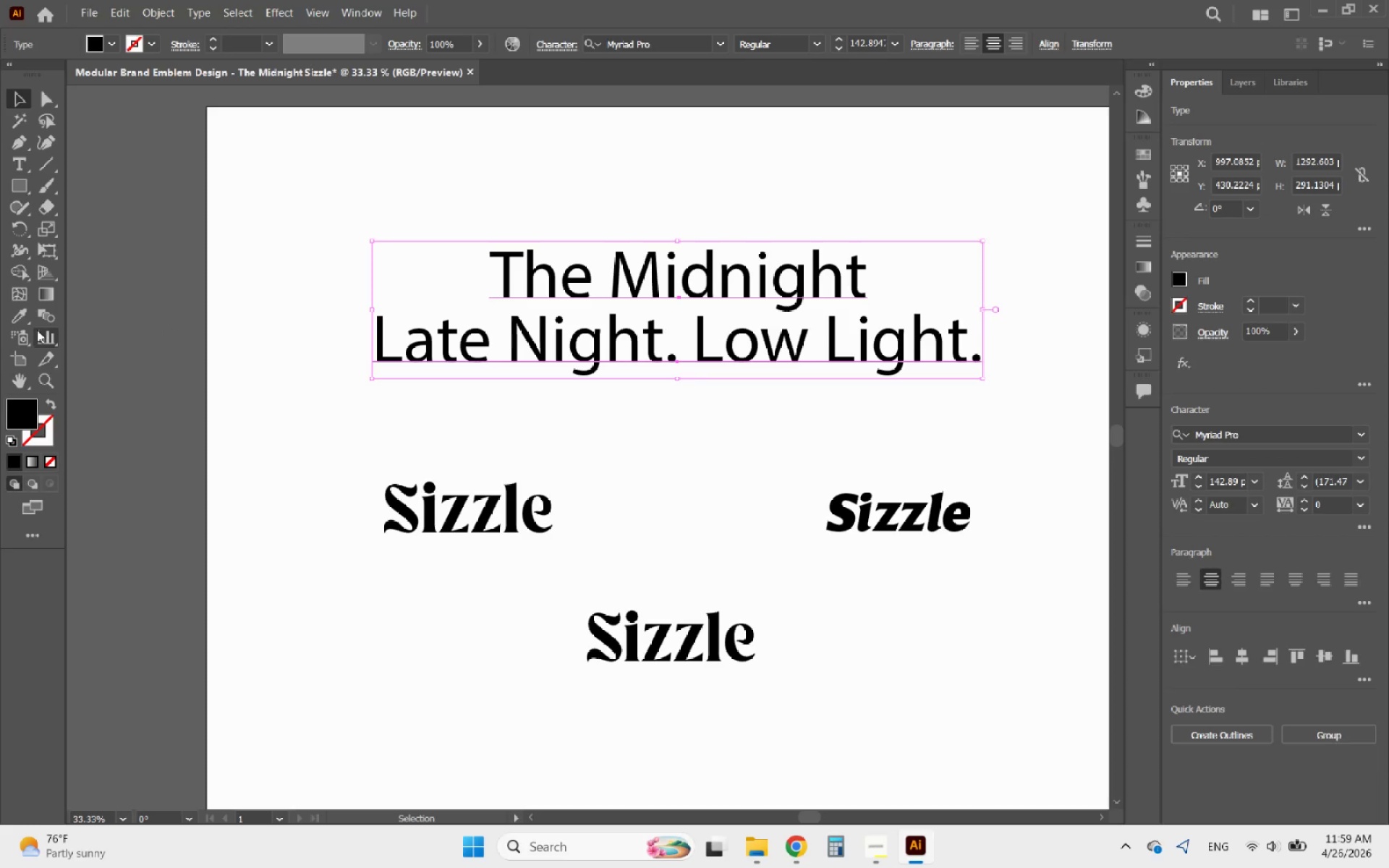 
left_click([25, 312])
 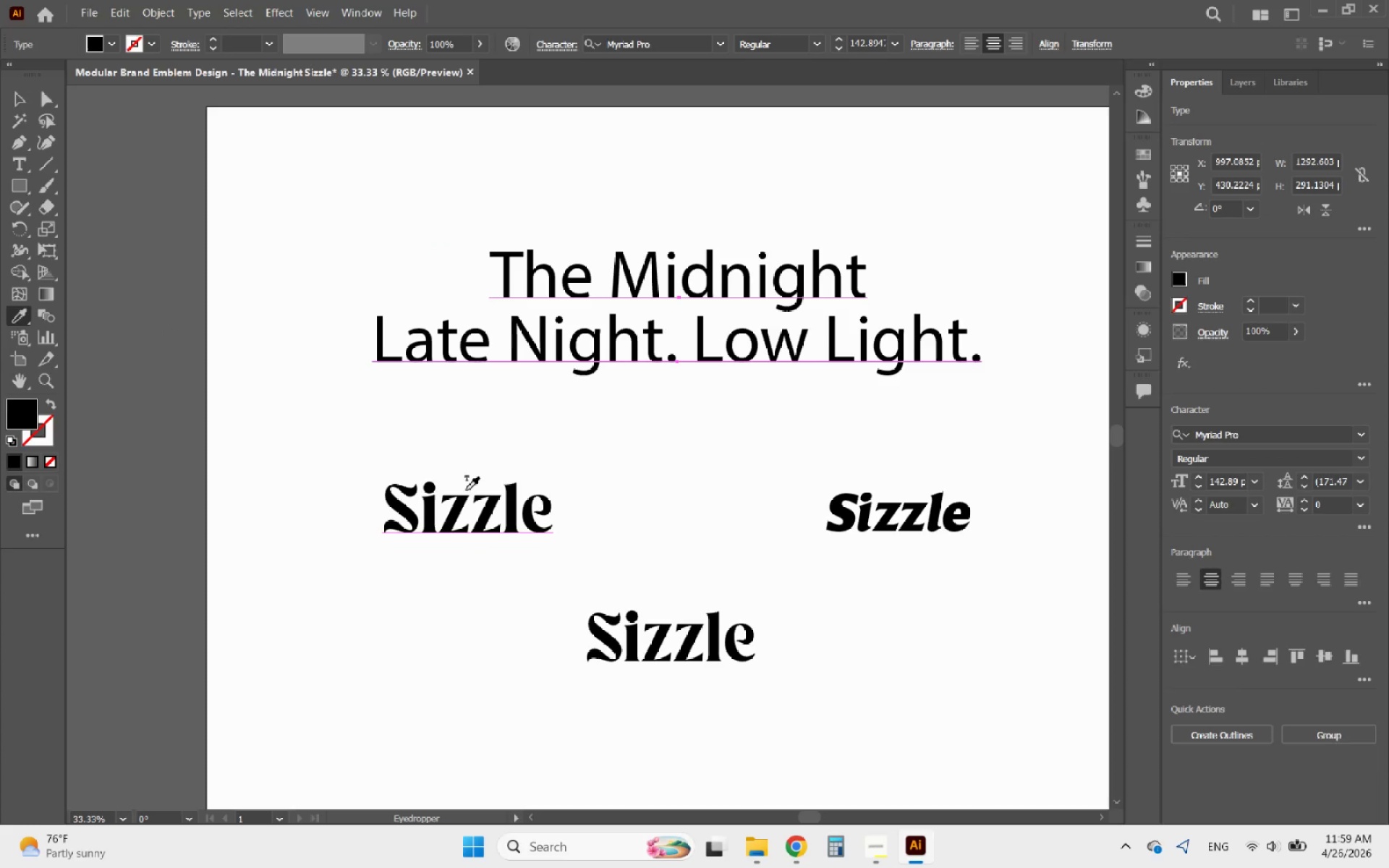 
left_click([467, 503])
 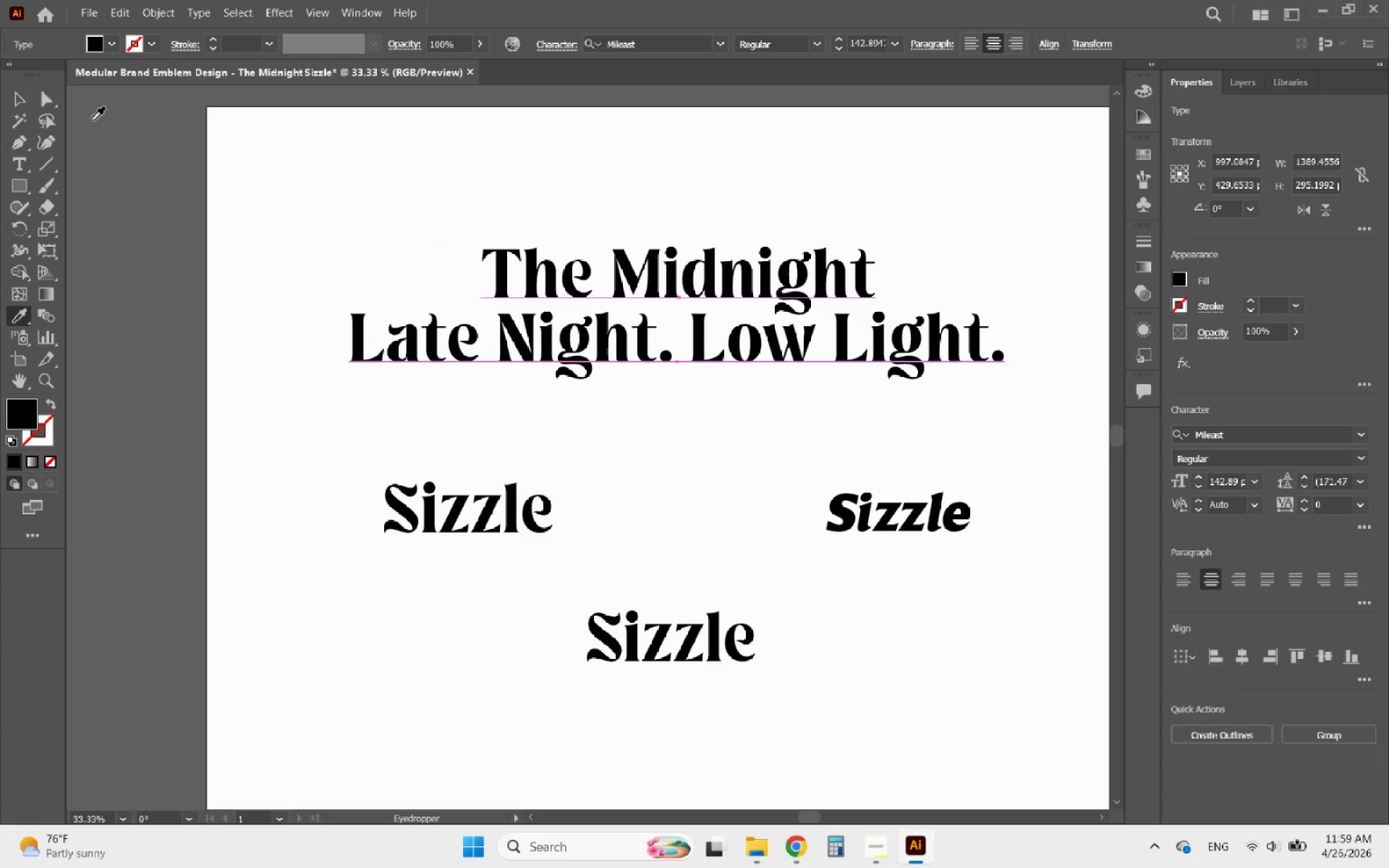 
left_click([17, 107])
 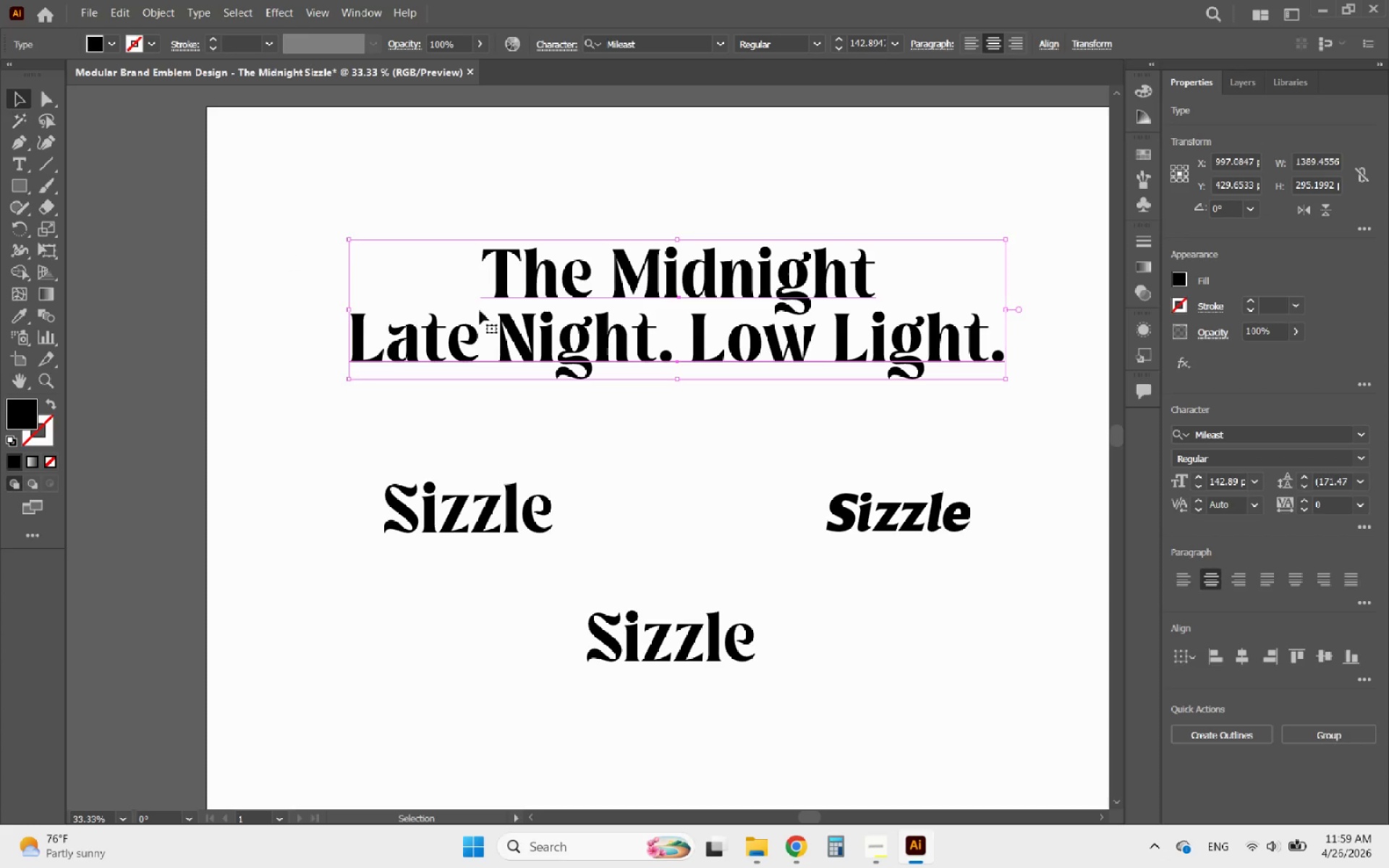 
hold_key(key=AltLeft, duration=0.41)
scroll: coordinate [697, 408], scroll_direction: down, amount: 2.0
 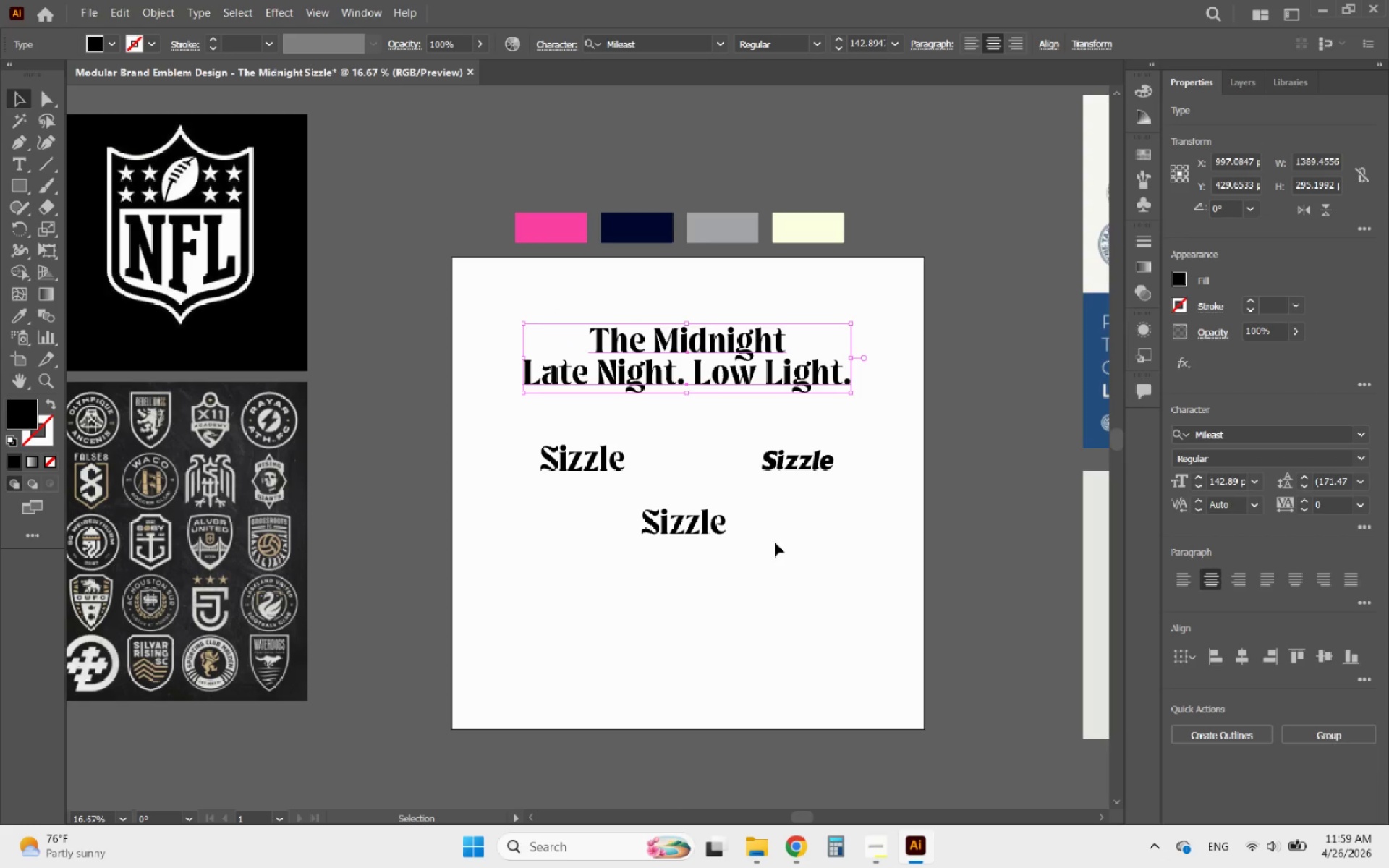 
left_click([778, 546])
 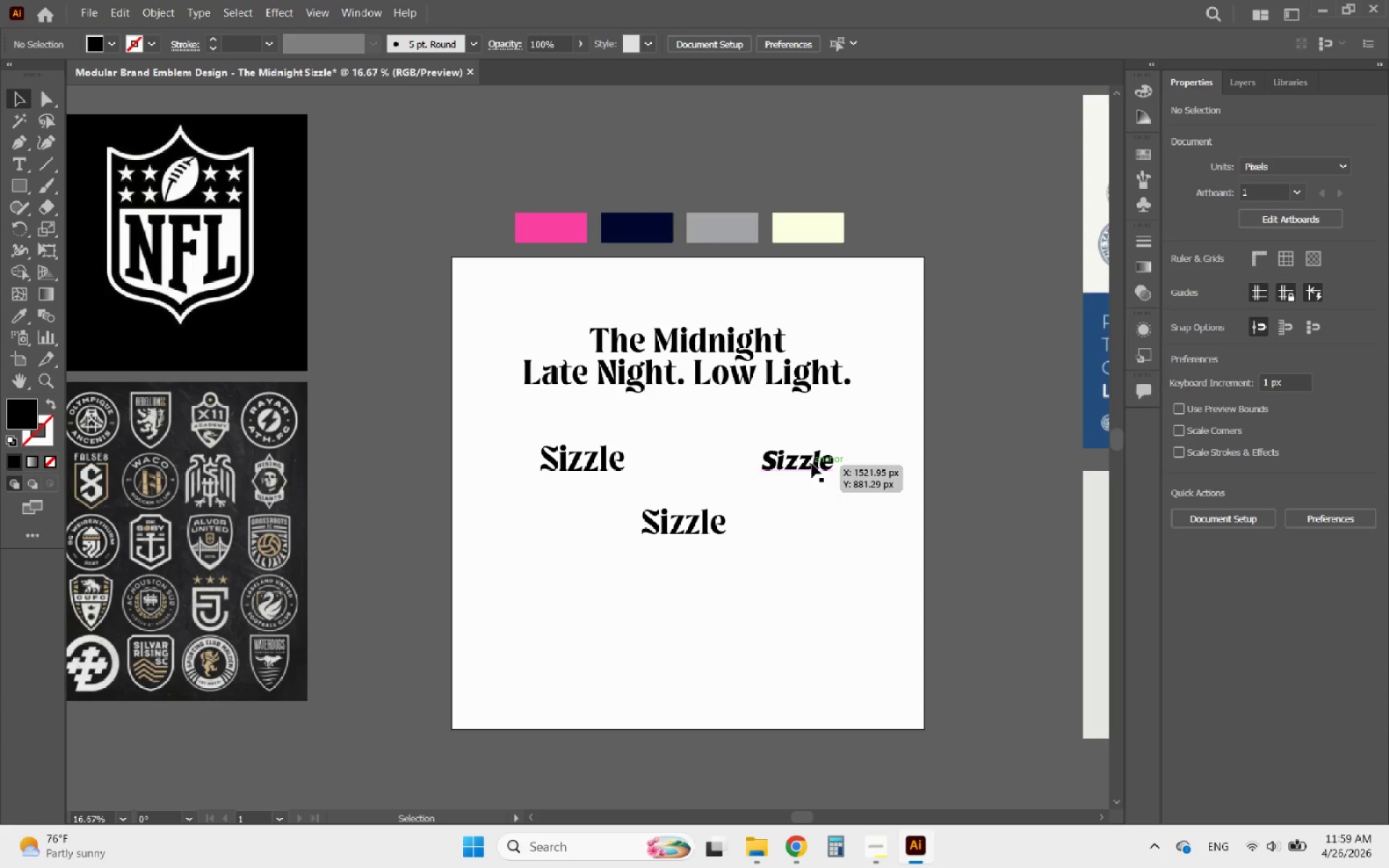 
hold_key(key=AltLeft, duration=1.17)
left_click_drag(start_coordinate=[726, 421], to_coordinate=[672, 292])
 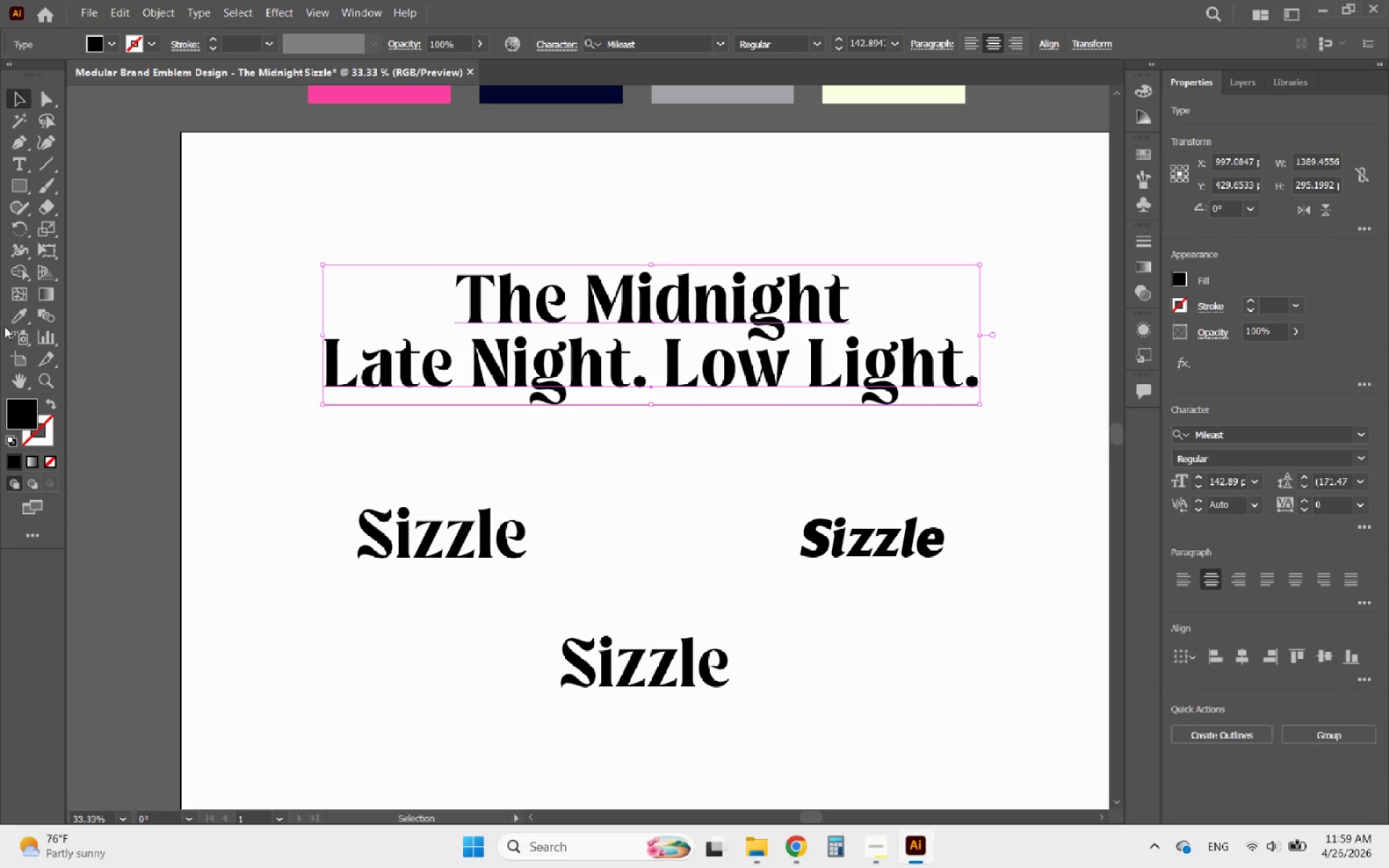 
scroll: coordinate [723, 383], scroll_direction: up, amount: 2.0
 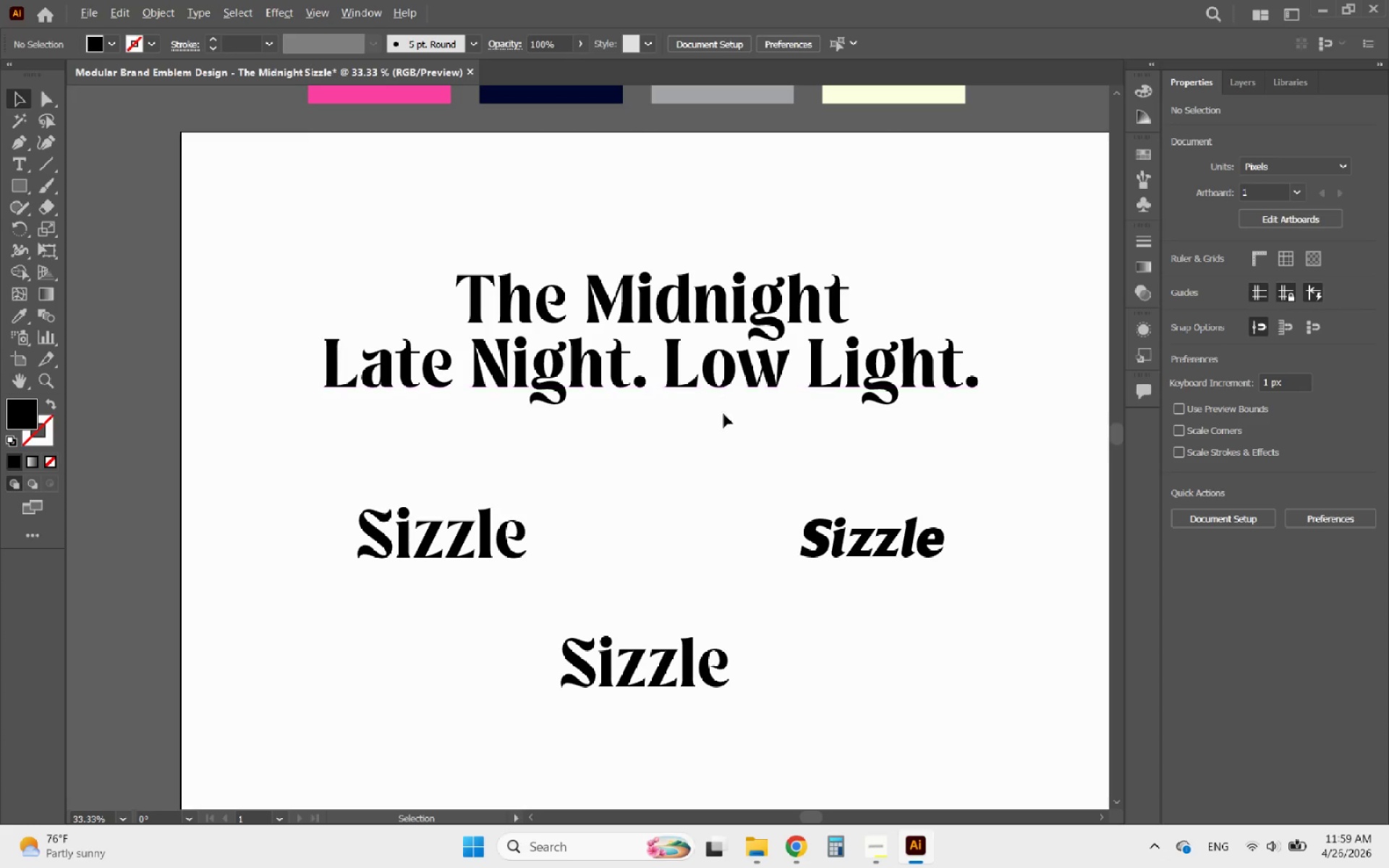 
left_click([9, 322])
 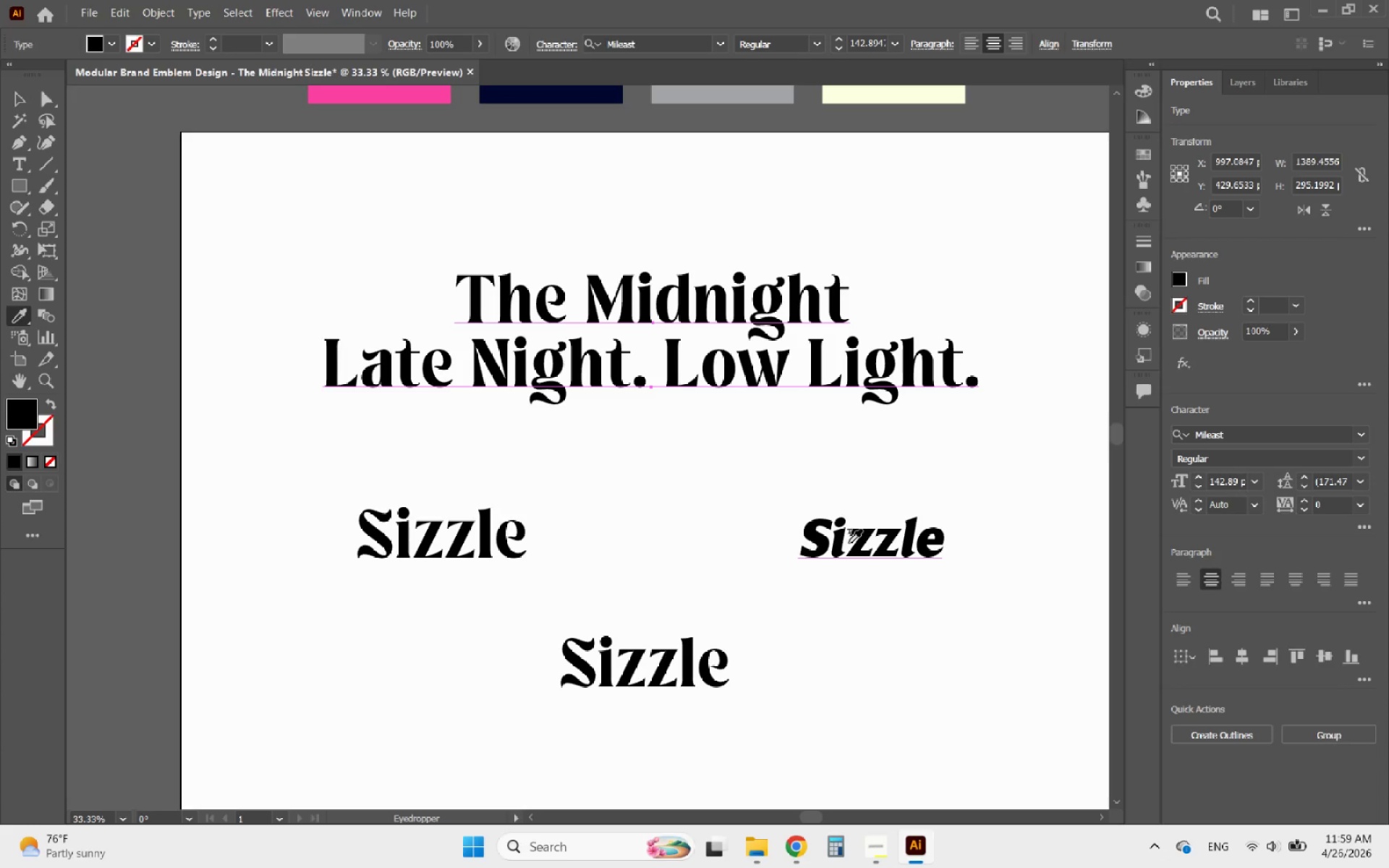 
left_click([866, 541])
 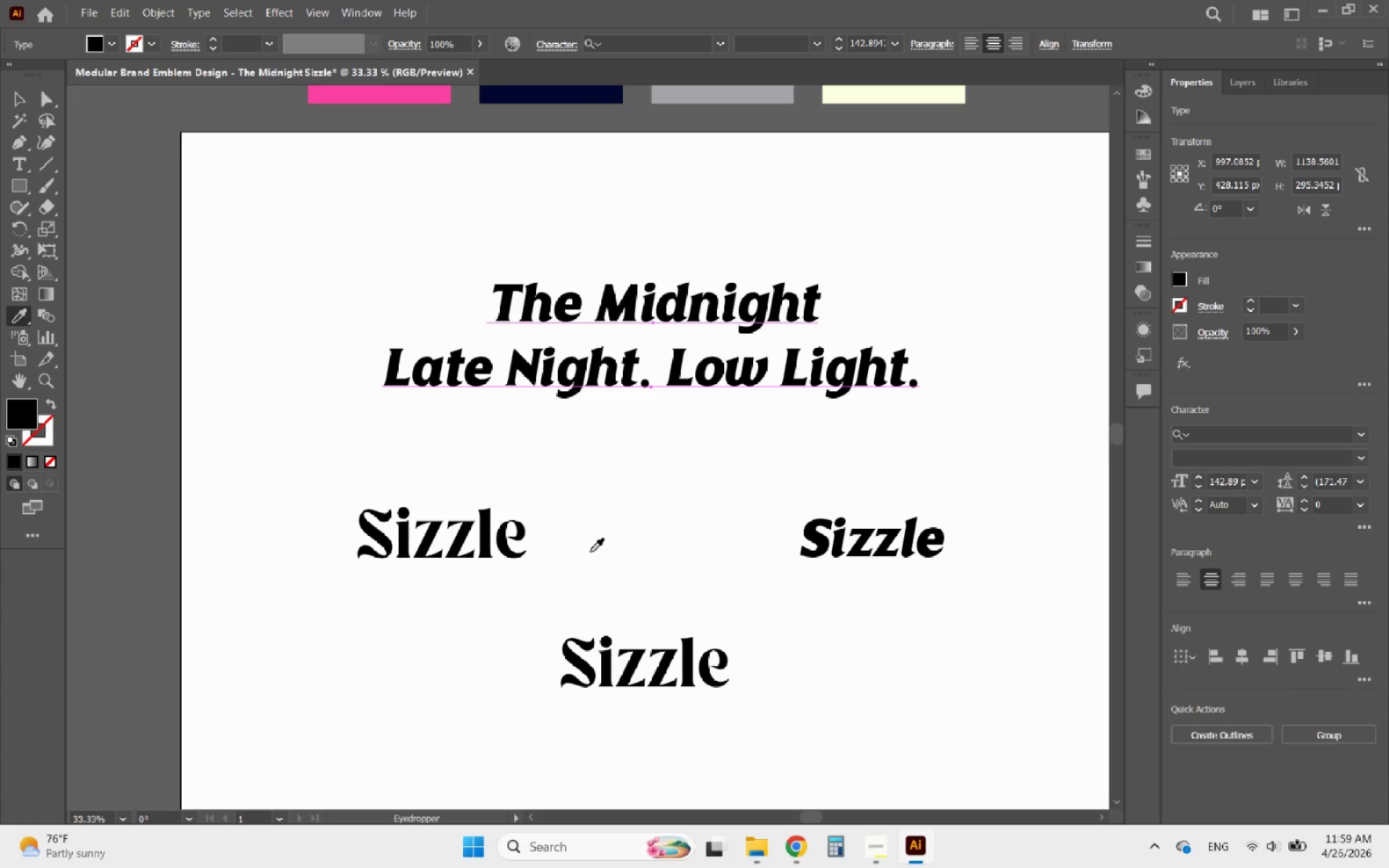 
left_click([415, 545])
 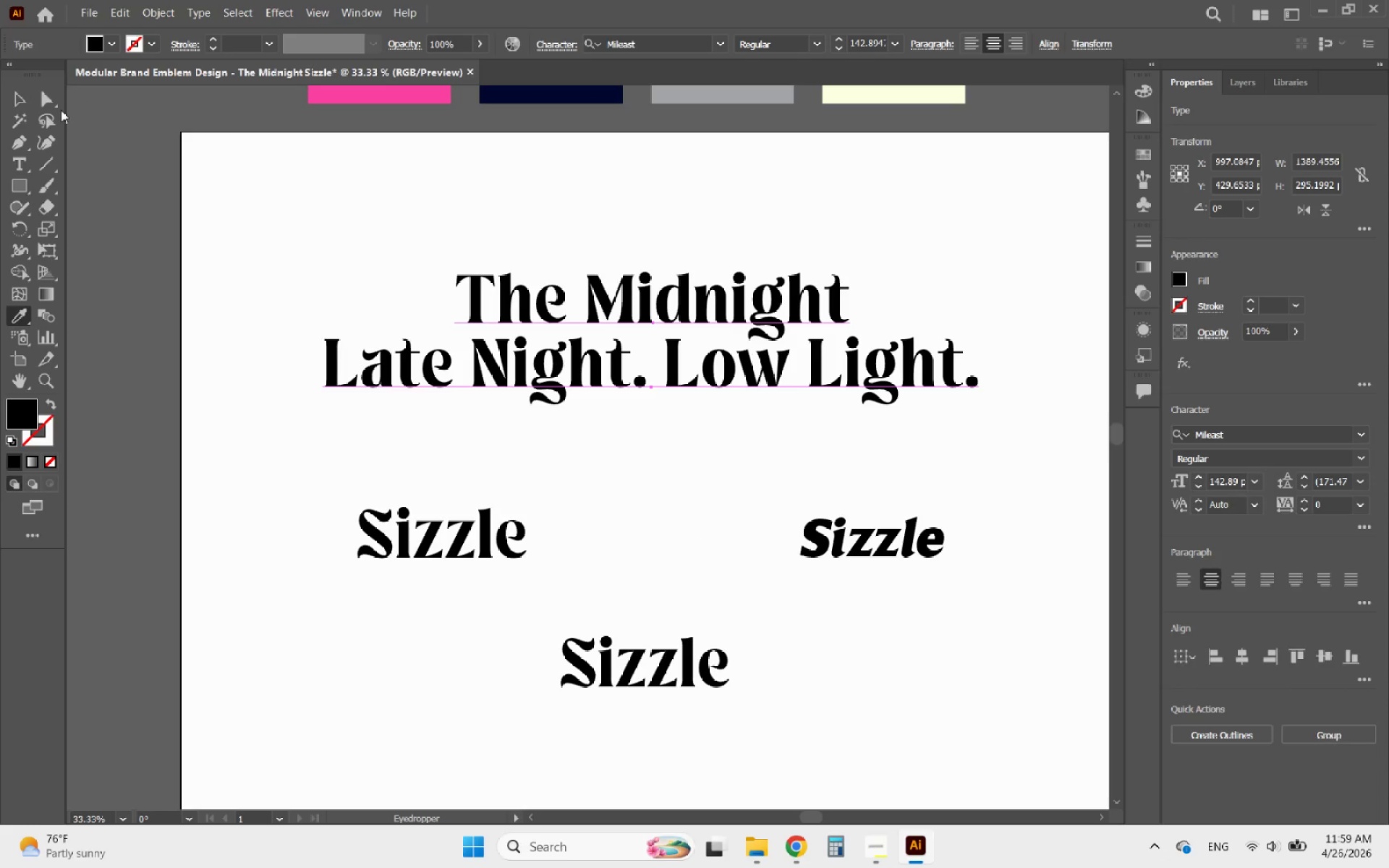 
left_click([22, 103])
 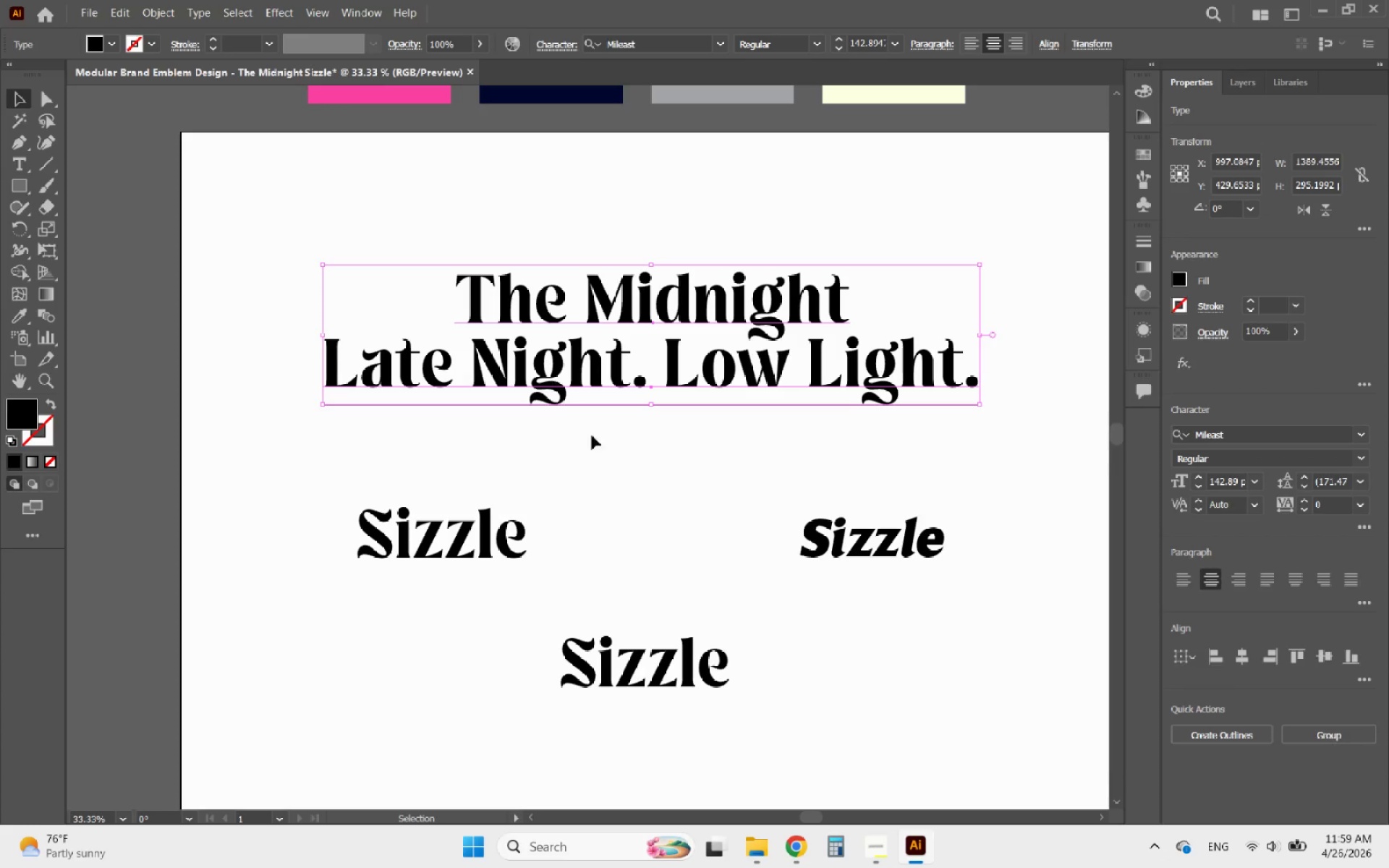 
left_click([624, 479])
 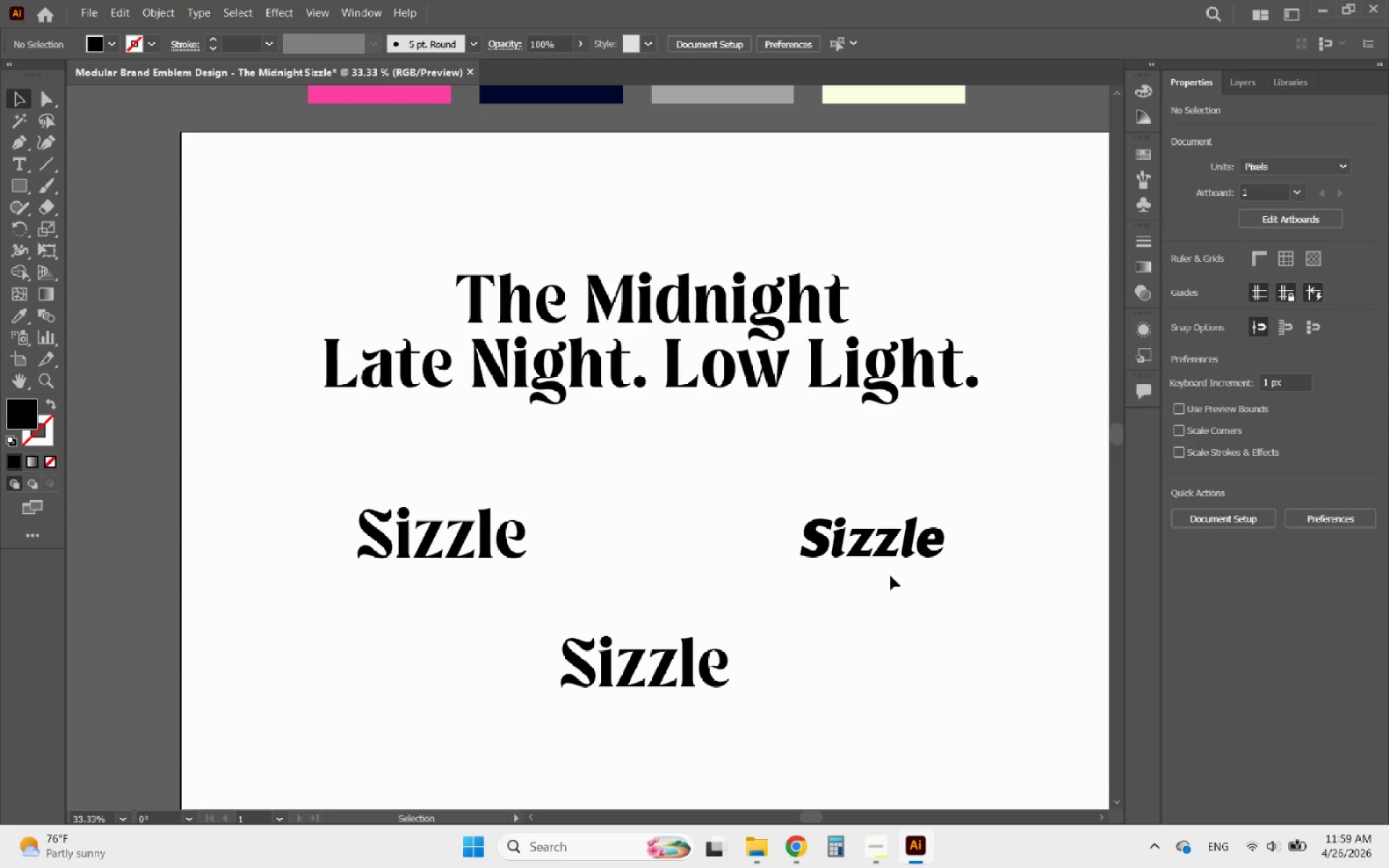 
double_click([891, 550])
 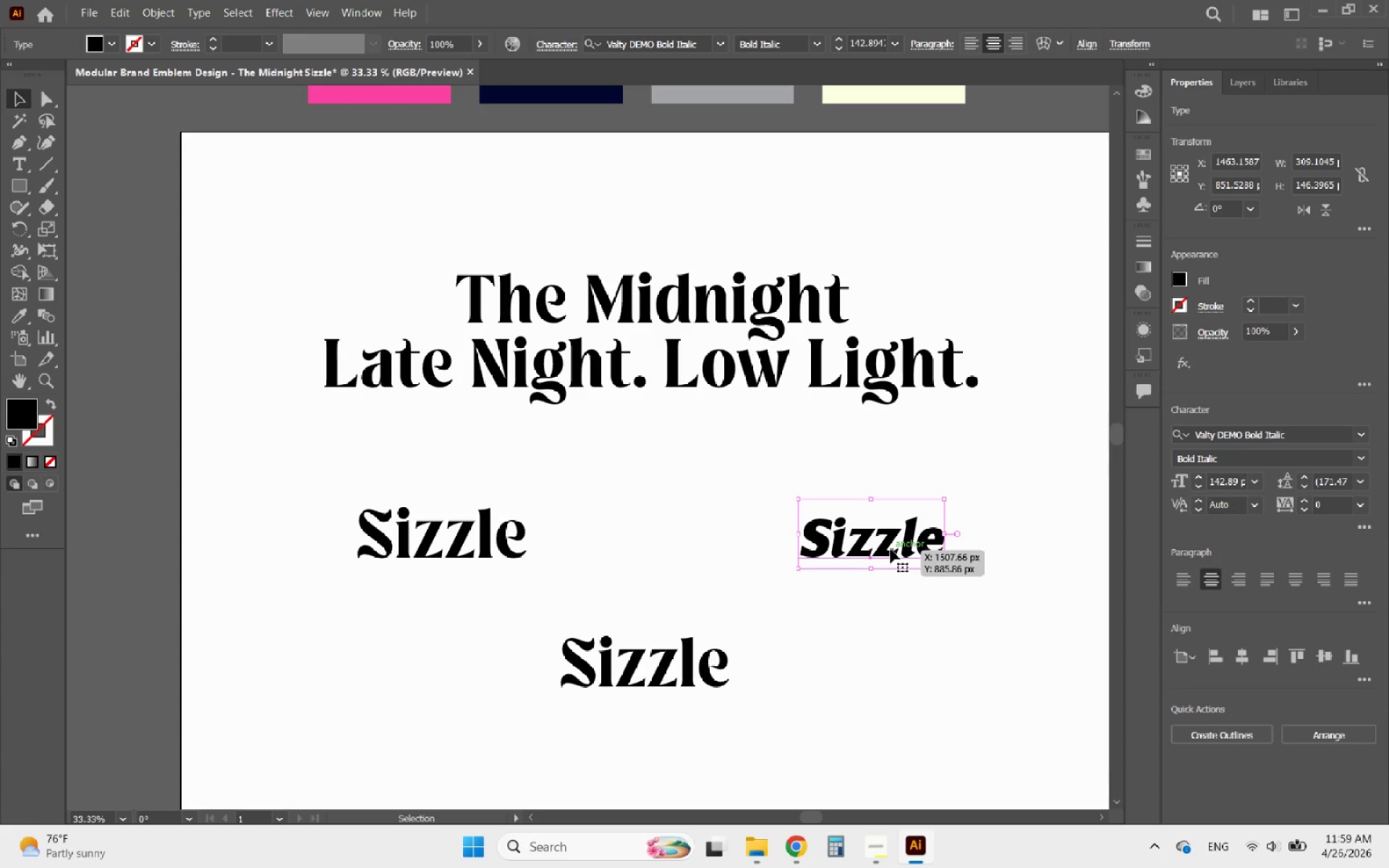 
key(Delete)
 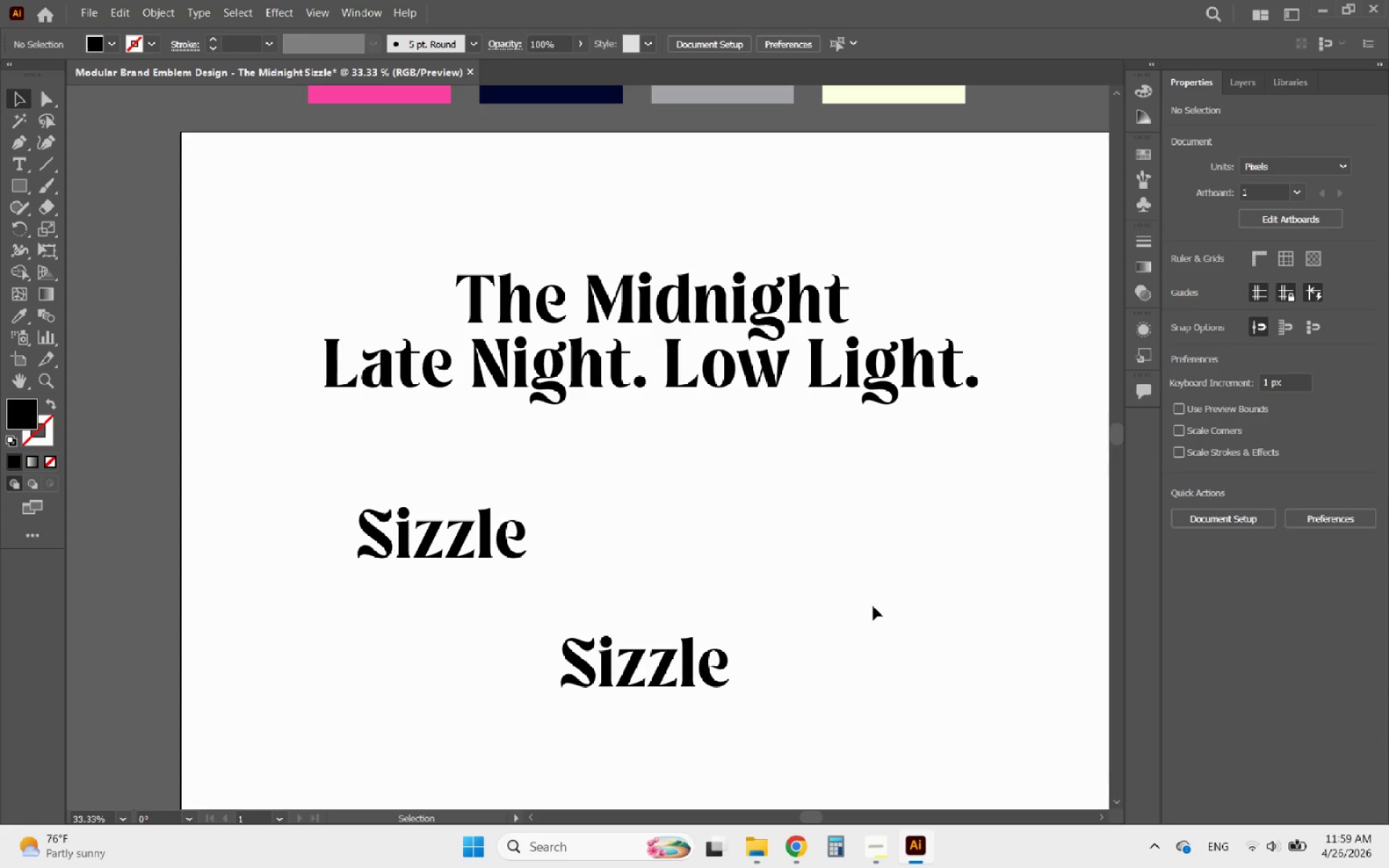 
hold_key(key=AltLeft, duration=1.23)
scroll: coordinate [736, 510], scroll_direction: down, amount: 5.0
 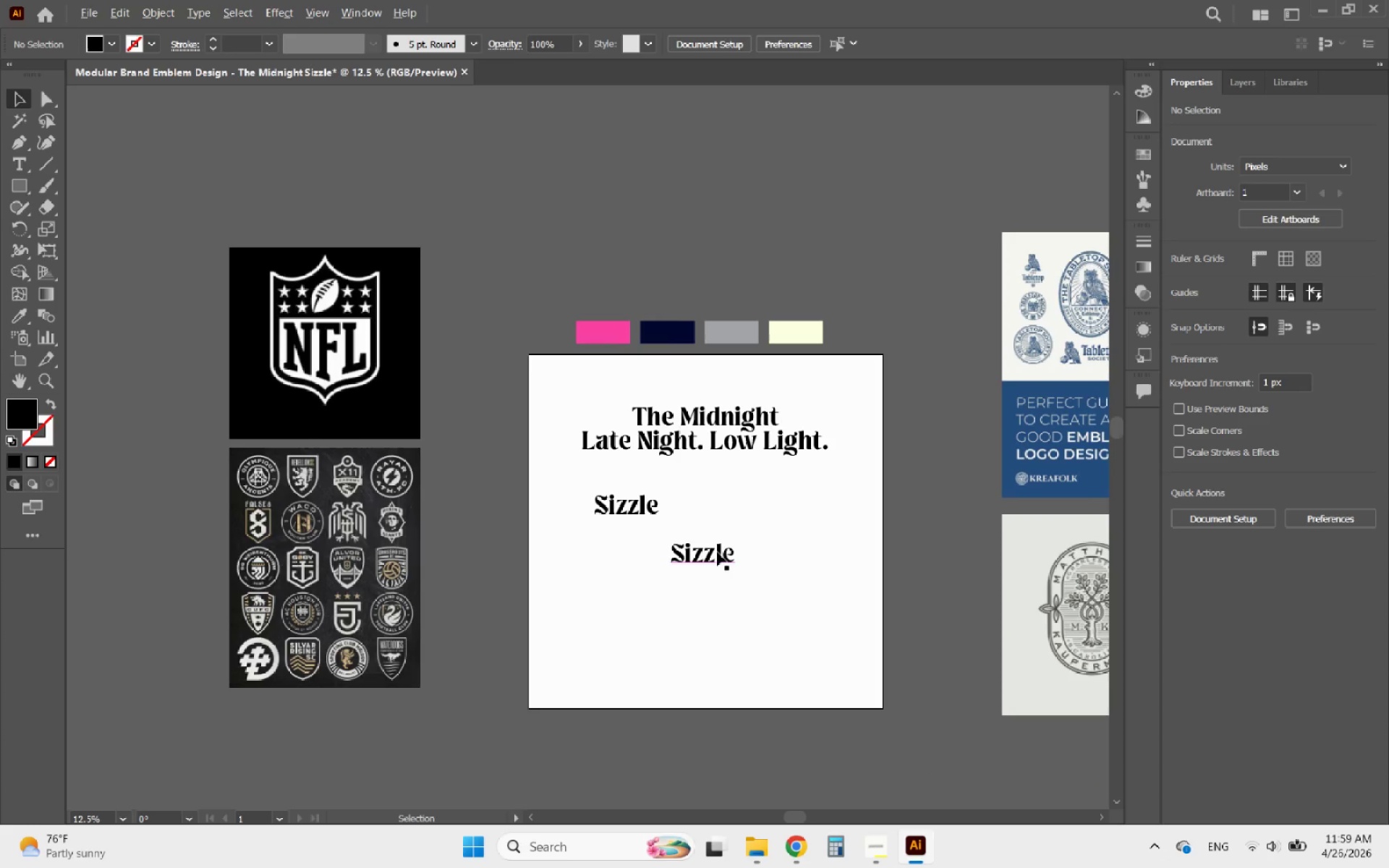 
left_click_drag(start_coordinate=[717, 552], to_coordinate=[799, 490])
 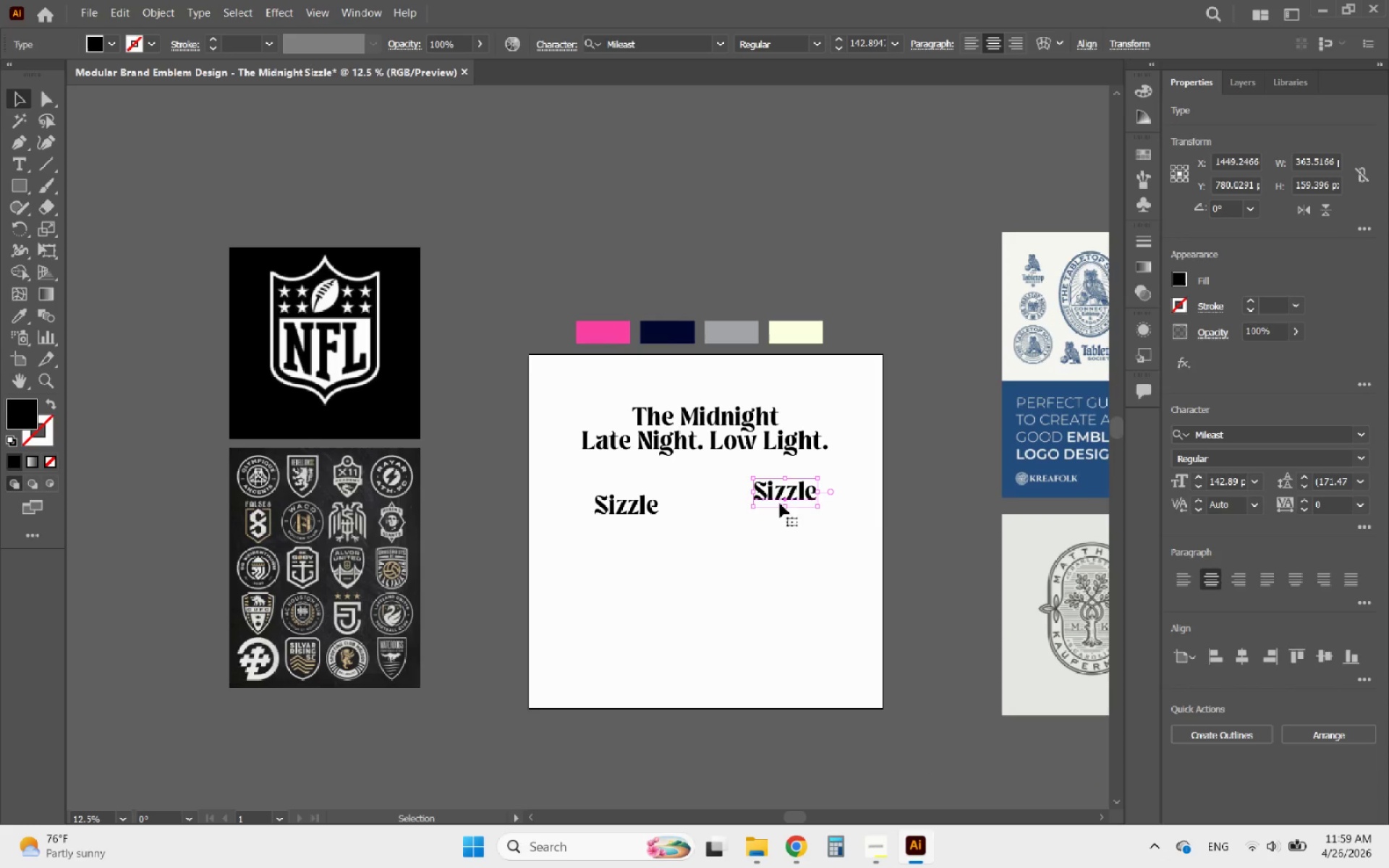 
left_click_drag(start_coordinate=[787, 495], to_coordinate=[705, 482])
 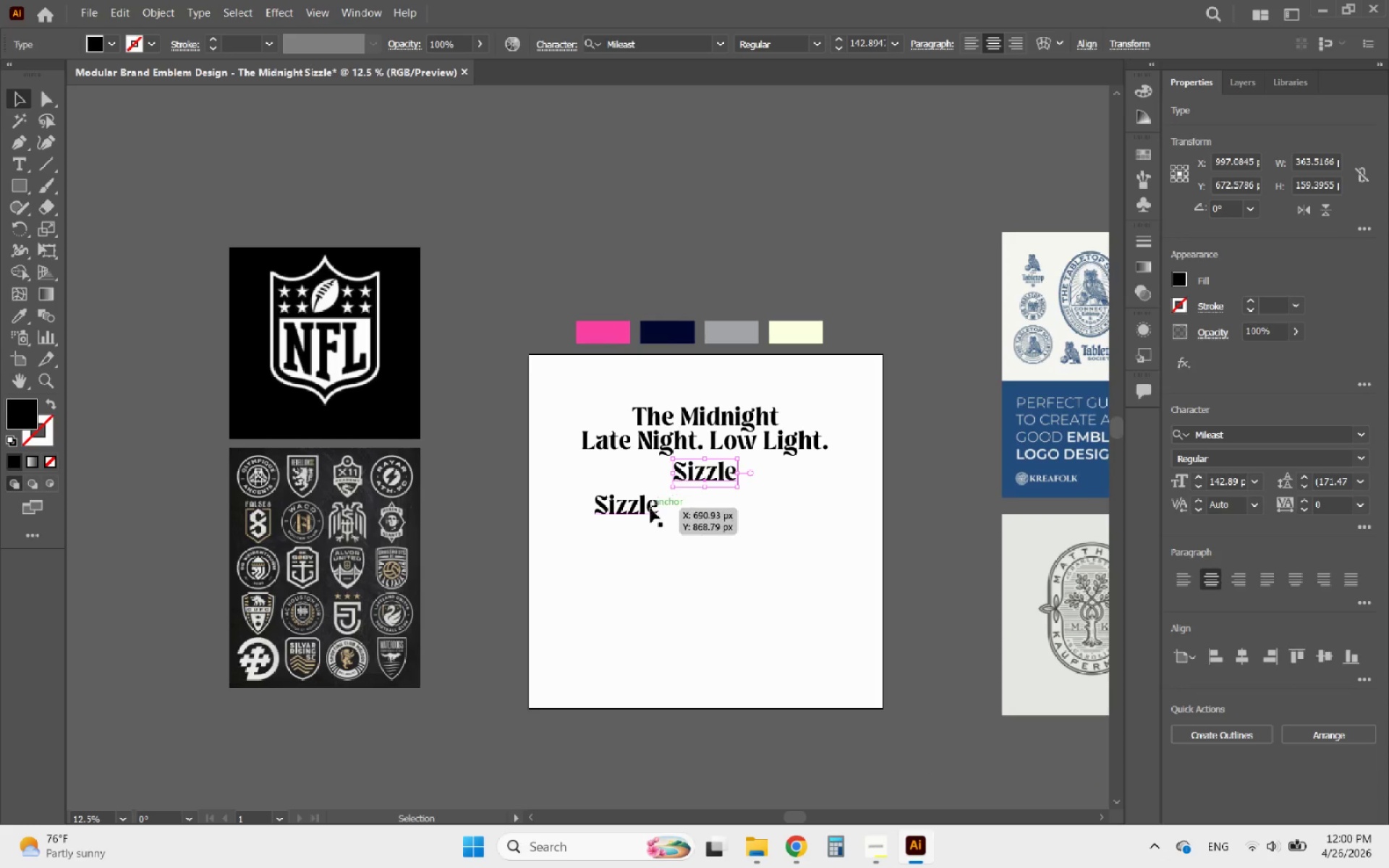 
left_click([649, 509])
 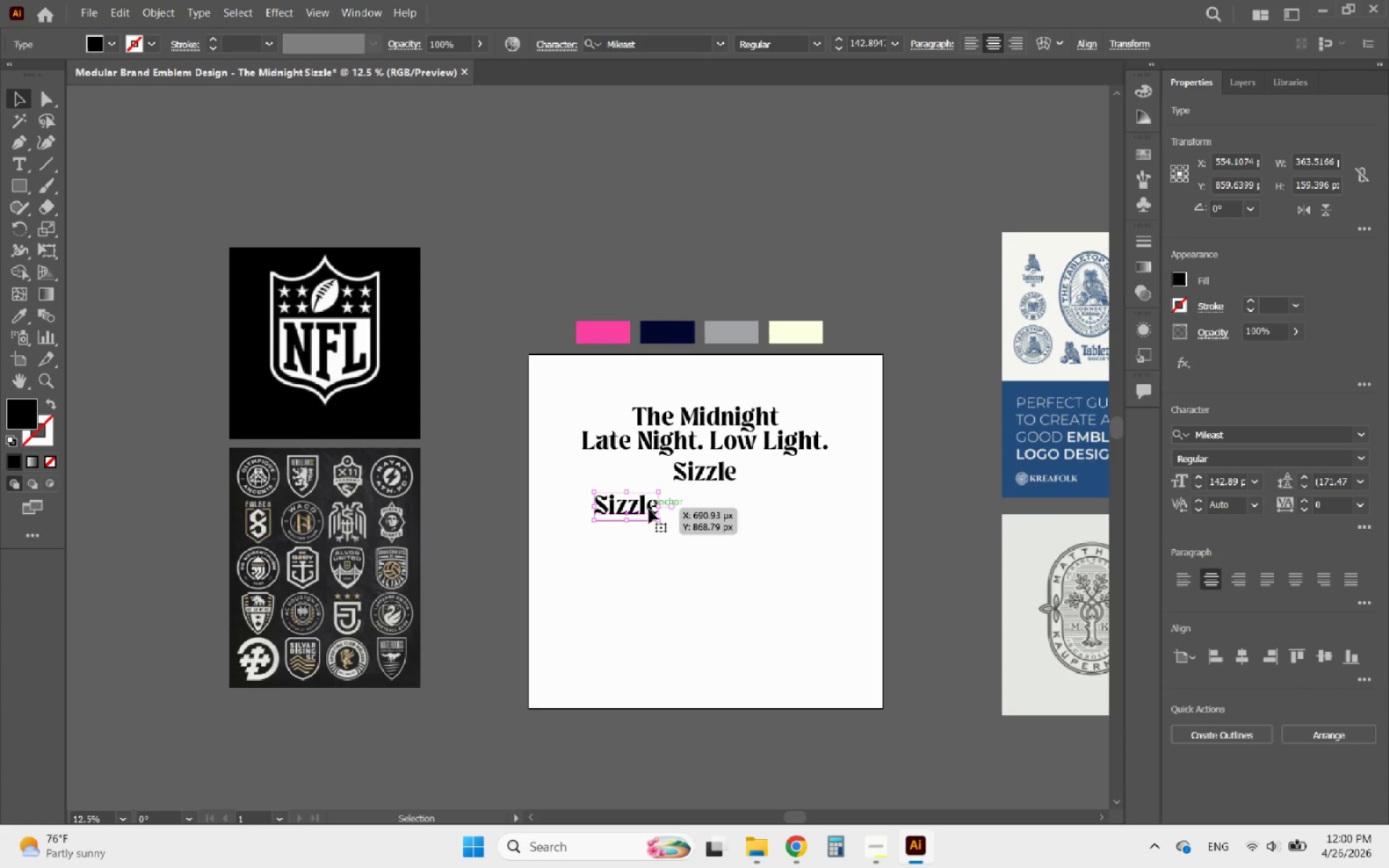 
key(Delete)
 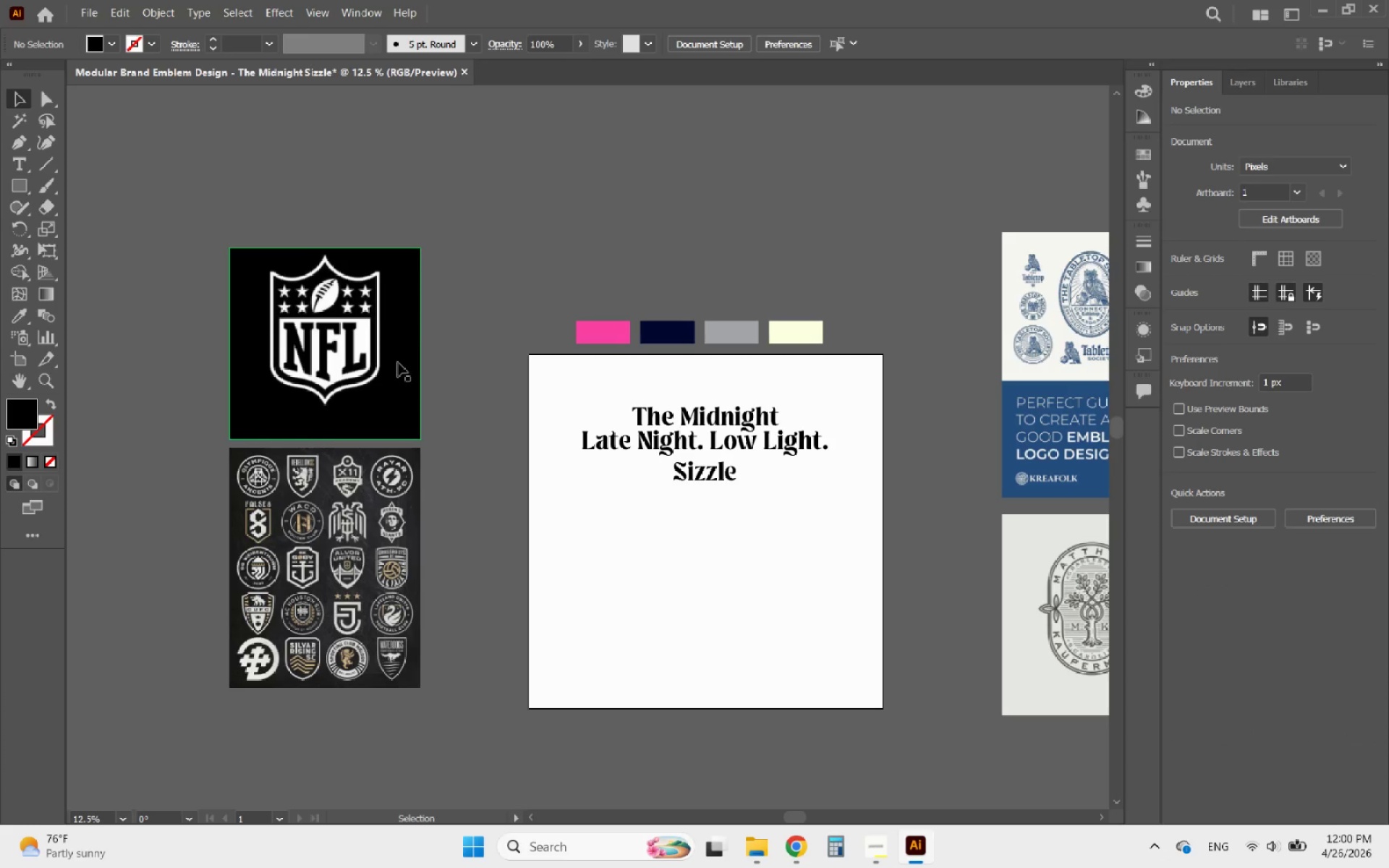 
hold_key(key=AltLeft, duration=1.38)
scroll: coordinate [377, 427], scroll_direction: down, amount: 2.0
 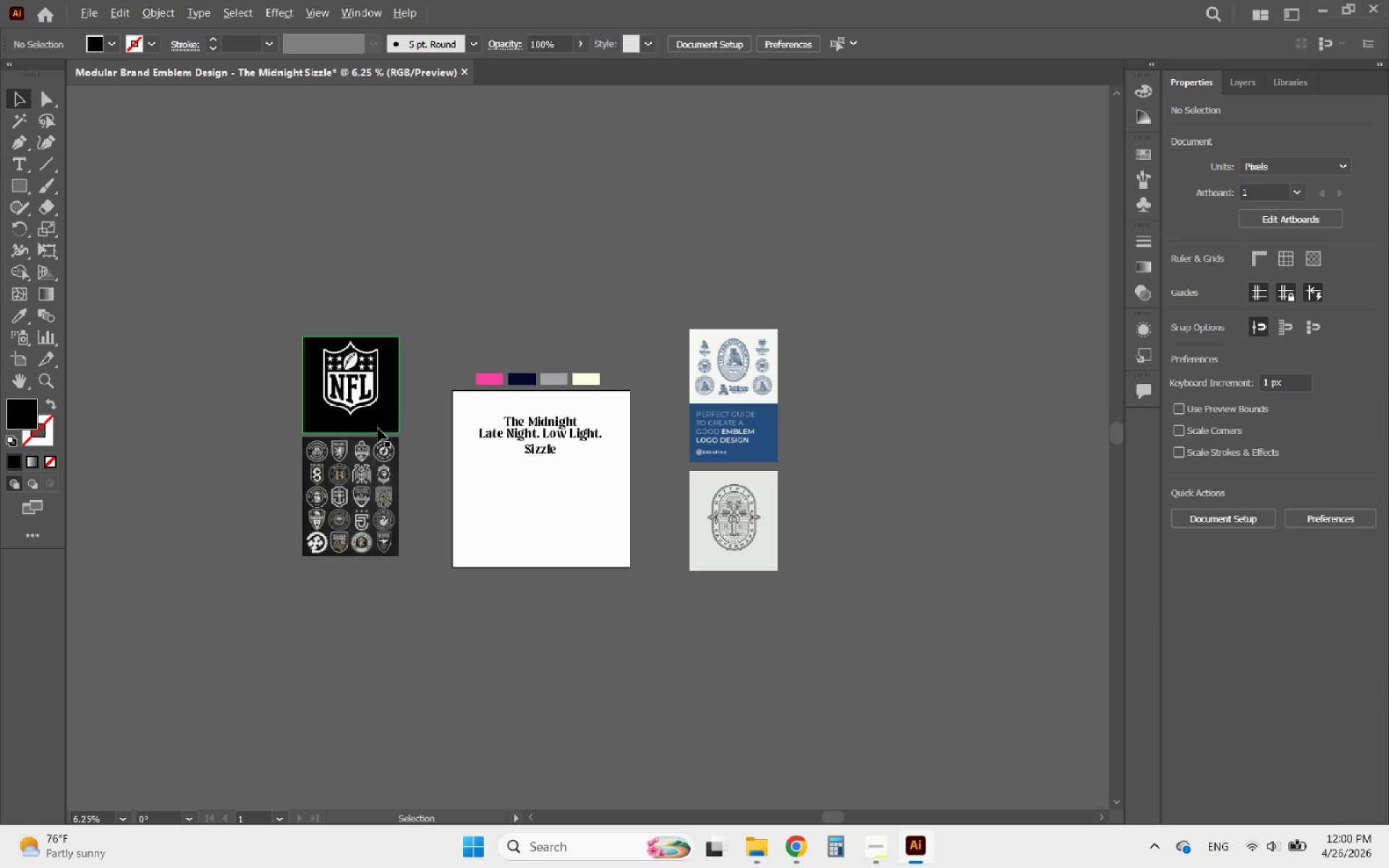 
scroll: coordinate [378, 428], scroll_direction: up, amount: 1.0
 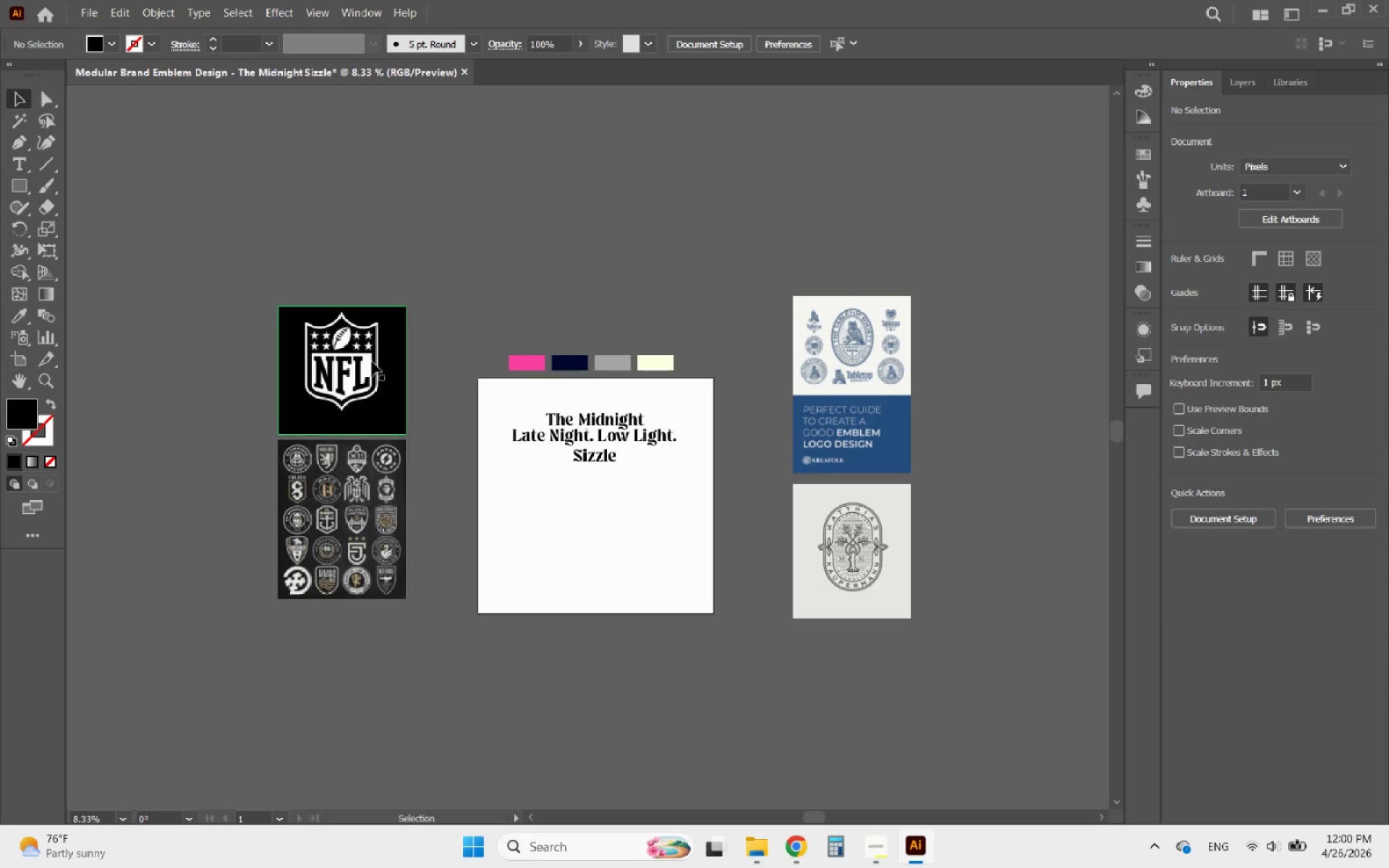 
hold_key(key=AltLeft, duration=2.27)
left_click_drag(start_coordinate=[371, 362], to_coordinate=[629, 534])
 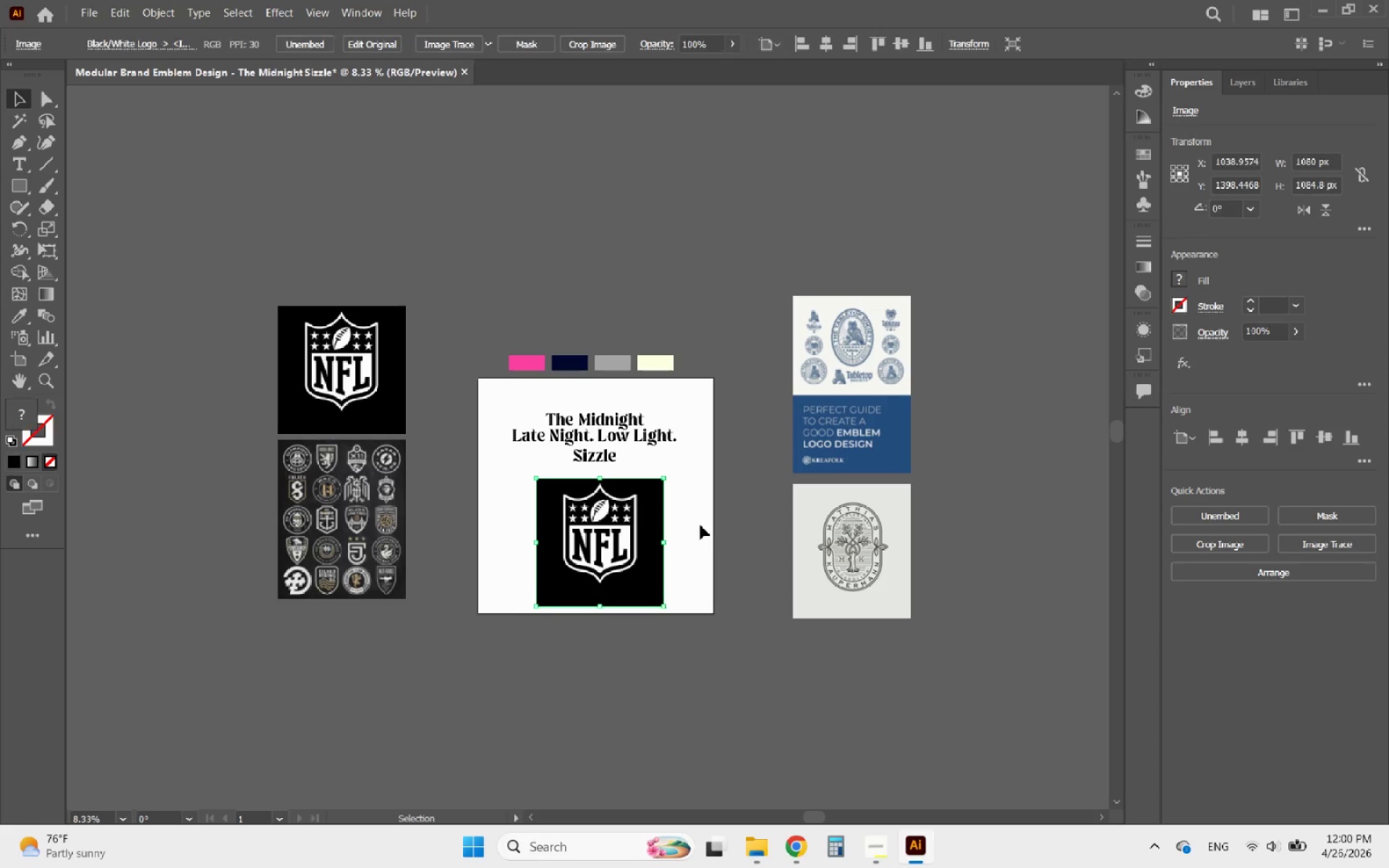 
left_click([700, 525])
 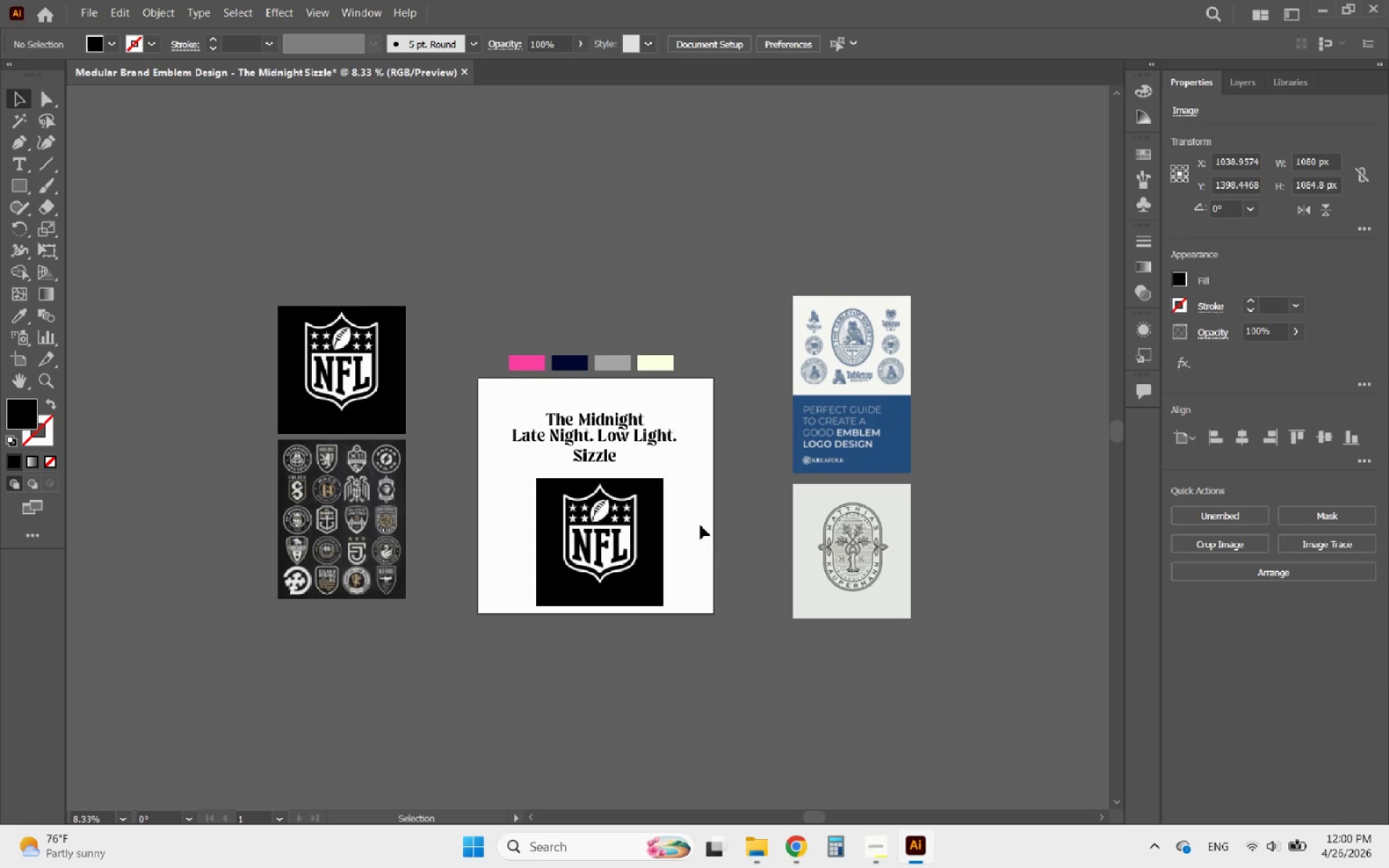 
hold_key(key=AltLeft, duration=1.5)
scroll: coordinate [616, 495], scroll_direction: up, amount: 4.0
 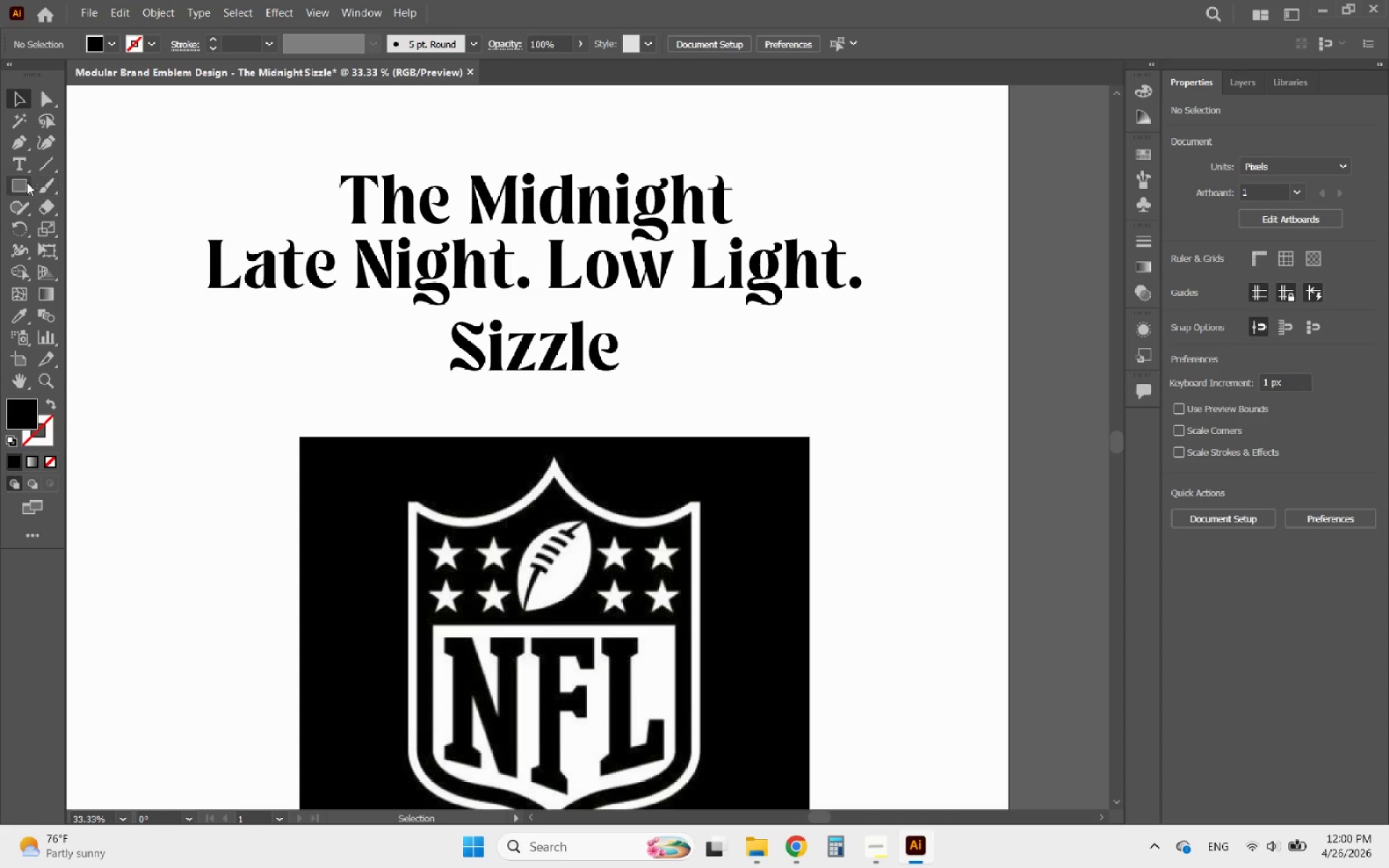 
right_click([16, 182])
 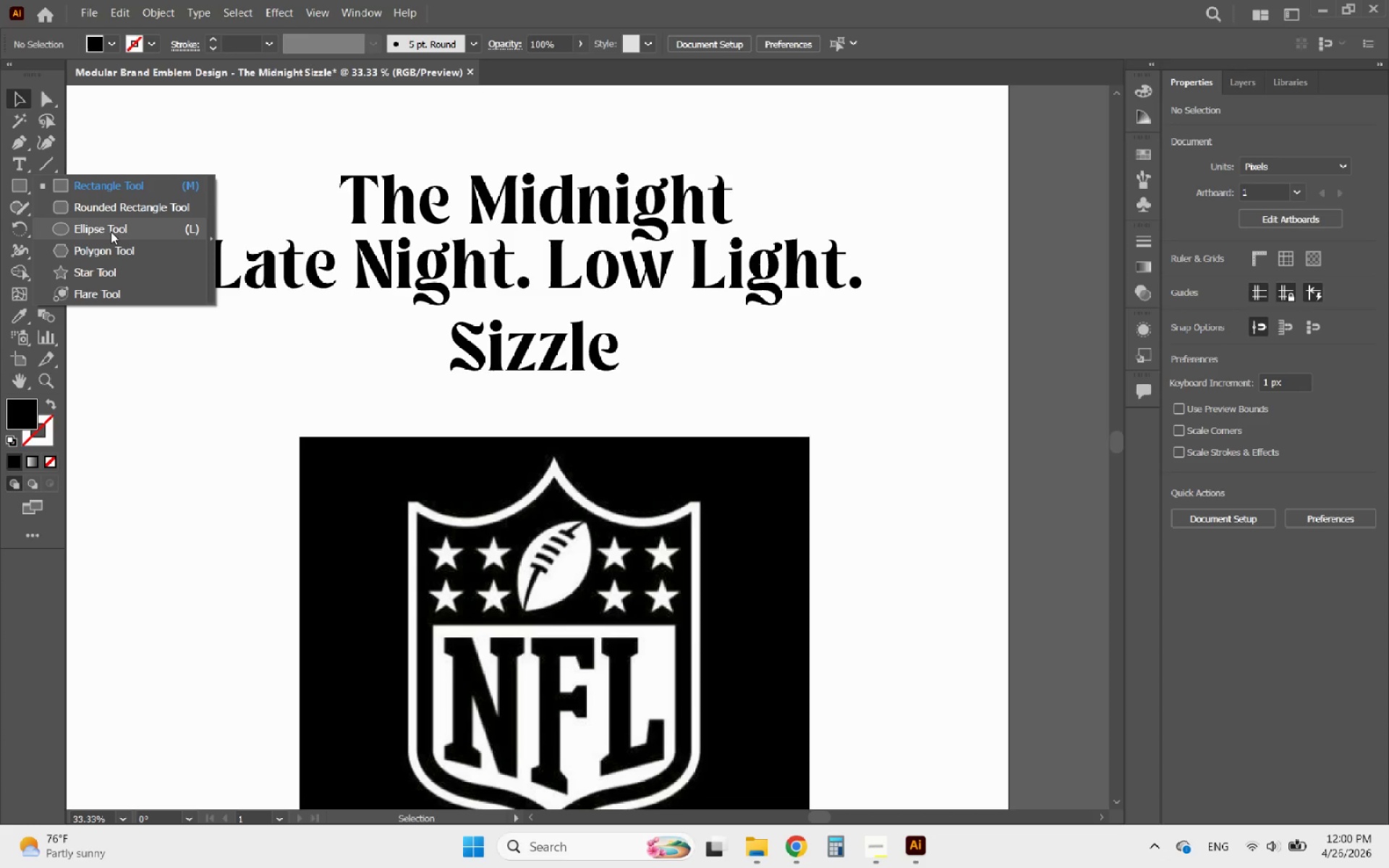 
left_click([111, 231])
 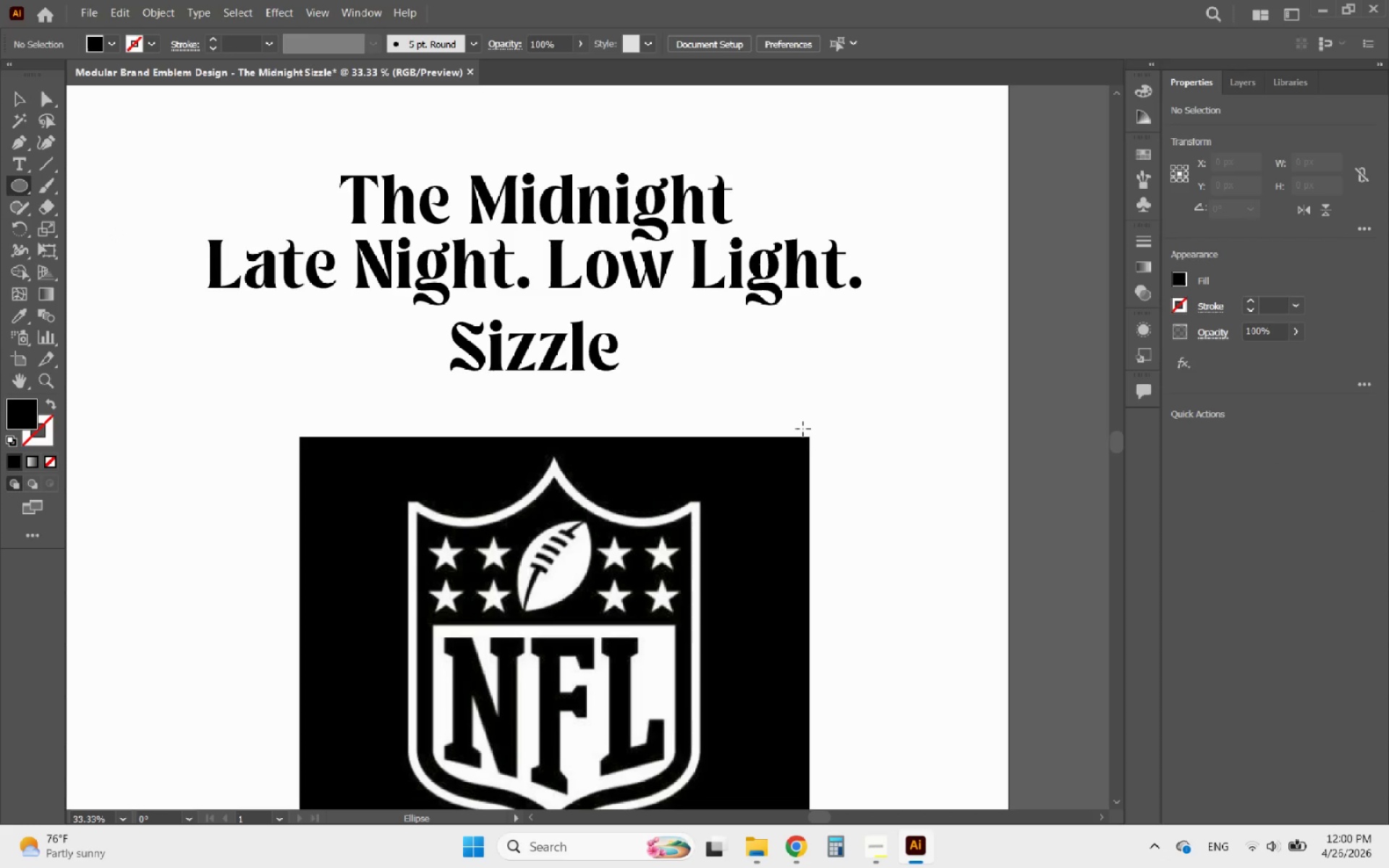 
hold_key(key=ShiftLeft, duration=1.31)
left_click_drag(start_coordinate=[676, 331], to_coordinate=[909, 488])
 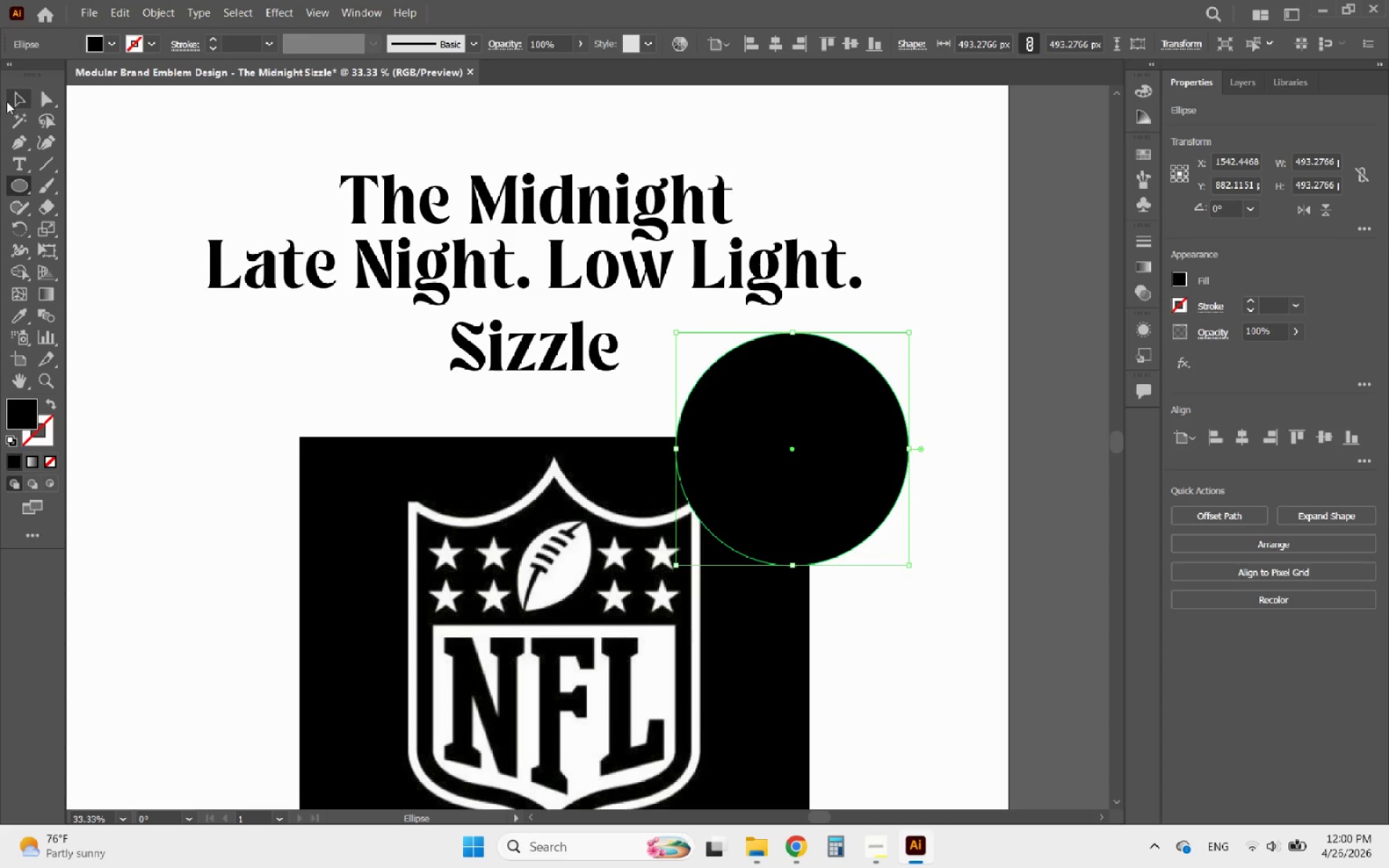 
left_click([9, 101])
 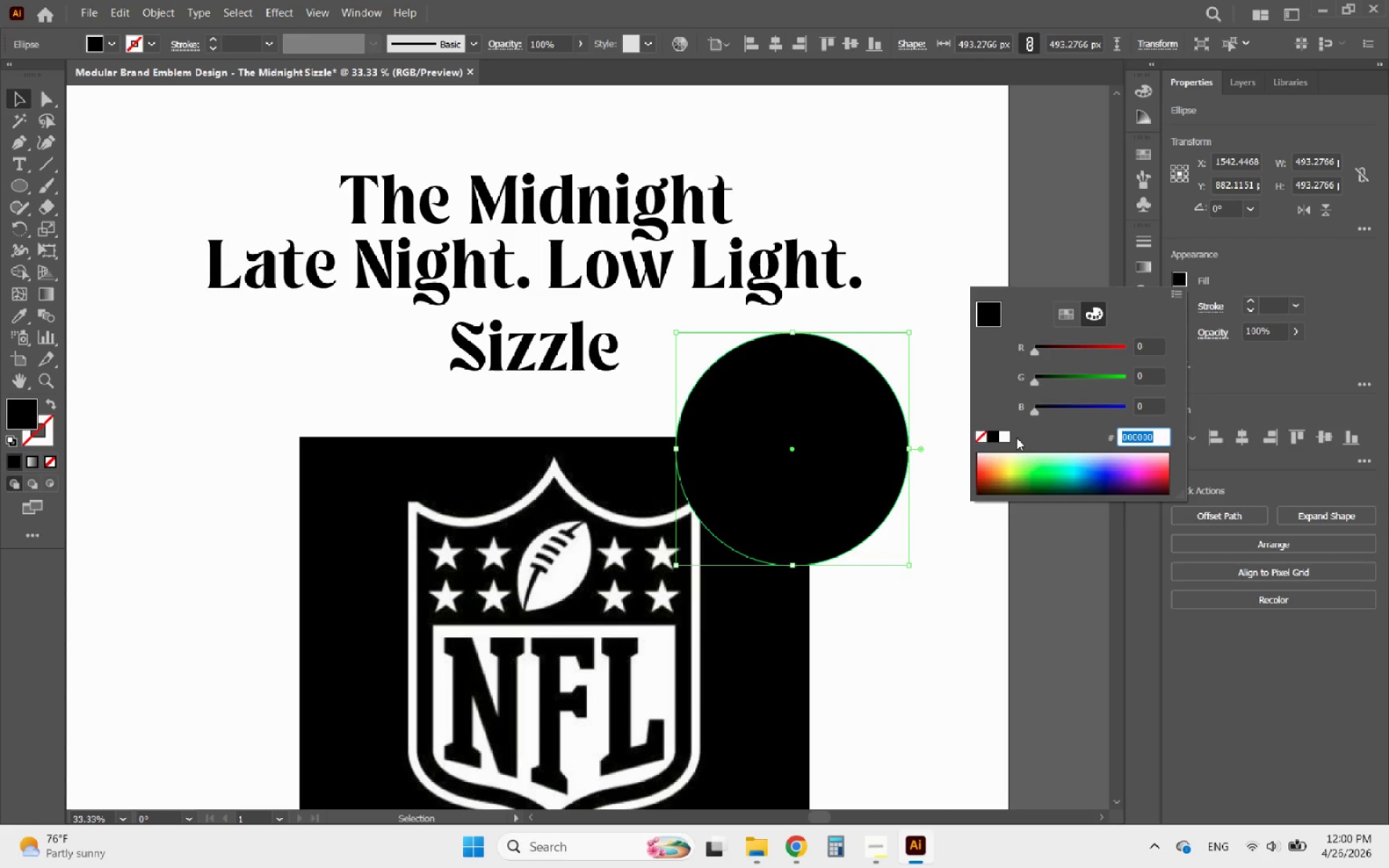 
left_click_drag(start_coordinate=[1076, 346], to_coordinate=[1192, 355])
 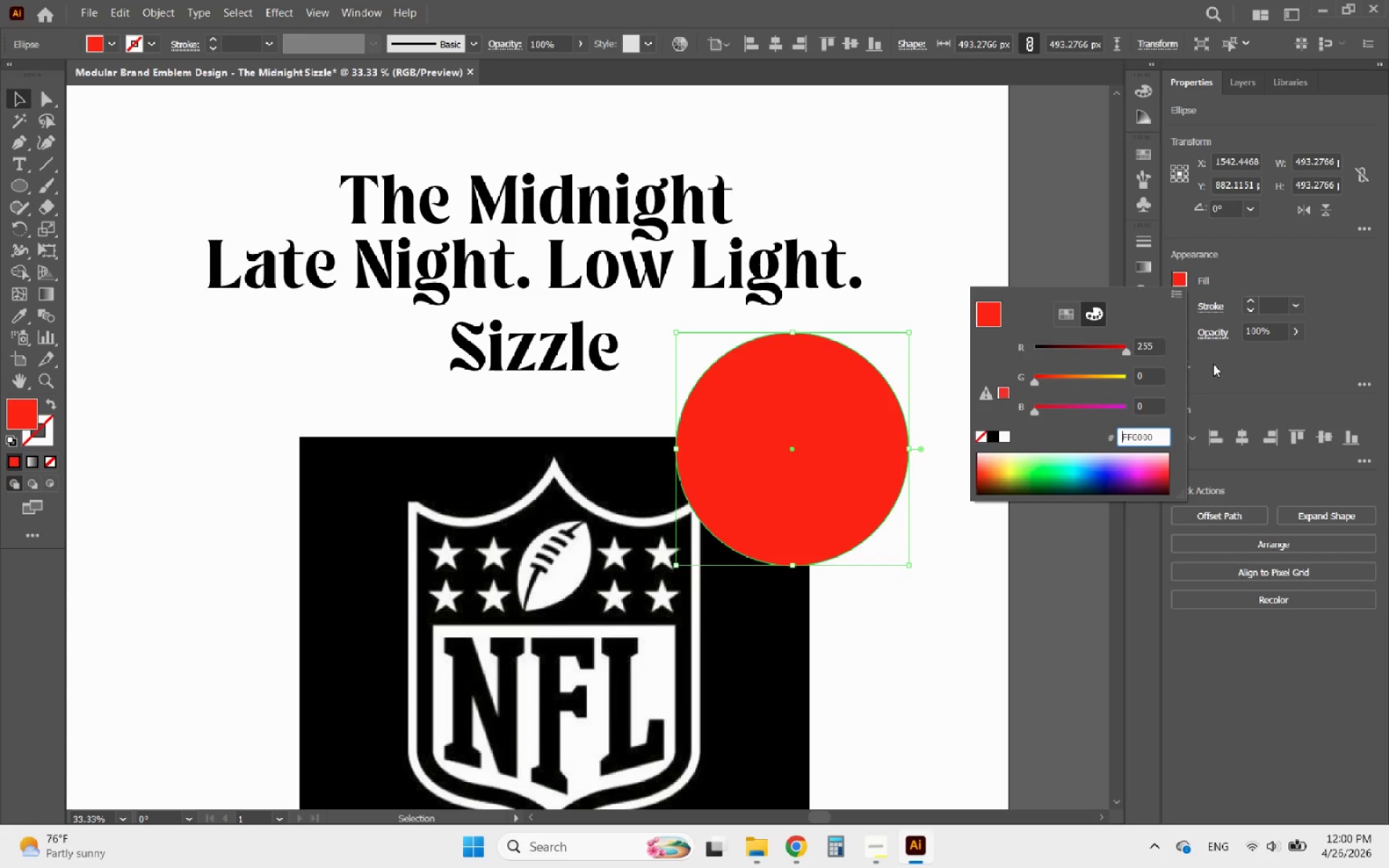 
left_click([1213, 364])
 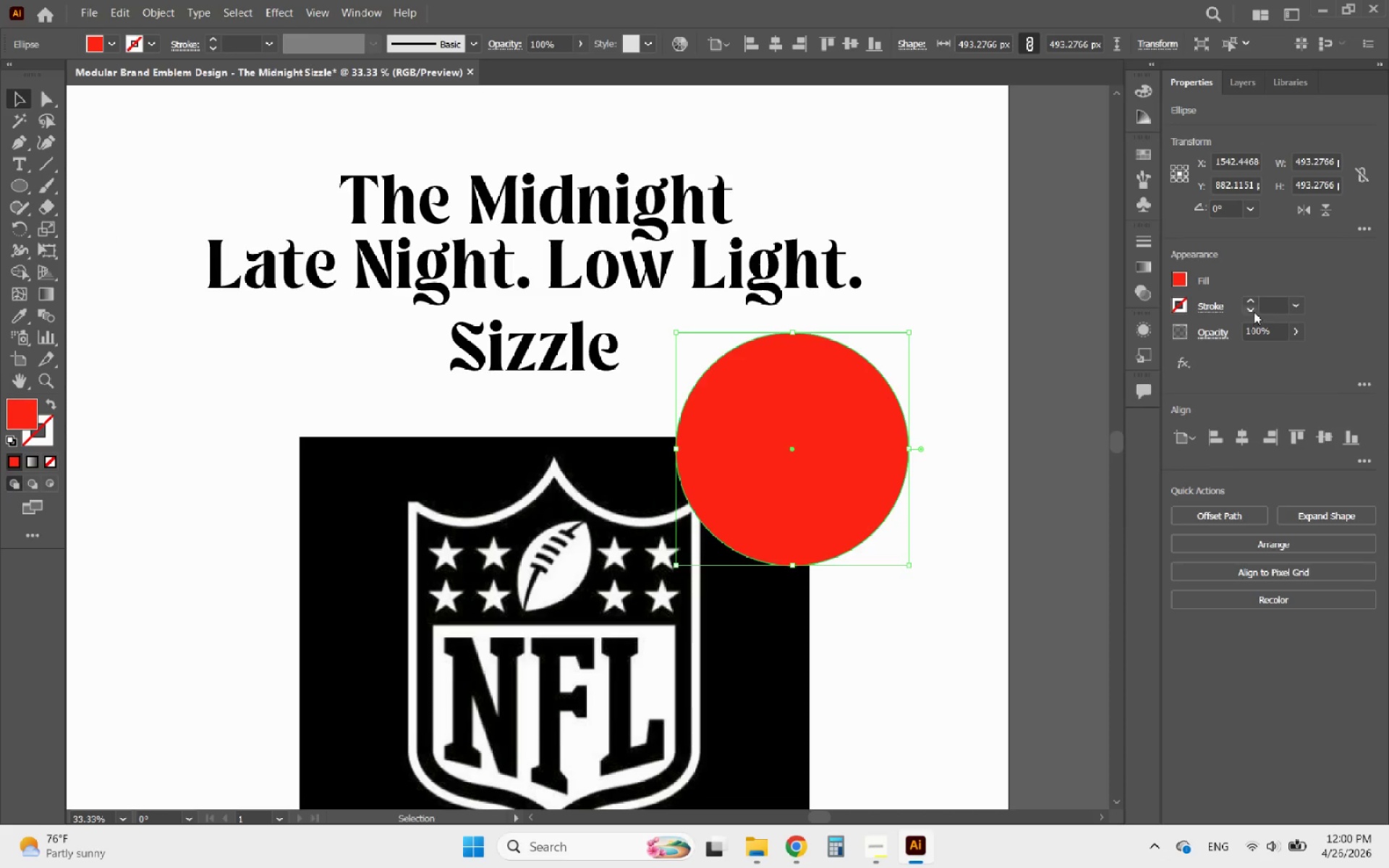 
double_click([1249, 302])
 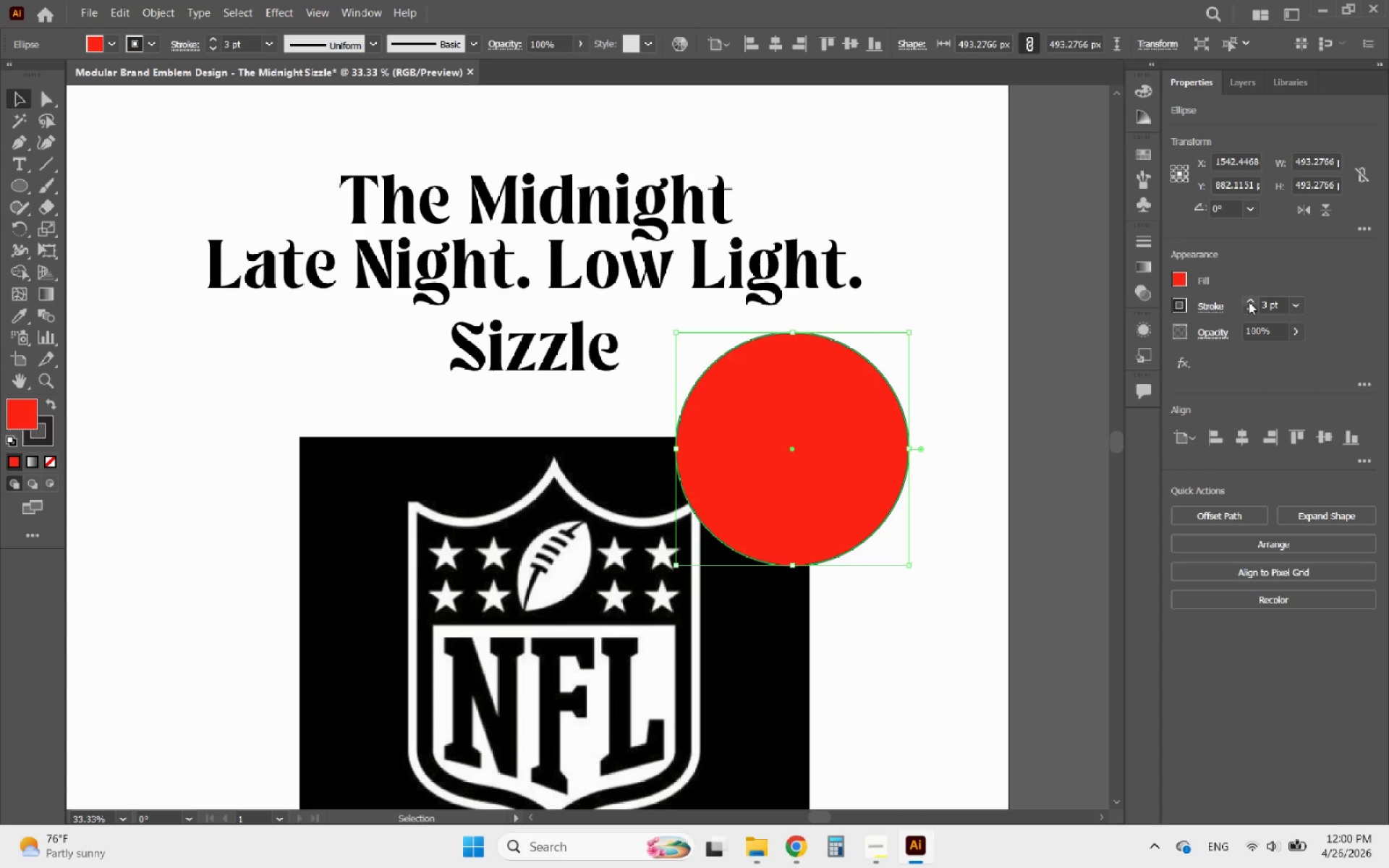 
double_click([1249, 302])
 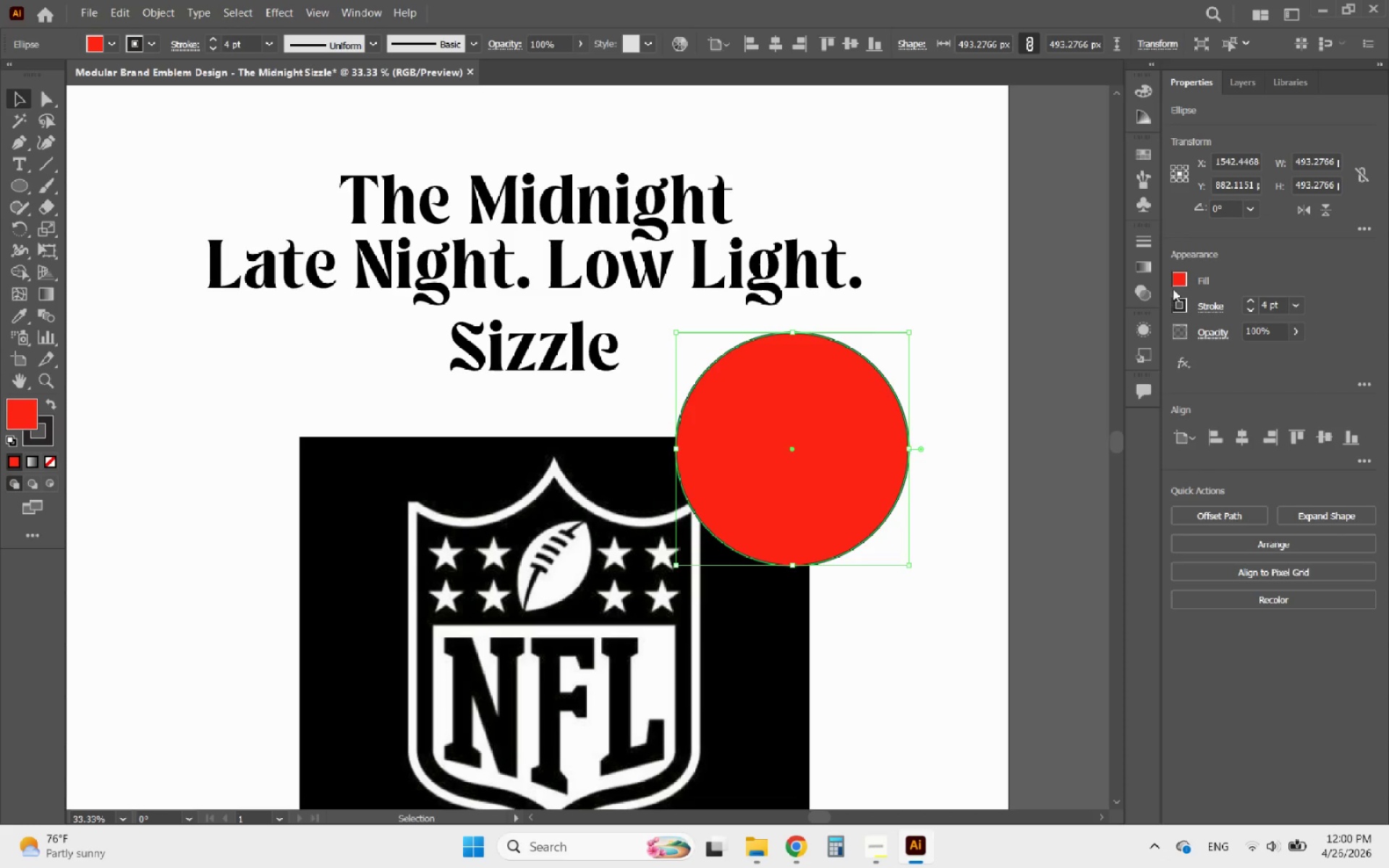 
left_click([1180, 303])
 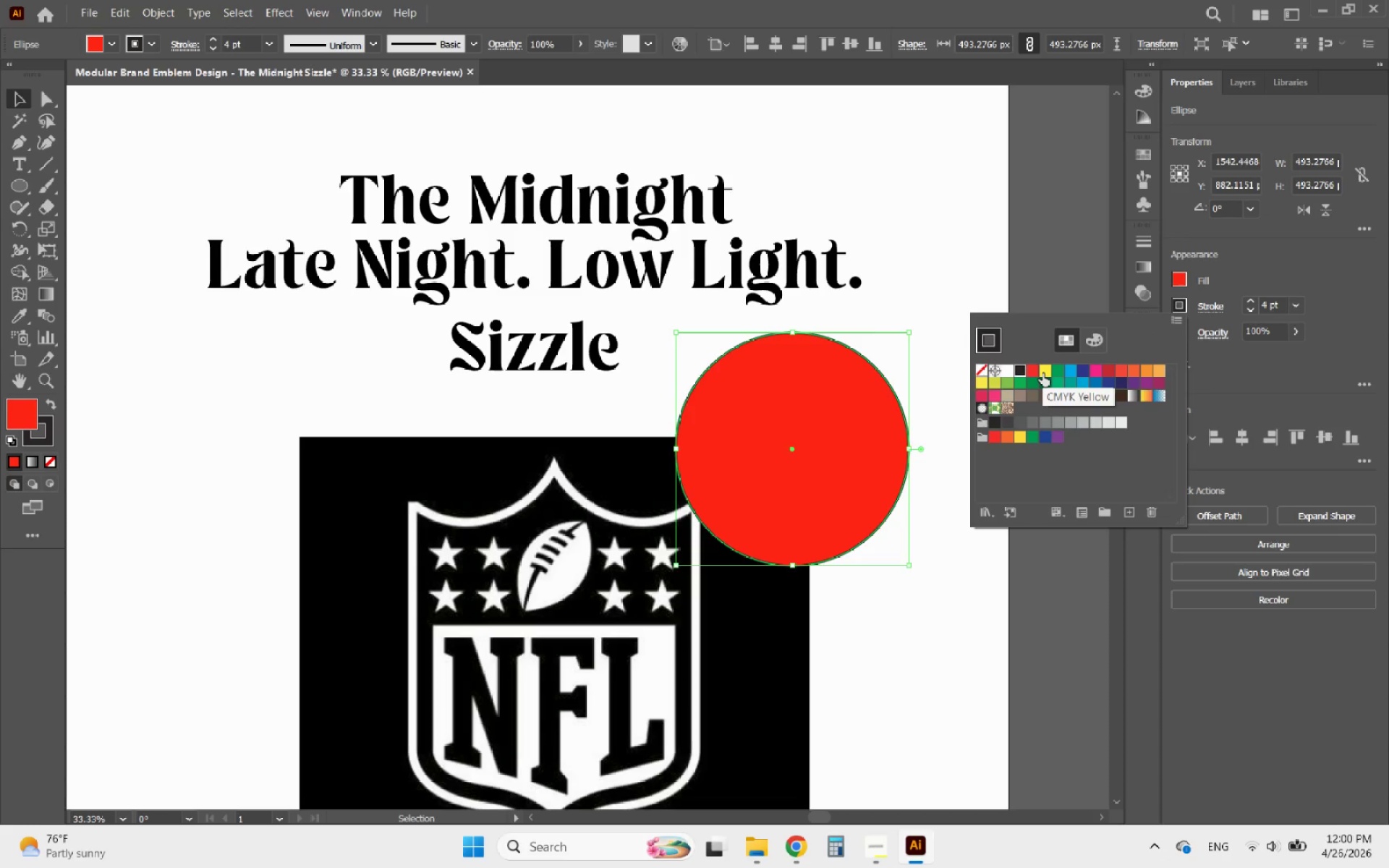 
left_click([1040, 373])
 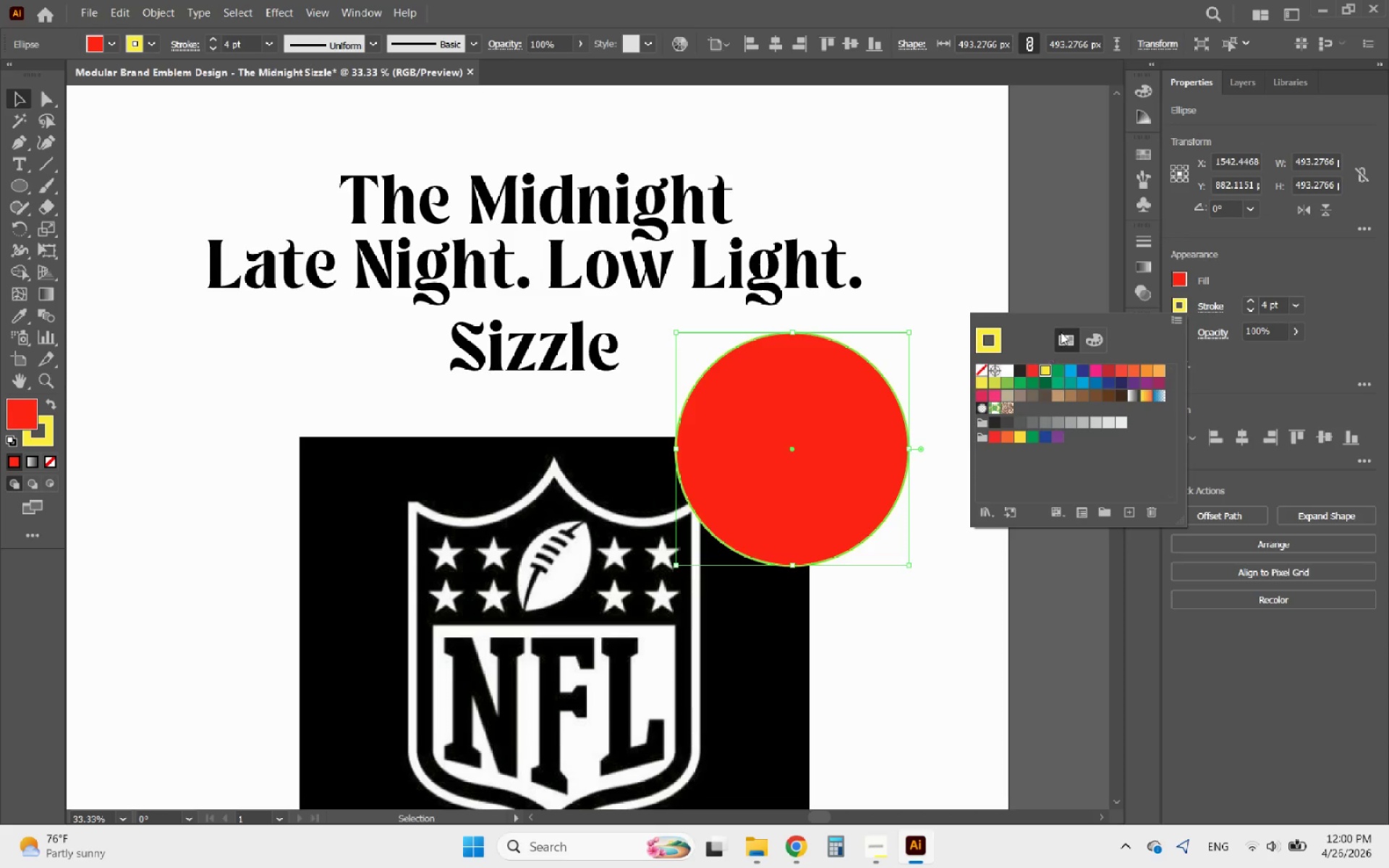 
mouse_move([1166, 278])
 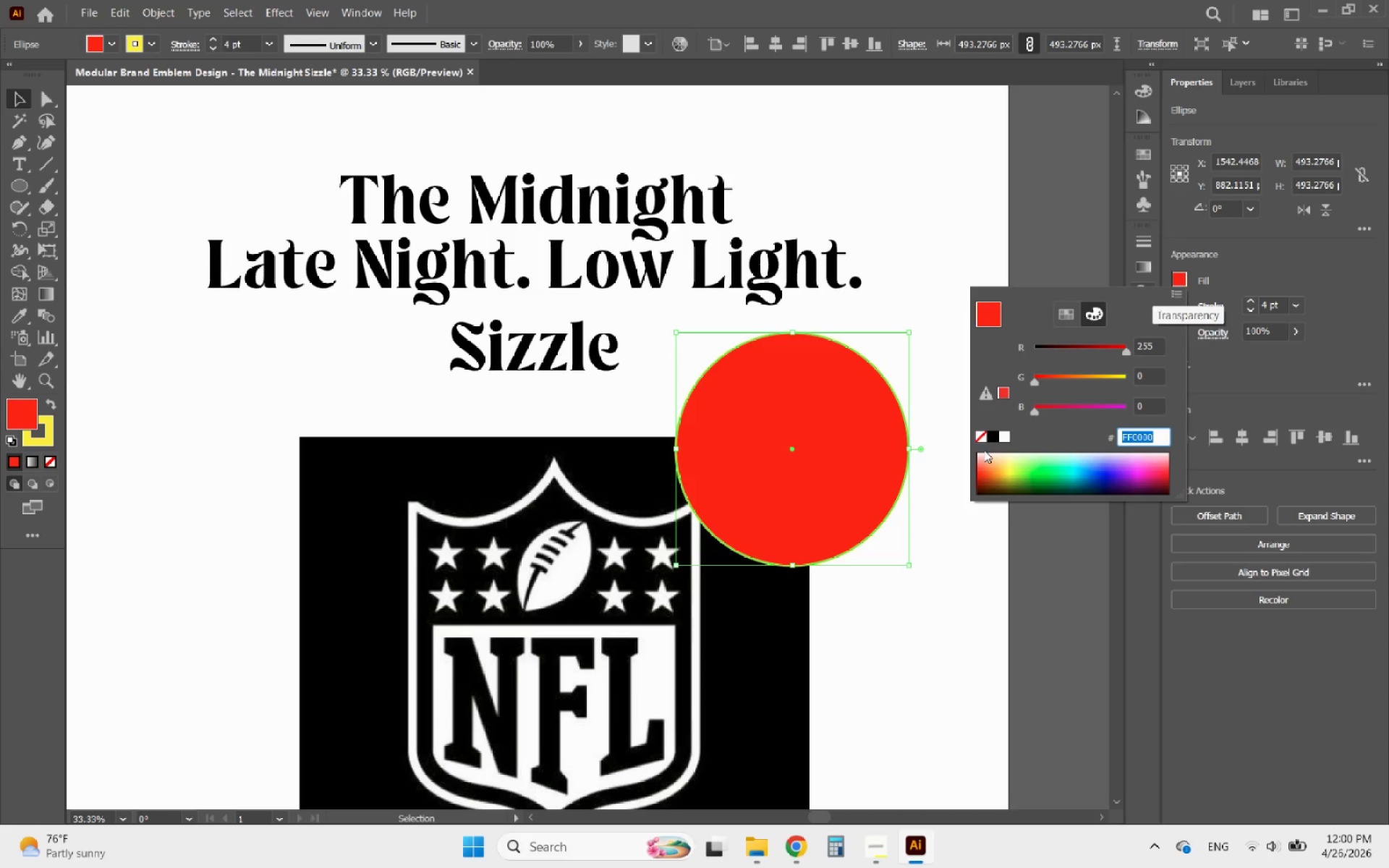 
left_click([984, 434])
 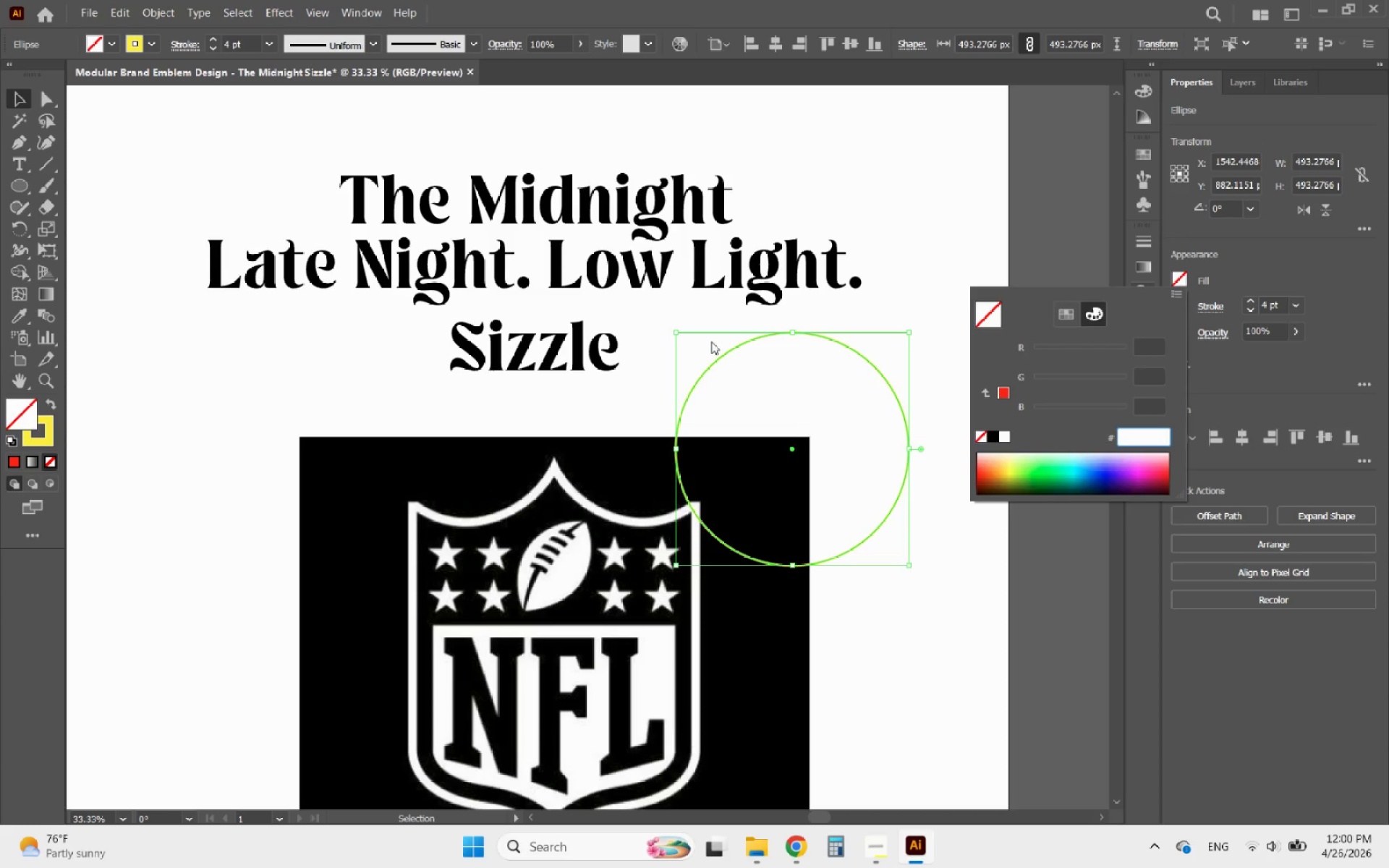 
left_click([702, 337])
 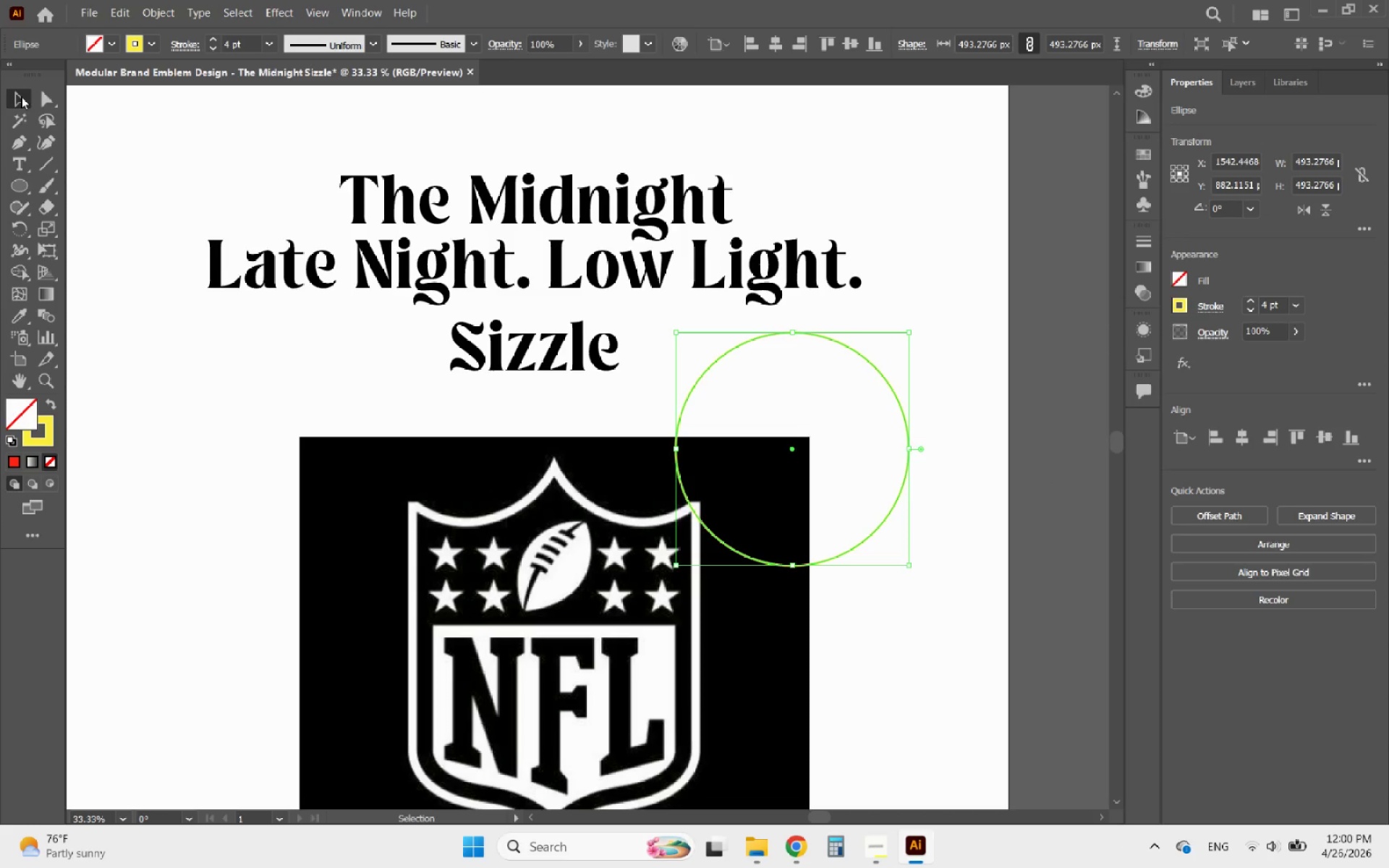 
left_click([16, 95])
 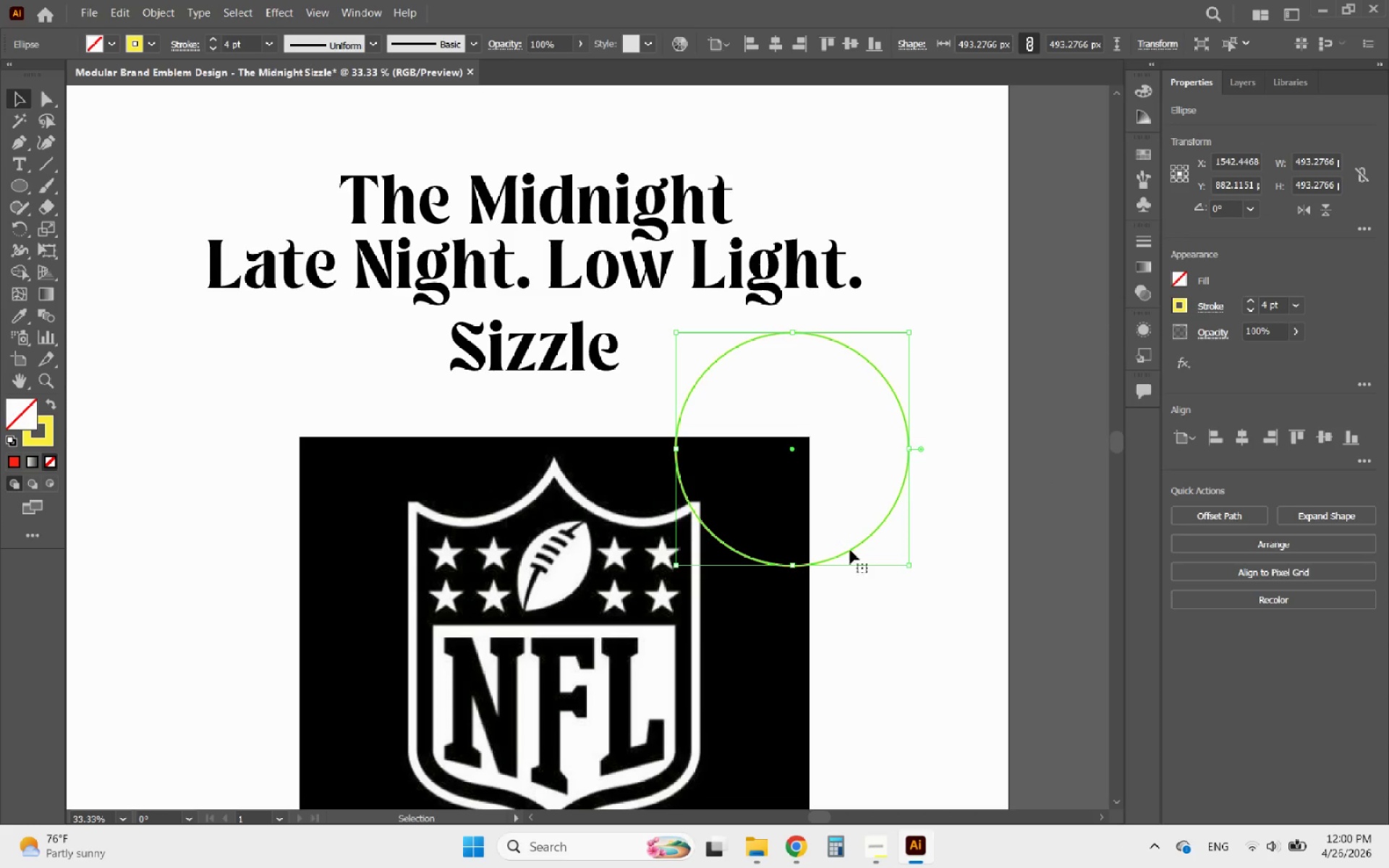 
left_click([873, 595])
 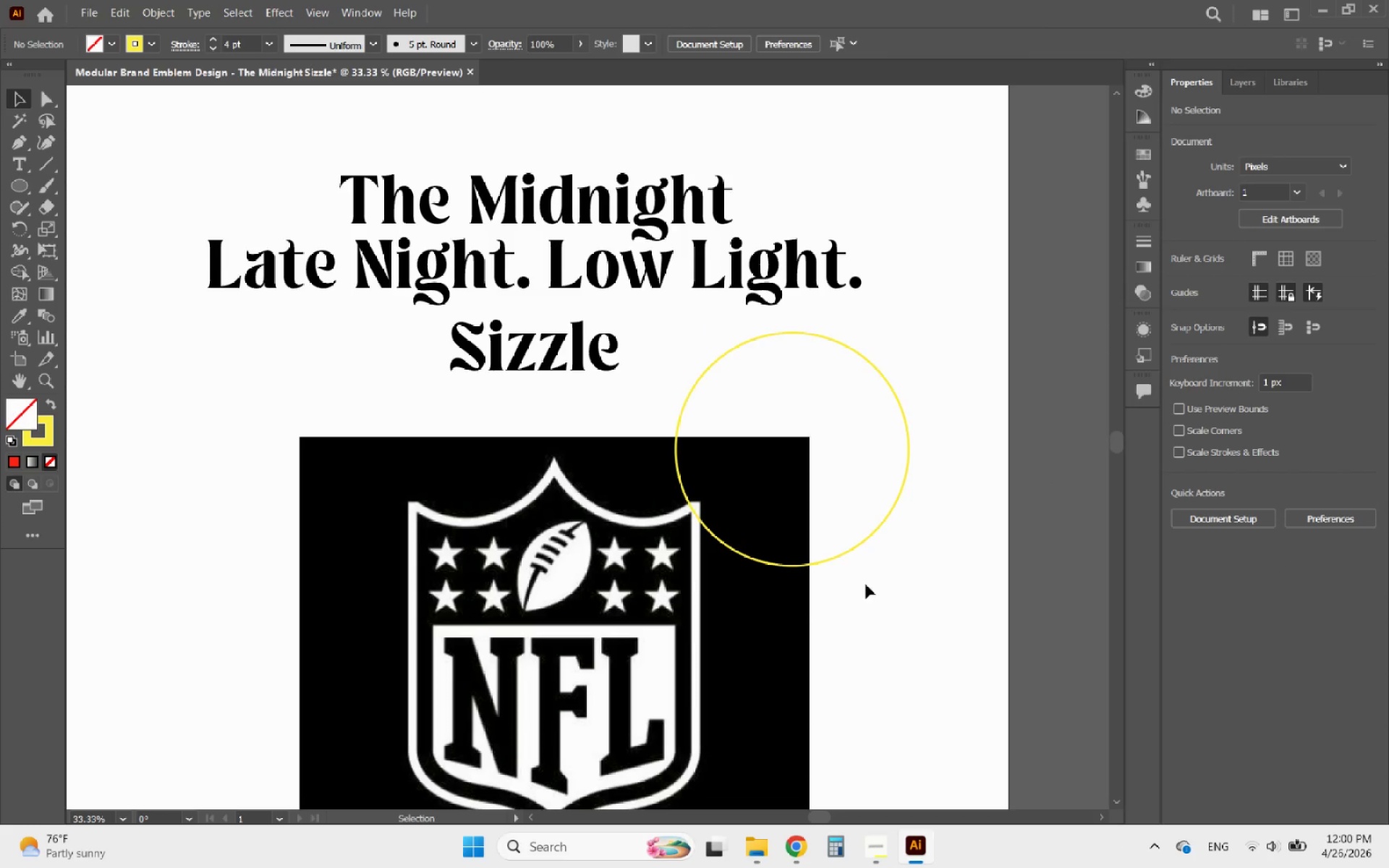 
hold_key(key=AltLeft, duration=1.11)
scroll: coordinate [849, 568], scroll_direction: up, amount: 1.0
 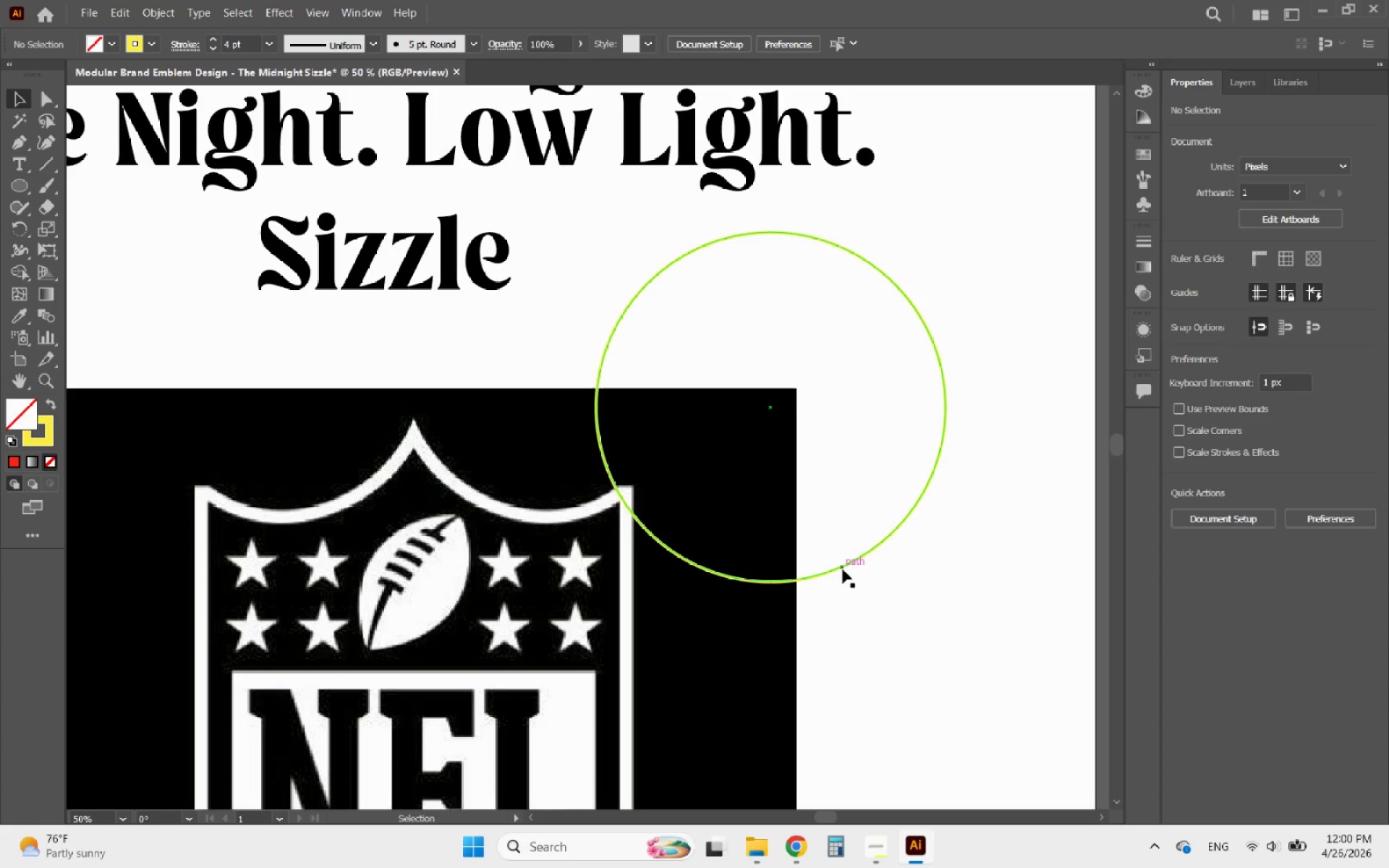 
left_click_drag(start_coordinate=[843, 569], to_coordinate=[790, 535])
 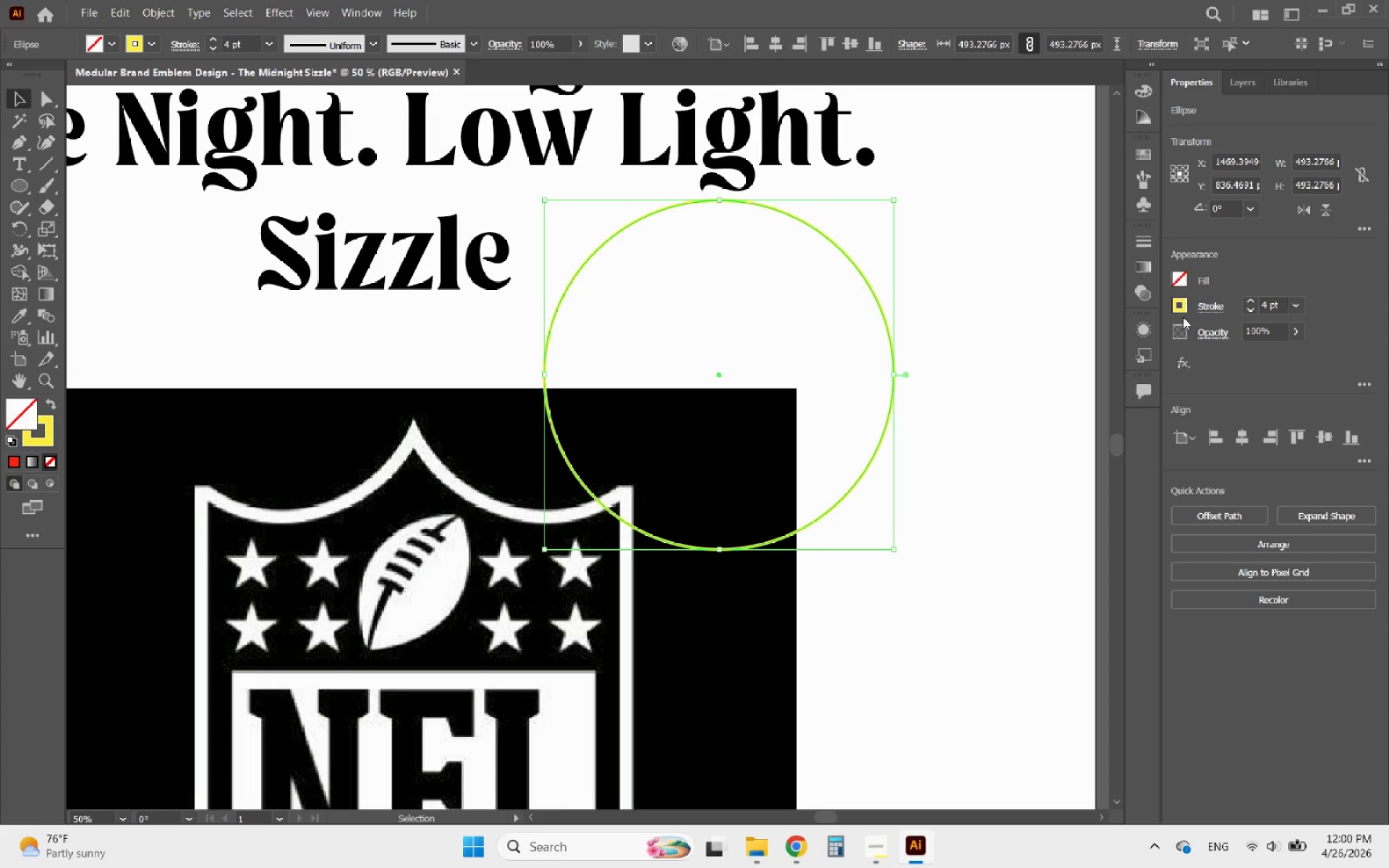 
left_click([1181, 310])
 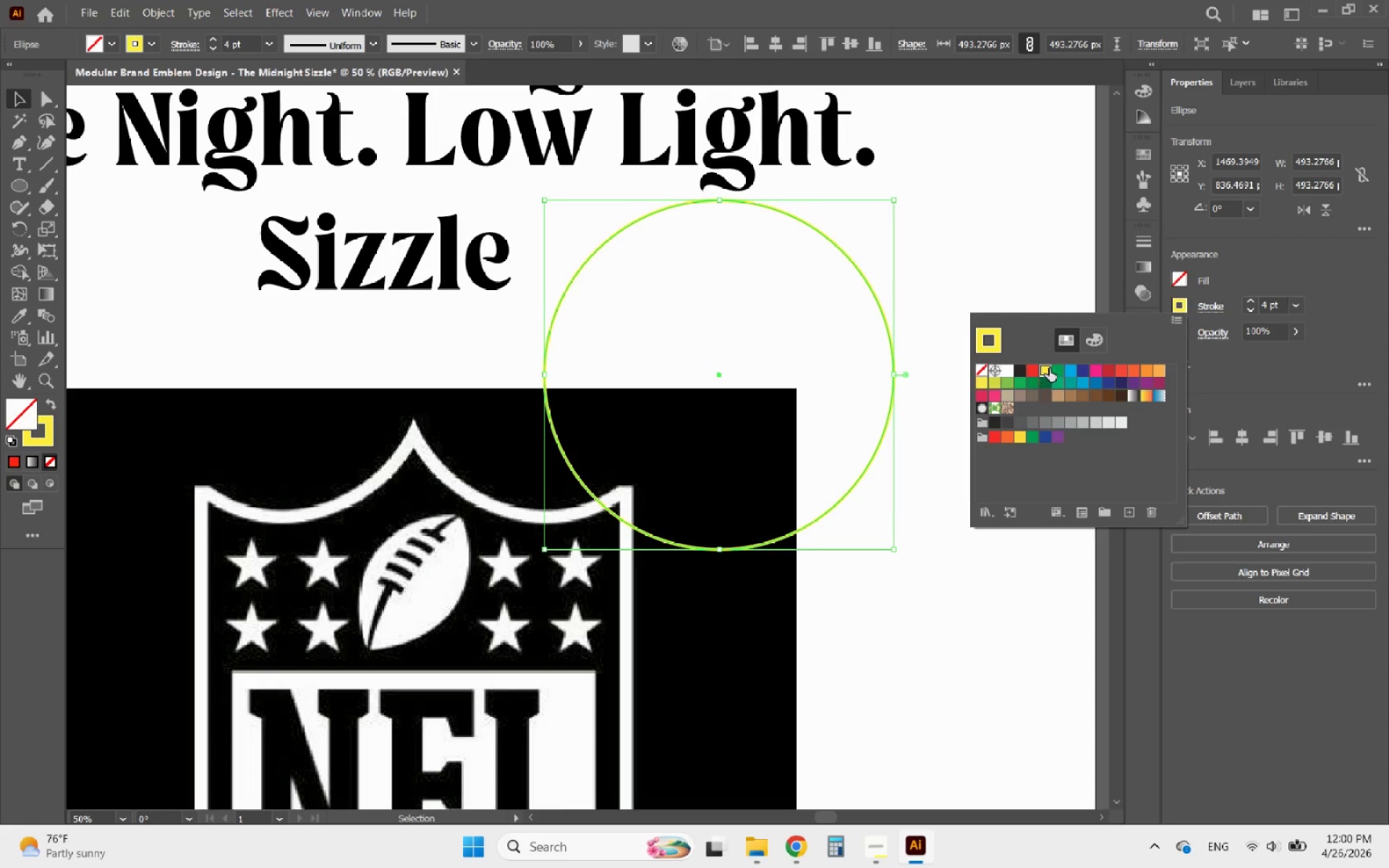 
left_click([1051, 368])
 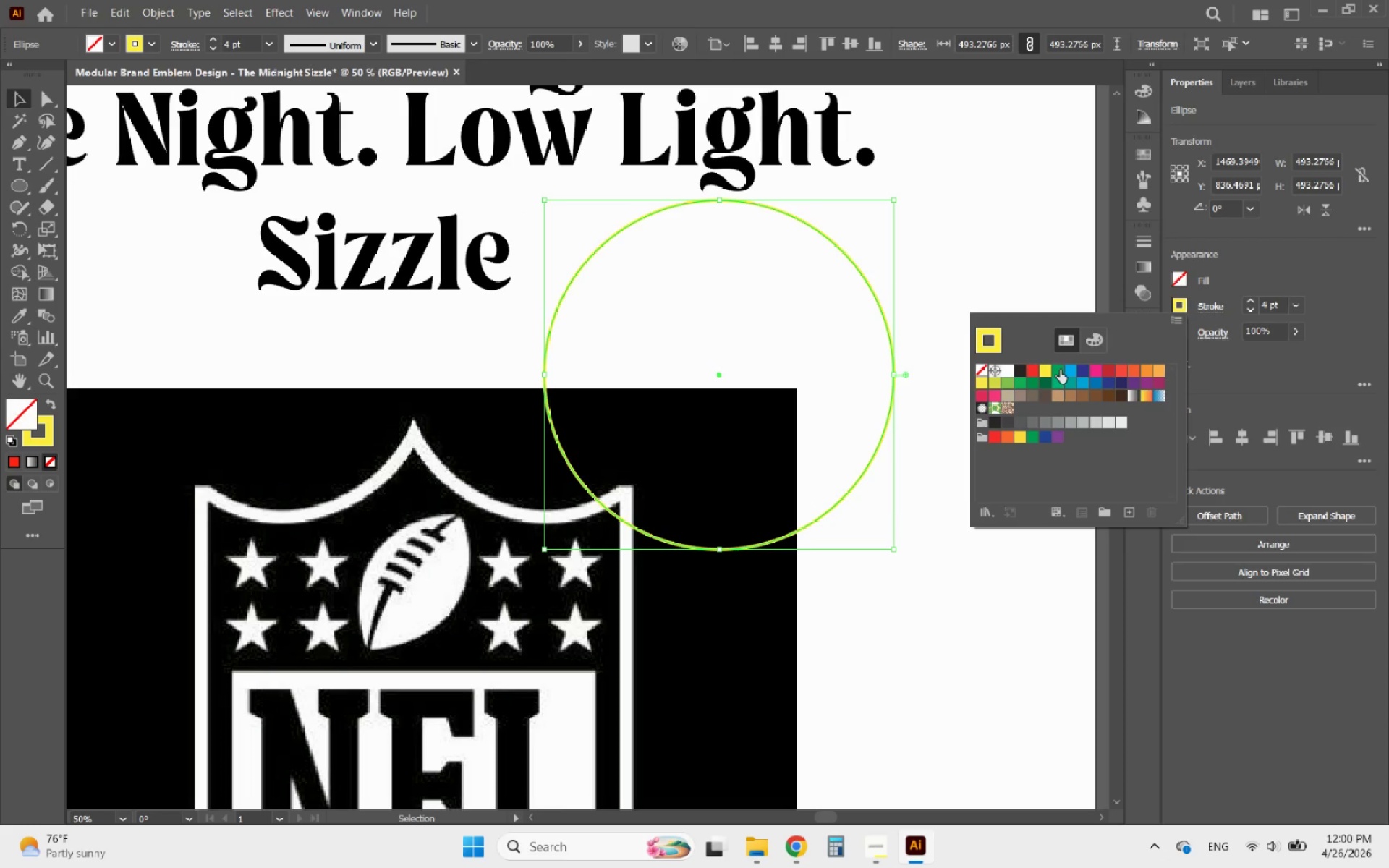 
left_click([1060, 370])
 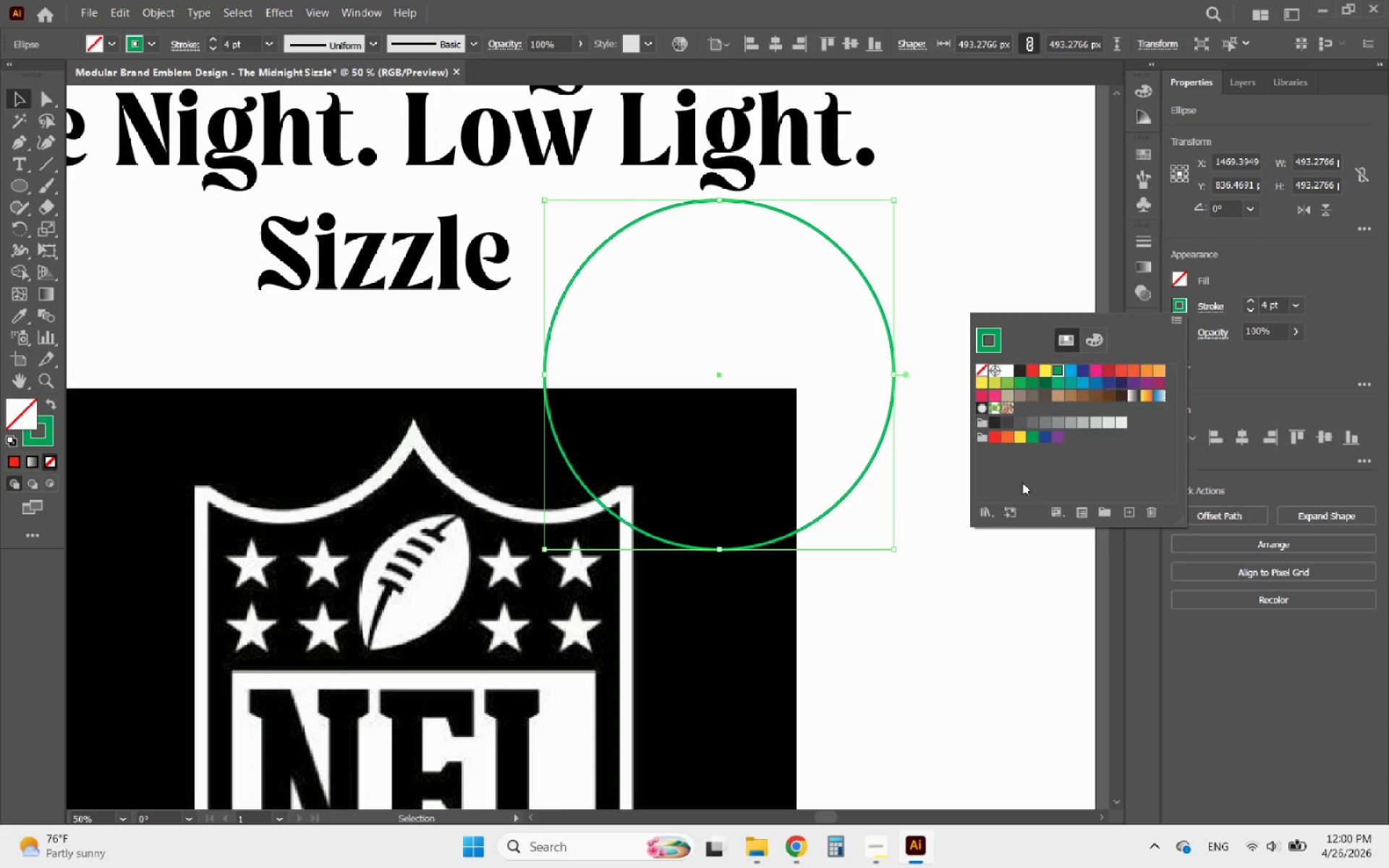 
left_click([977, 519])
 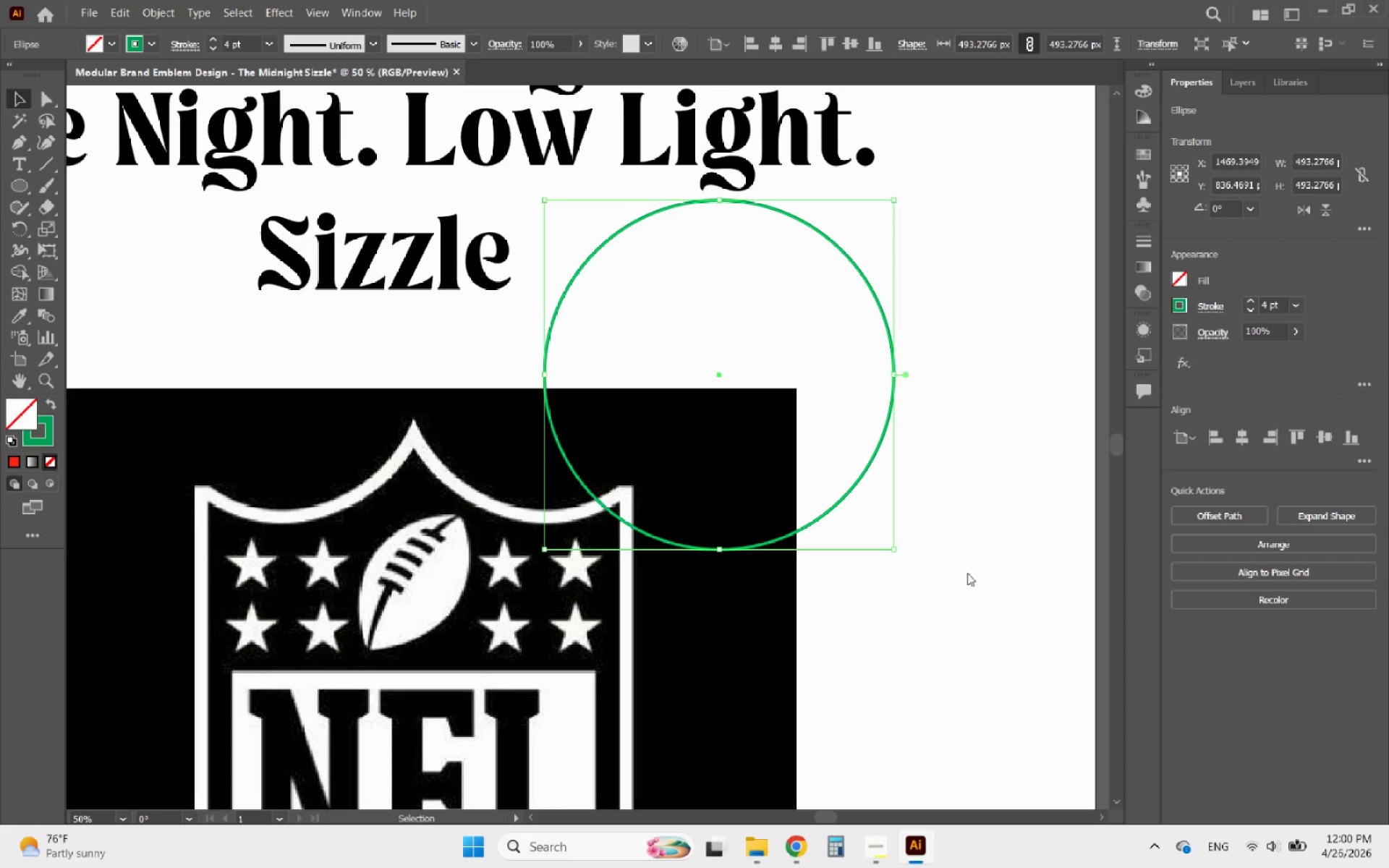 
double_click([1000, 558])
 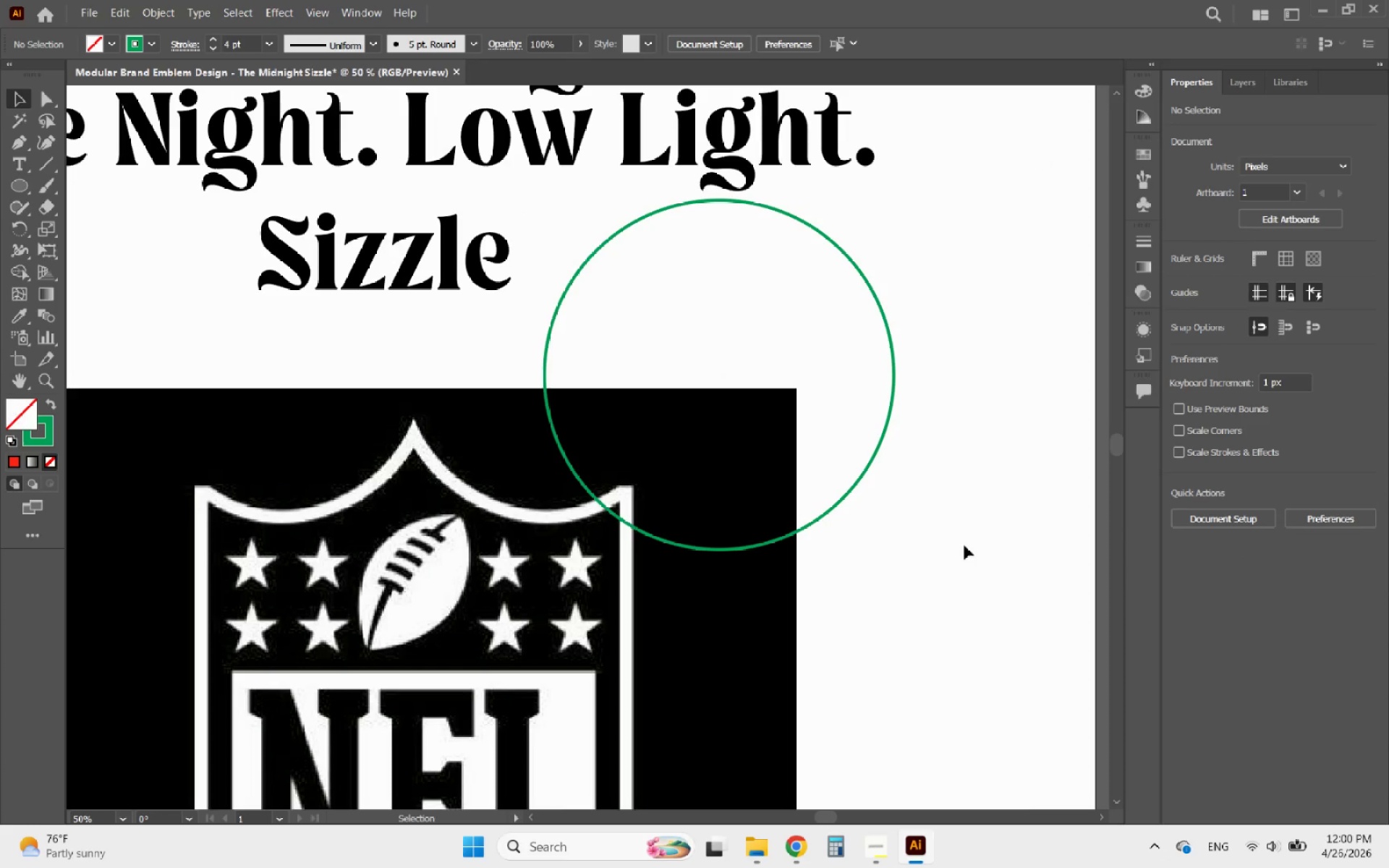 
hold_key(key=AltLeft, duration=0.66)
scroll: coordinate [556, 446], scroll_direction: up, amount: 2.0
 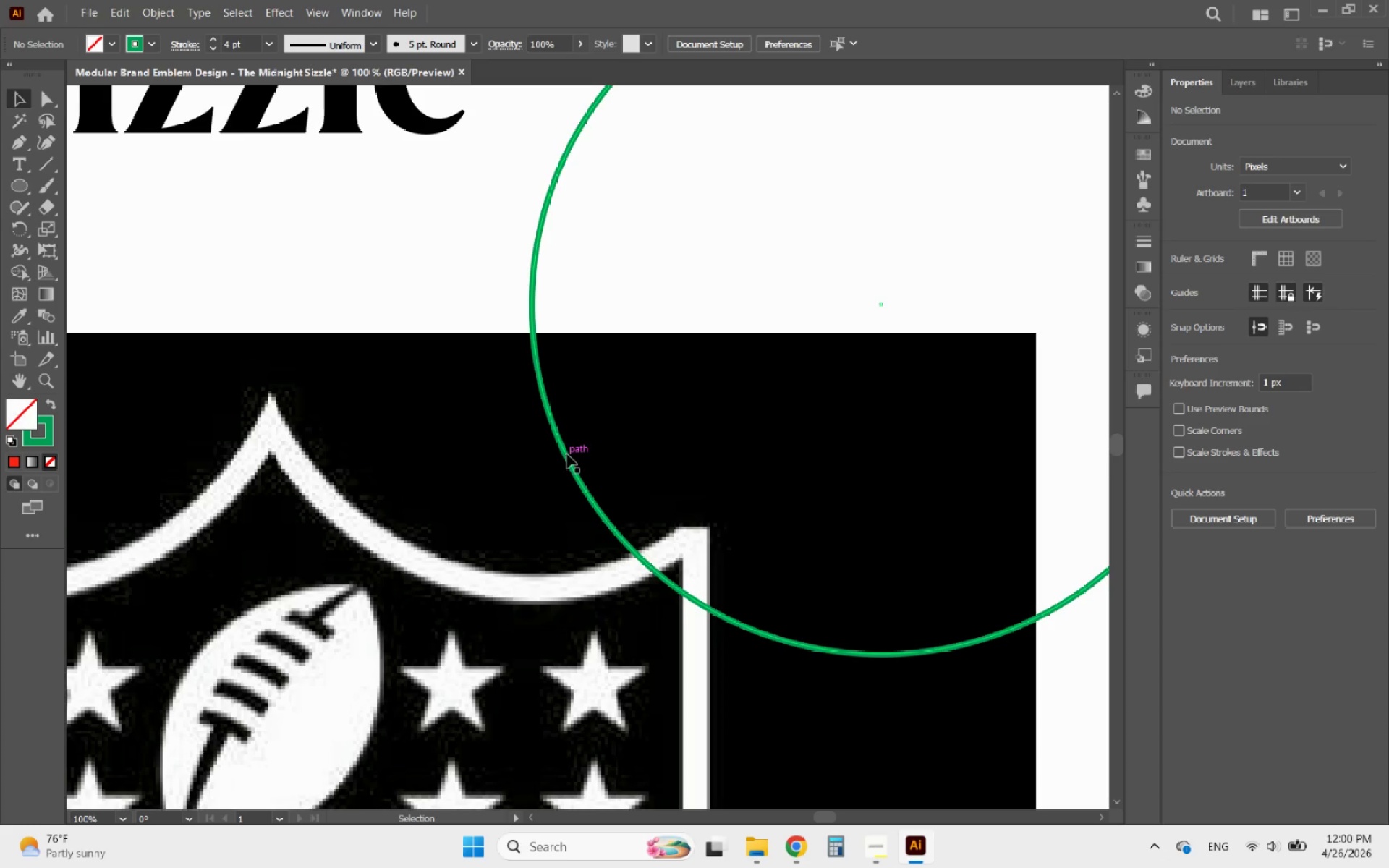 
left_click_drag(start_coordinate=[566, 455], to_coordinate=[244, 378])
 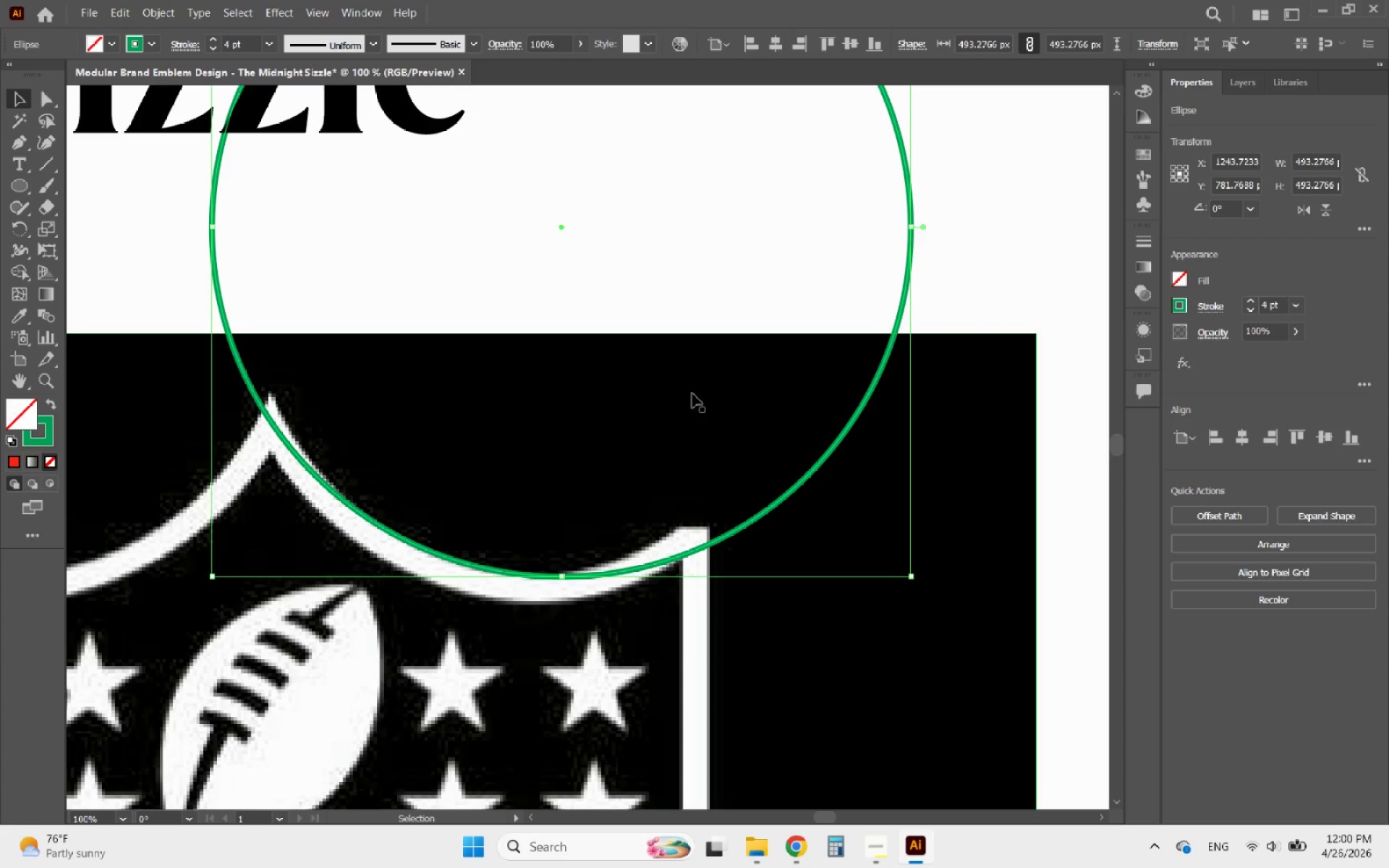 
hold_key(key=AltLeft, duration=11.02)
scroll: coordinate [784, 406], scroll_direction: down, amount: 4.0
 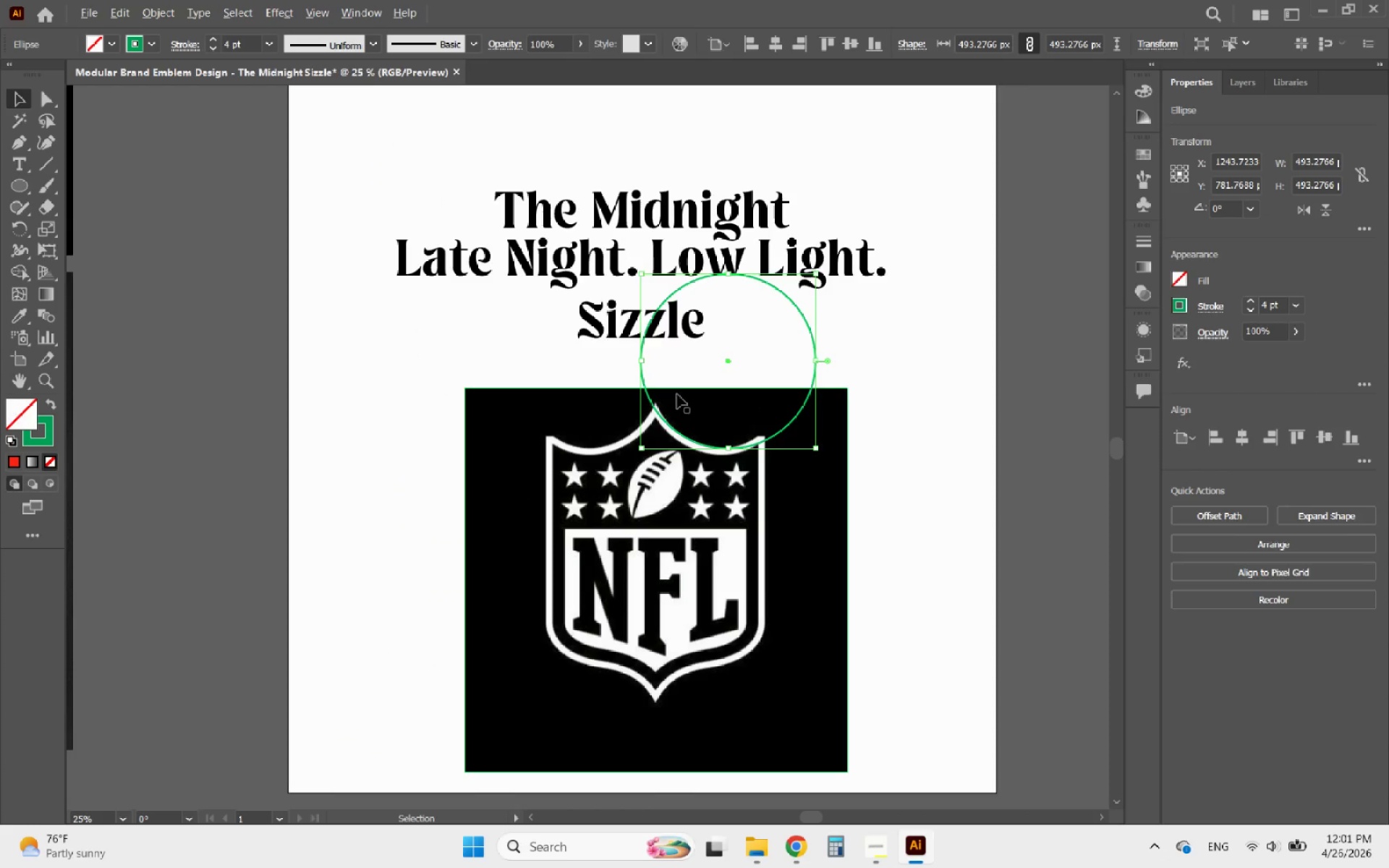 
scroll: coordinate [677, 387], scroll_direction: up, amount: 3.0
 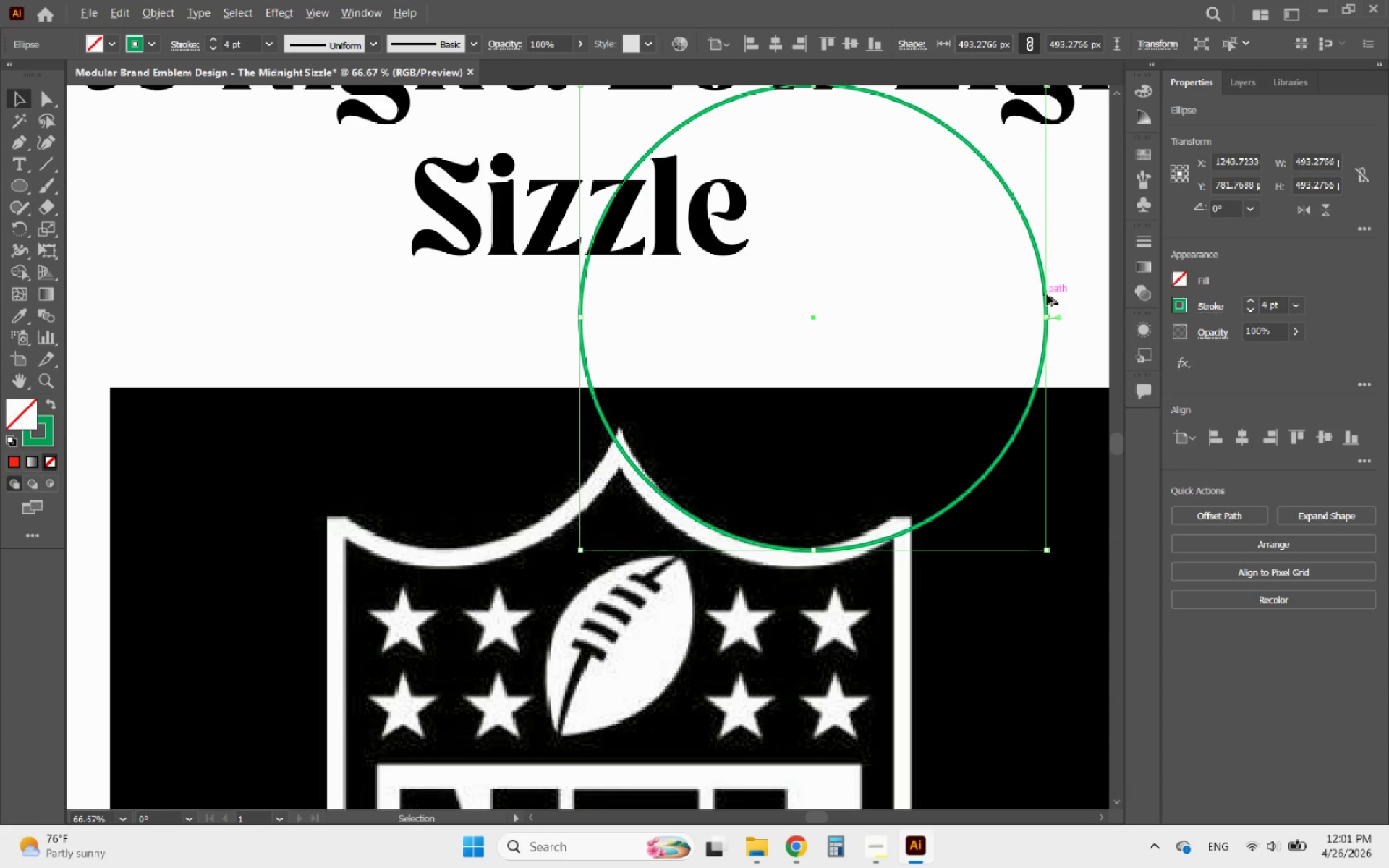 
left_click_drag(start_coordinate=[1047, 294], to_coordinate=[660, 367])
 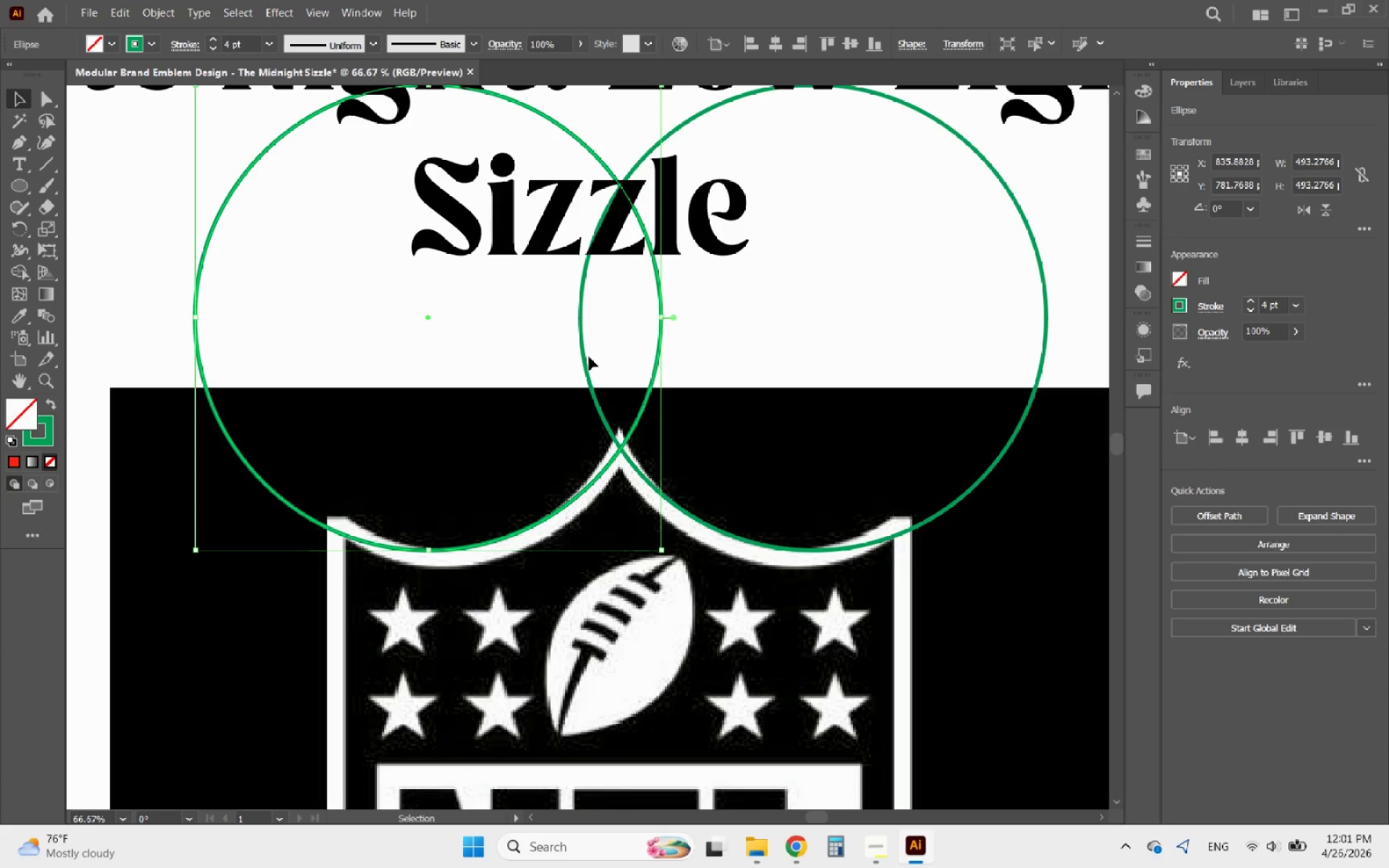 
hold_key(key=ShiftLeft, duration=7.42)
 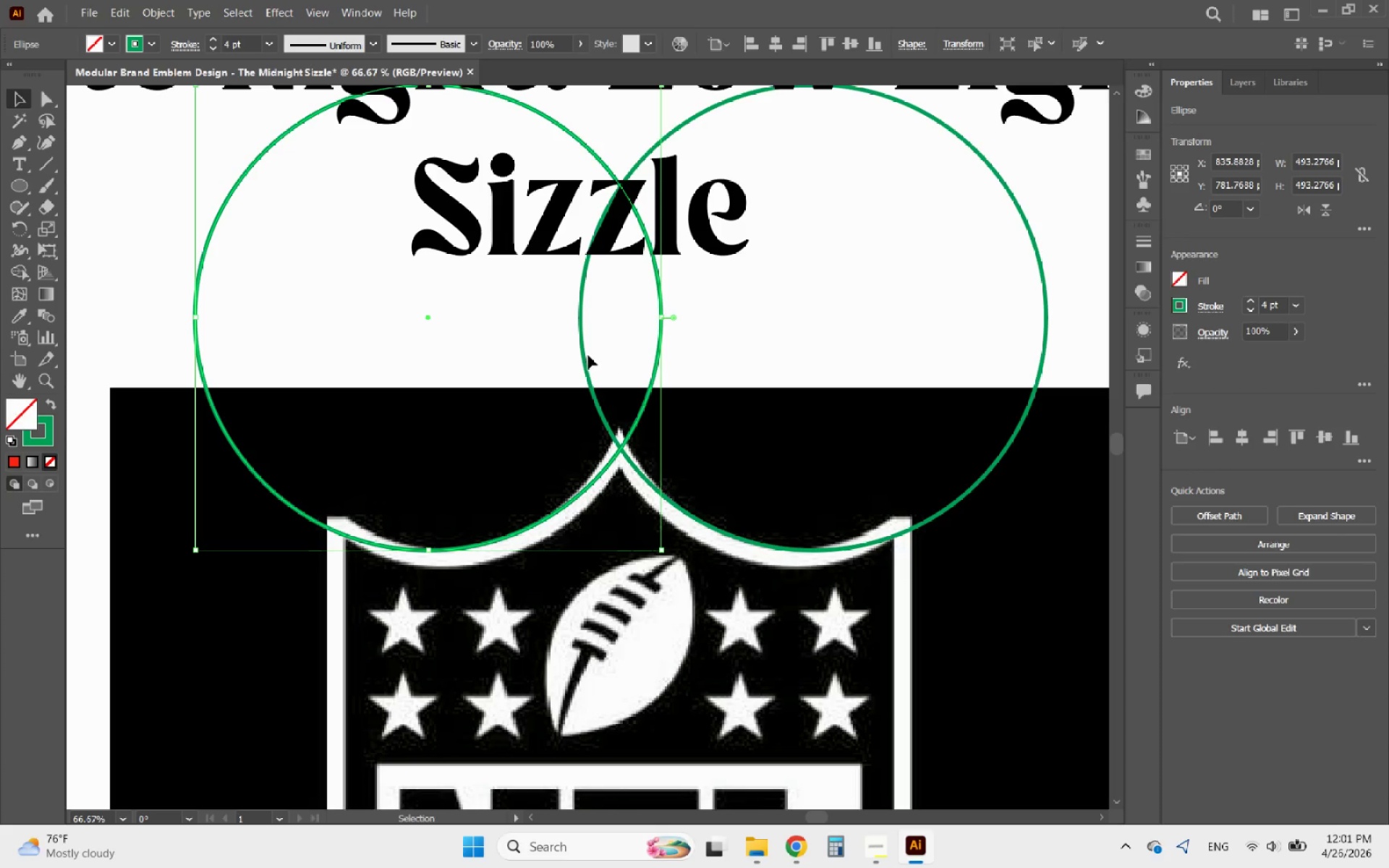 
hold_key(key=ShiftLeft, duration=1.06)
left_click([583, 354])
 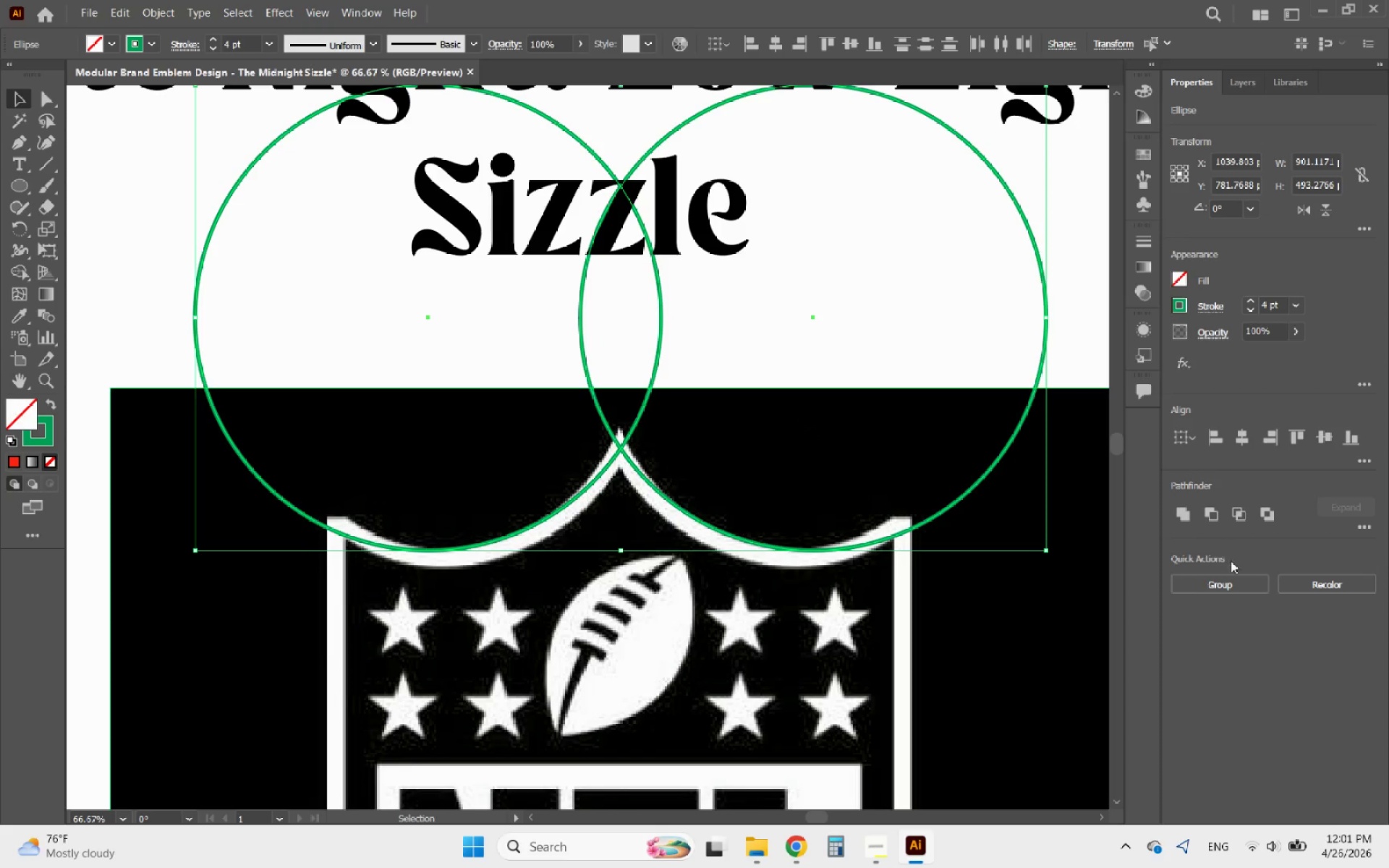 
left_click([1233, 584])
 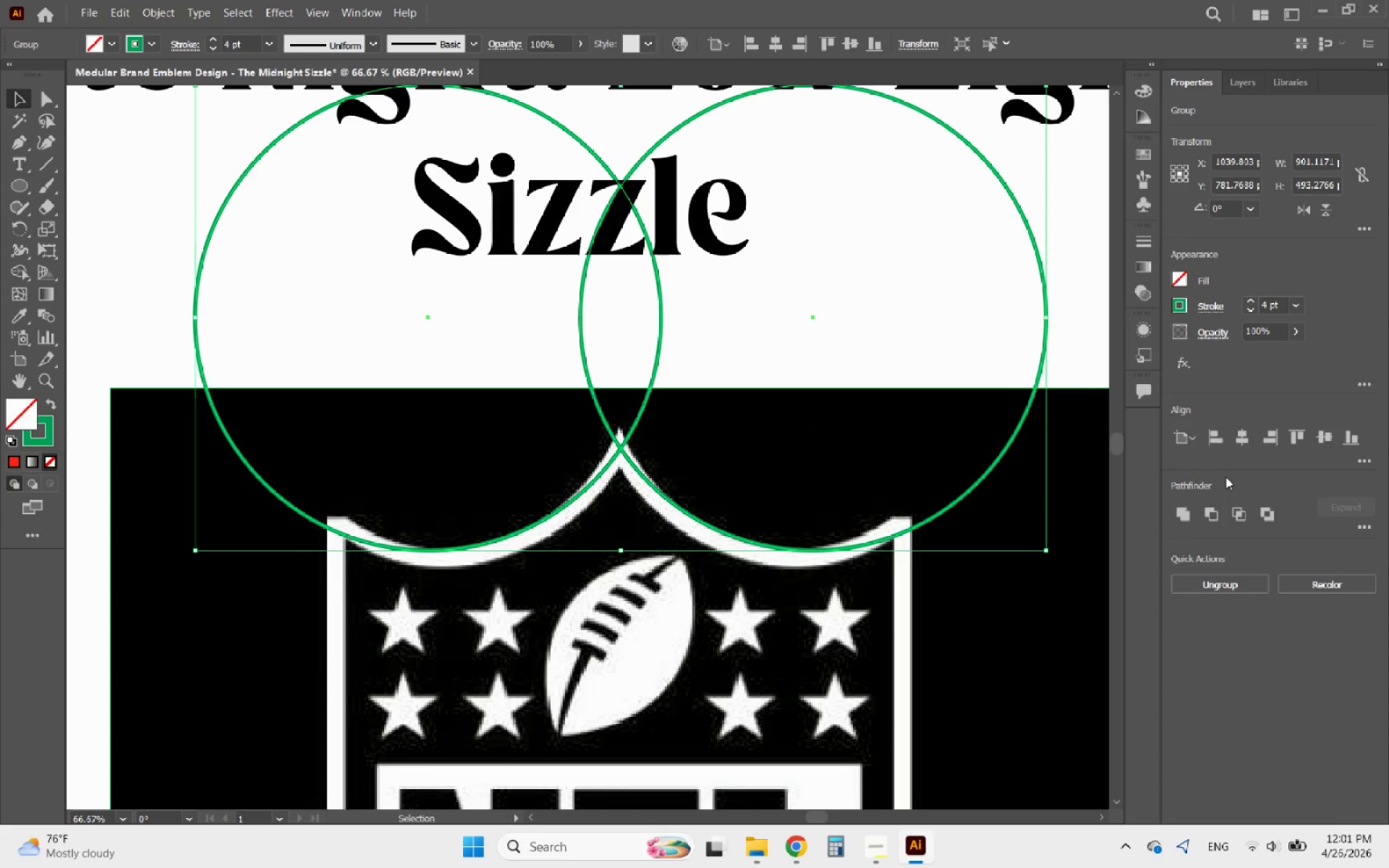 
hold_key(key=AltLeft, duration=1.22)
scroll: coordinate [729, 454], scroll_direction: down, amount: 3.0
 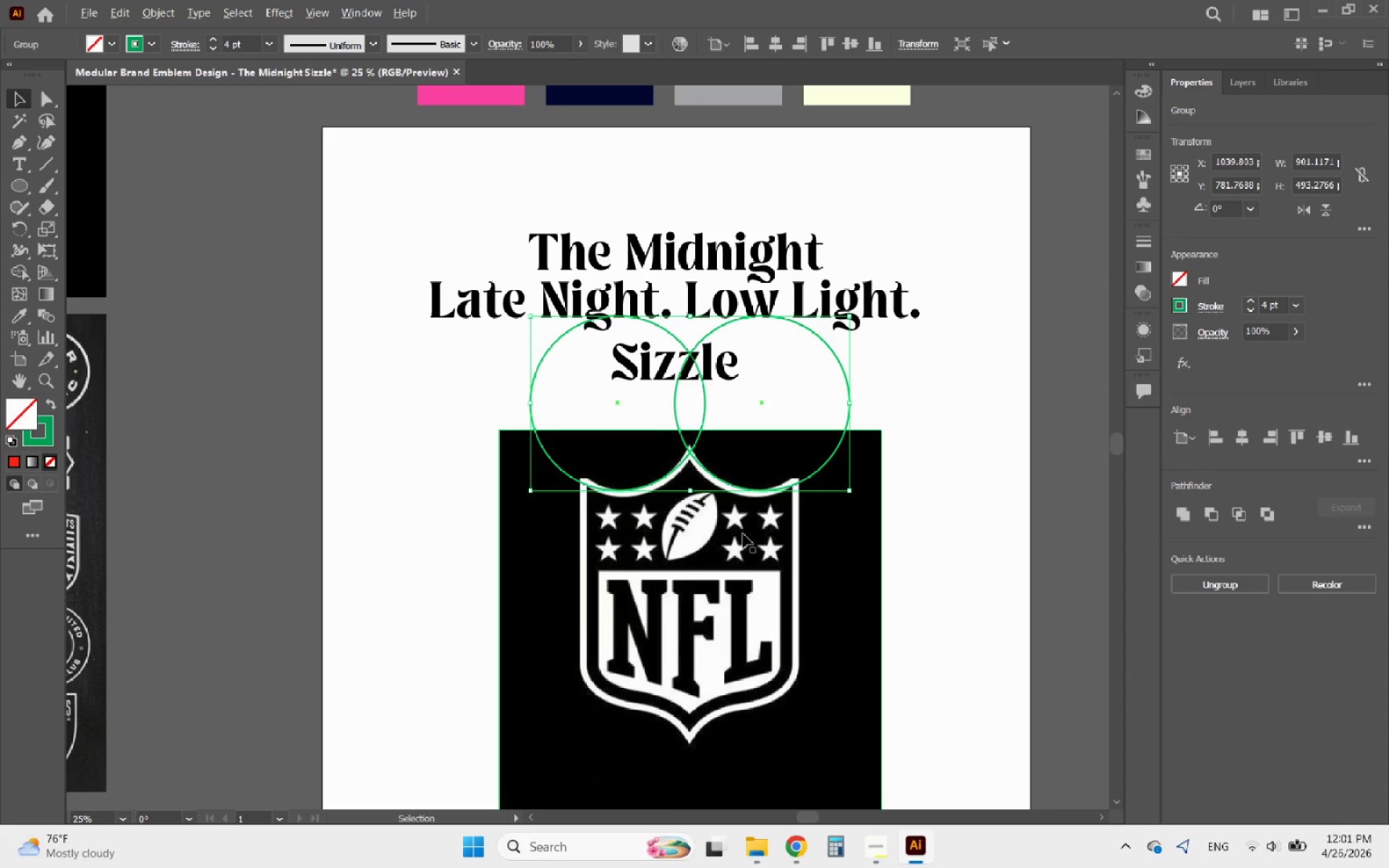 
left_click([744, 535])
 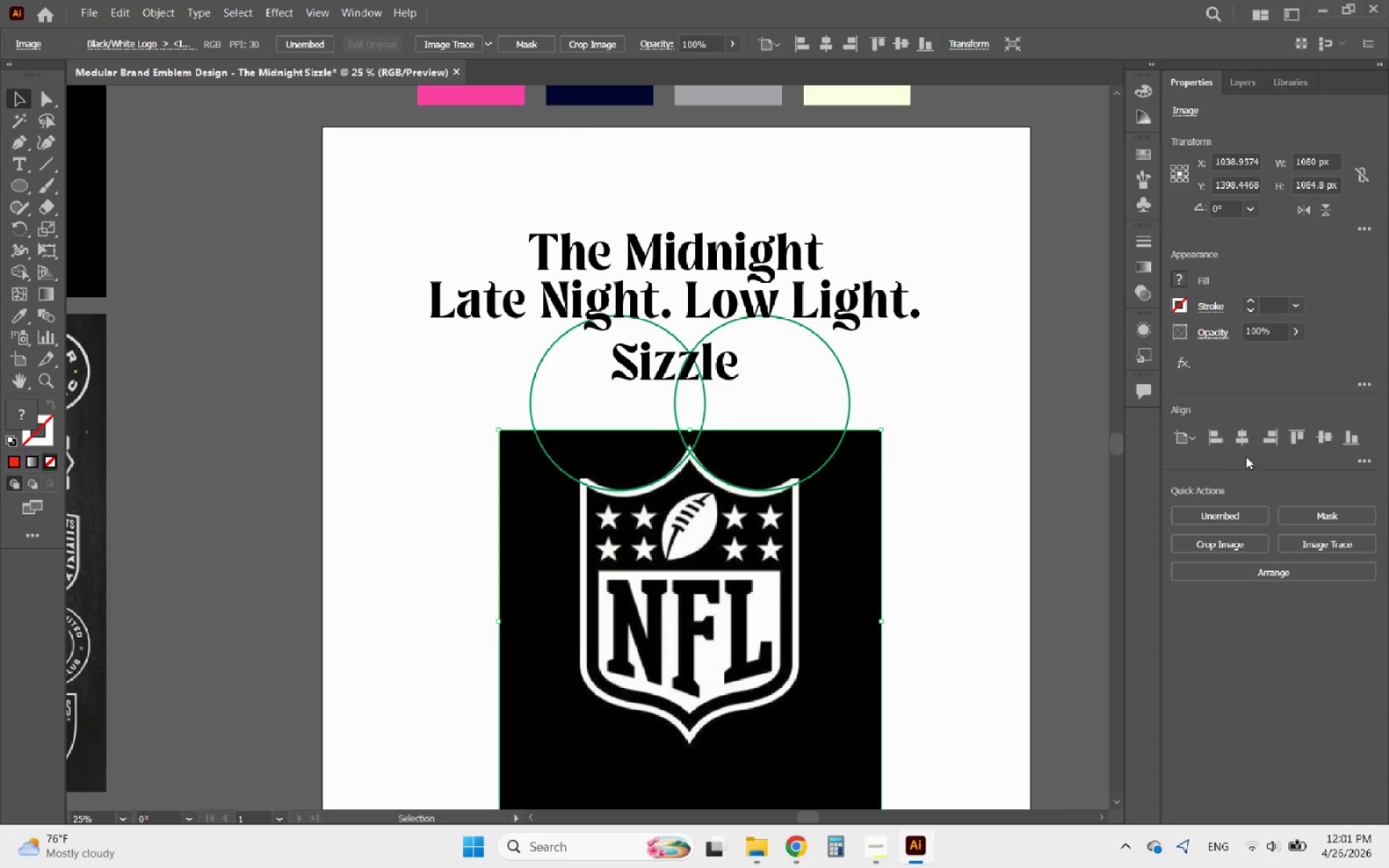 
left_click([1240, 440])
 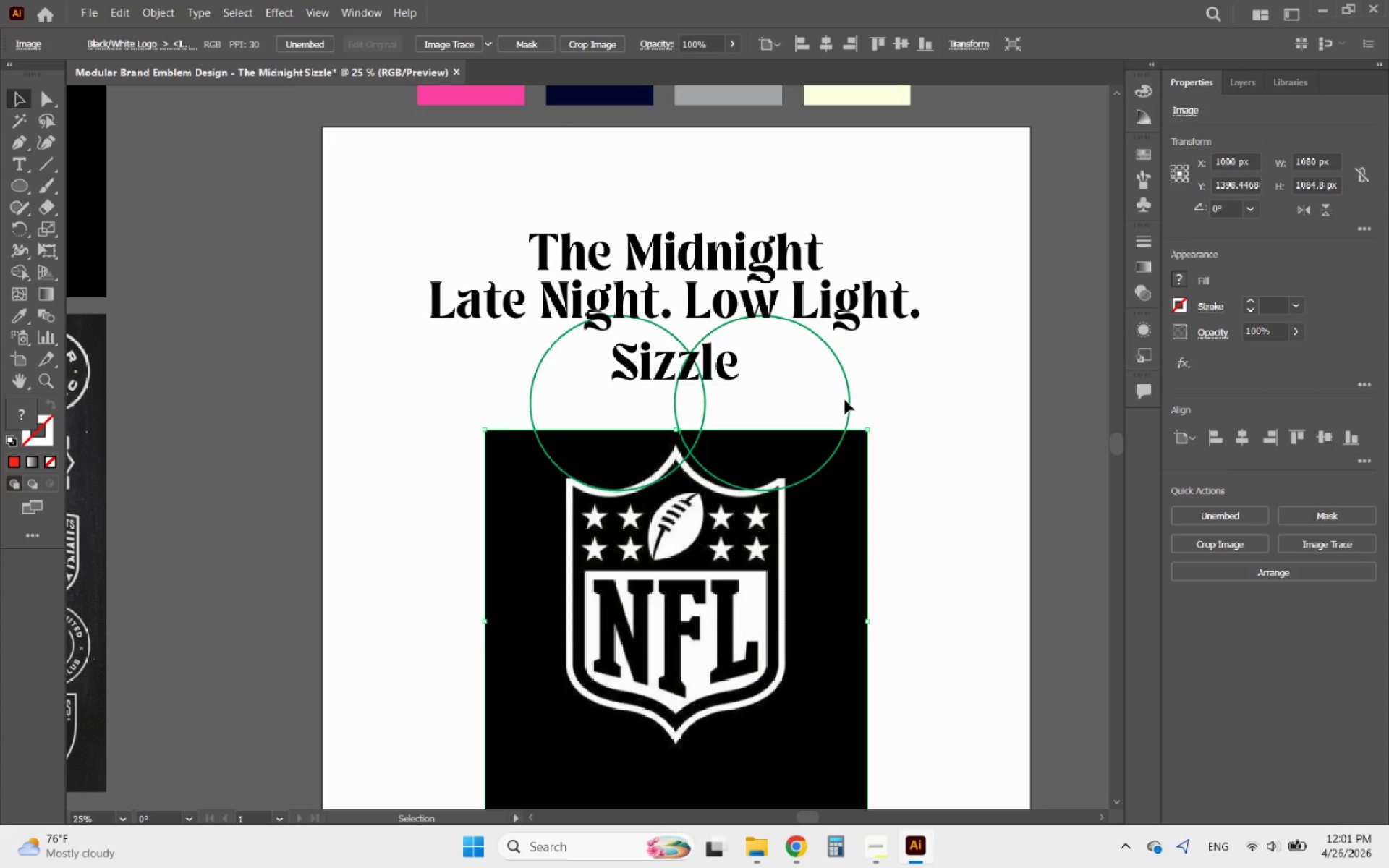 
left_click([847, 396])
 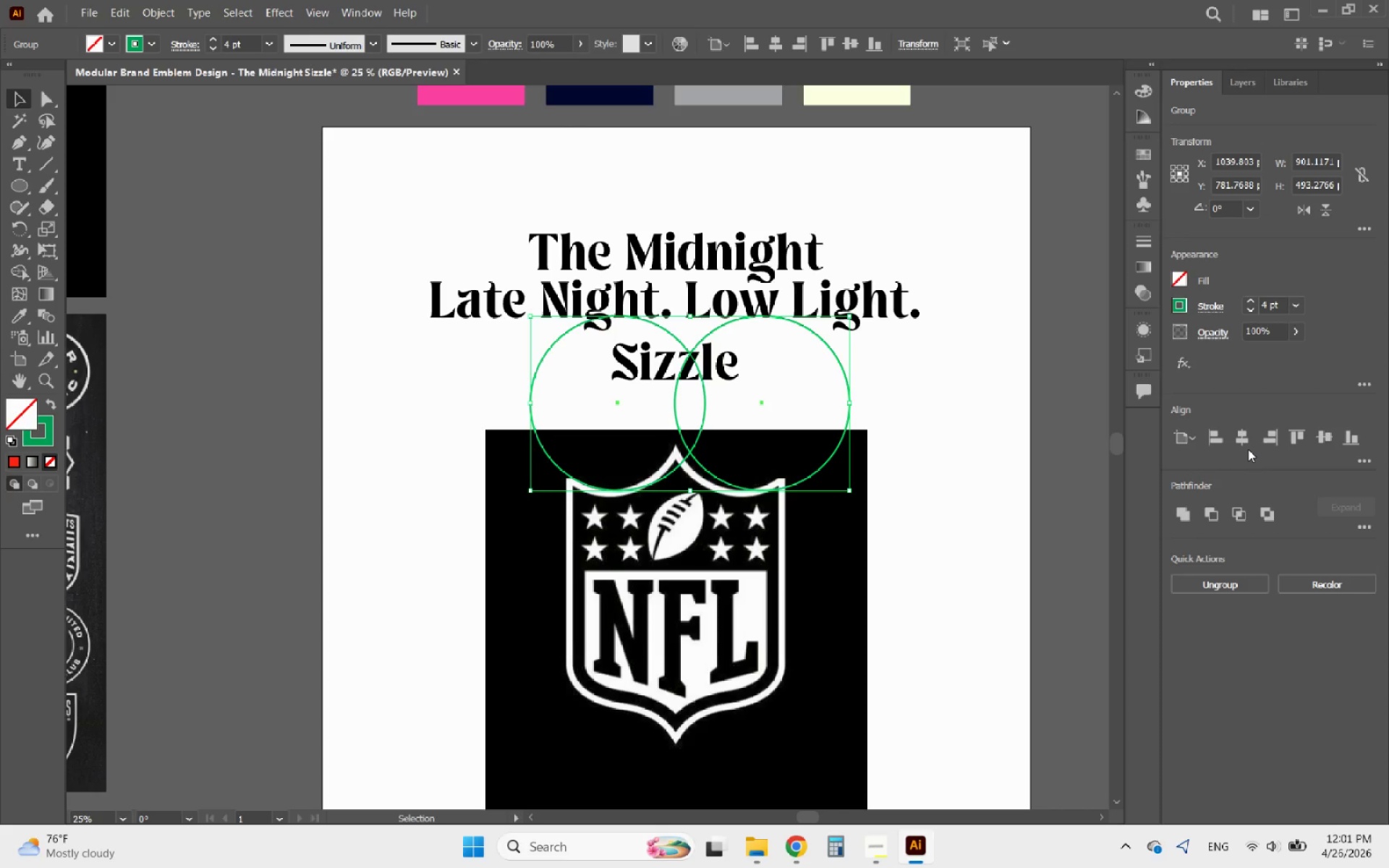 
left_click([1246, 430])
 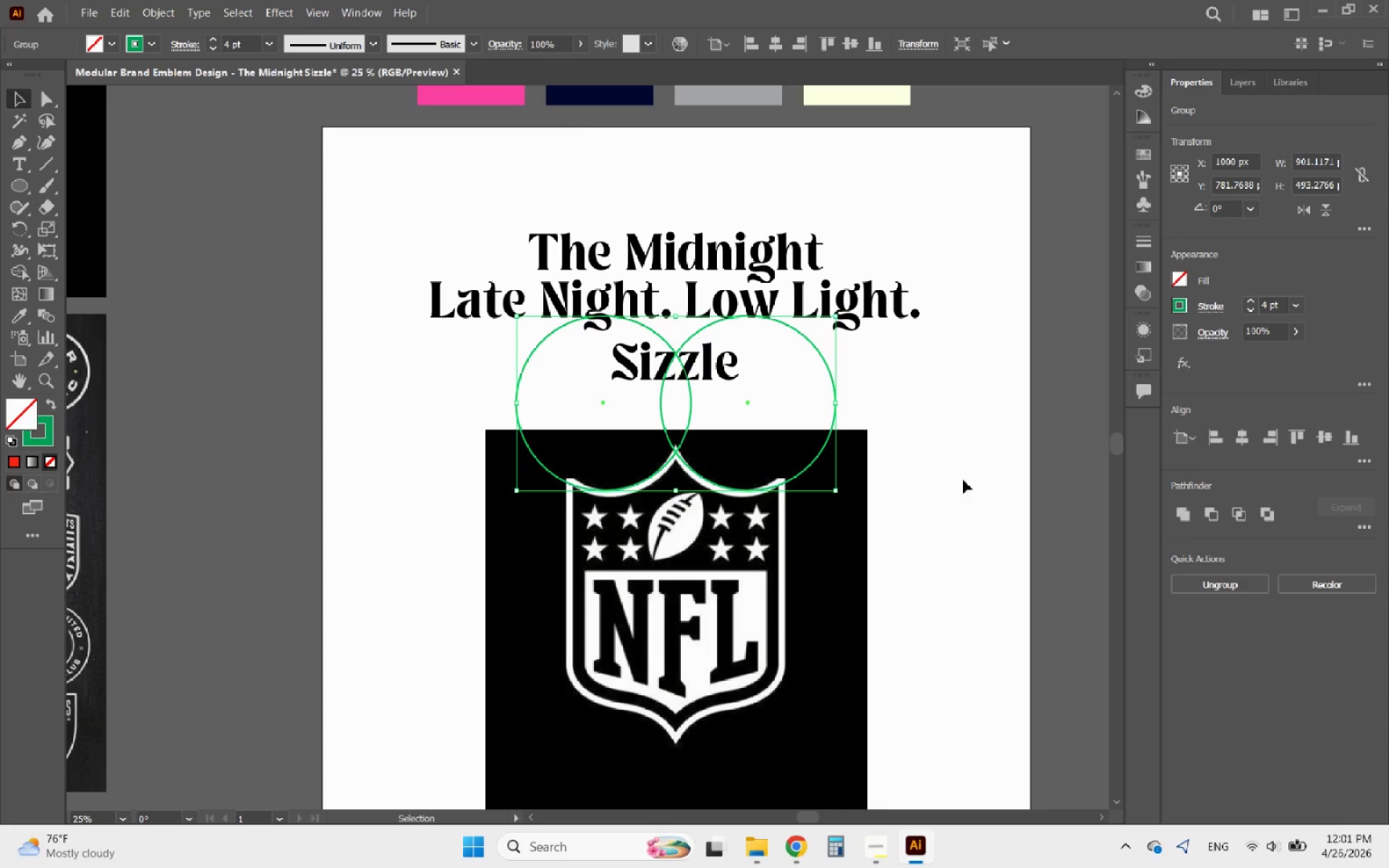 
left_click([949, 493])
 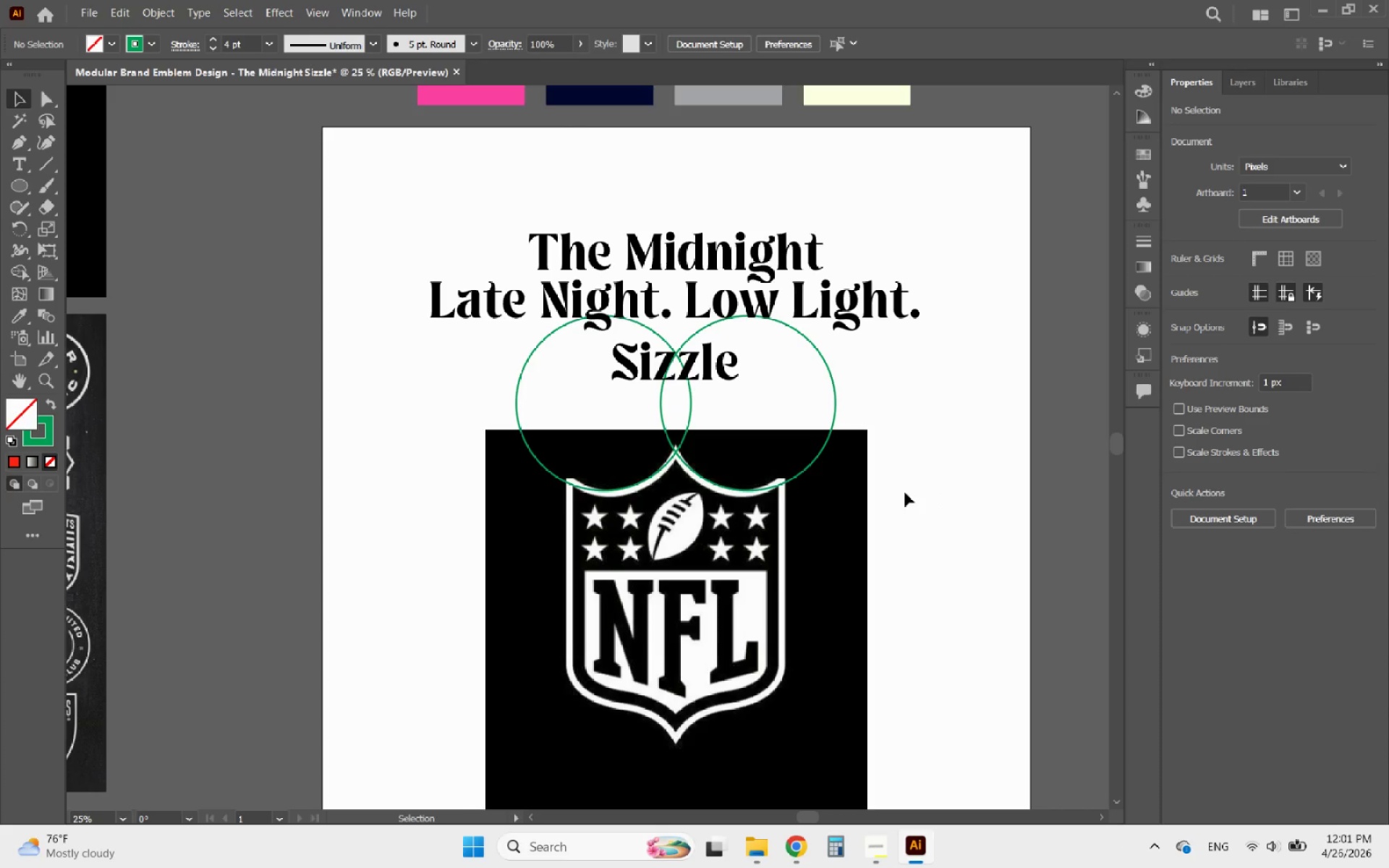 
hold_key(key=AltLeft, duration=2.0)
scroll: coordinate [679, 481], scroll_direction: up, amount: 3.0
 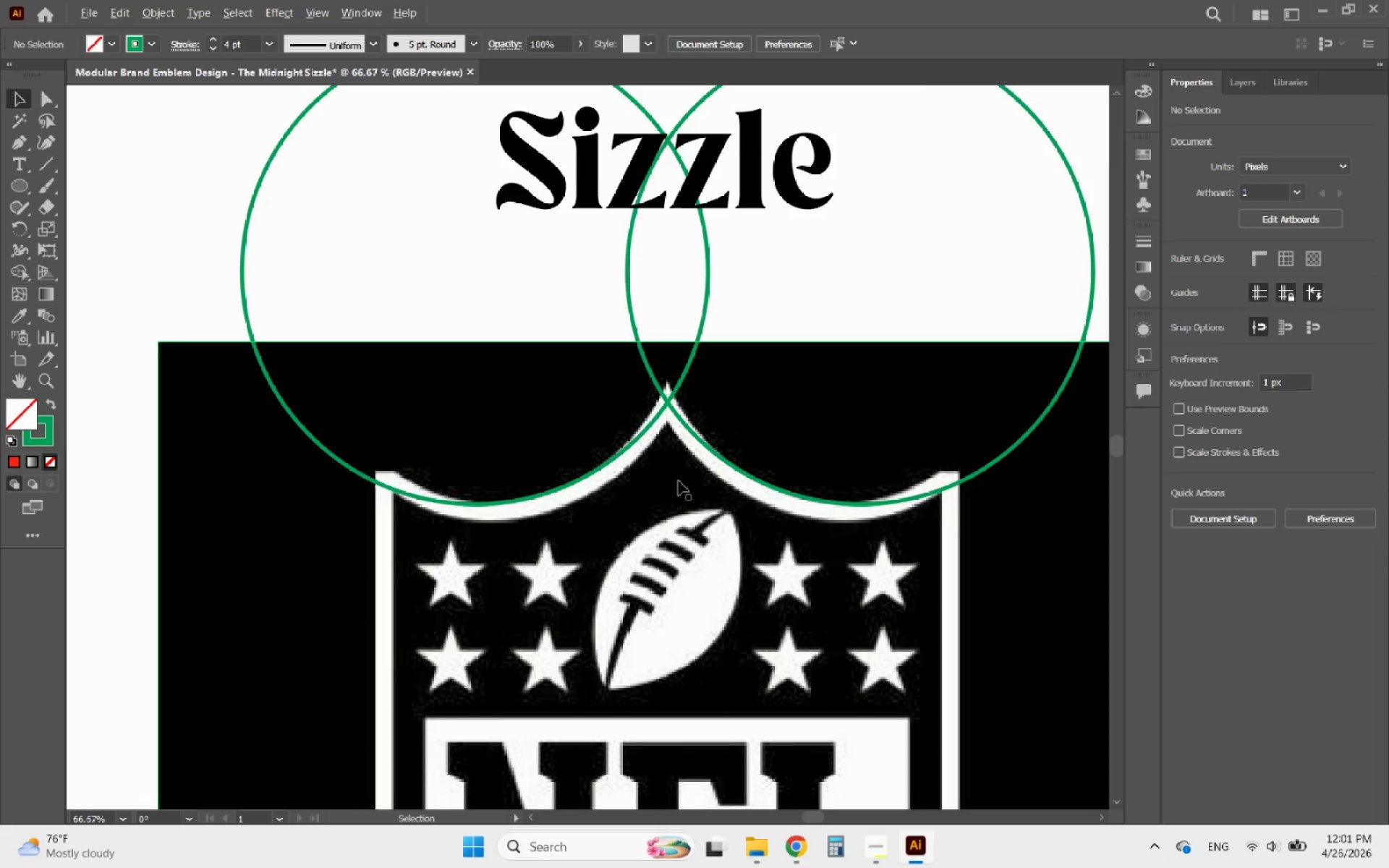 
scroll: coordinate [731, 543], scroll_direction: down, amount: 12.0
 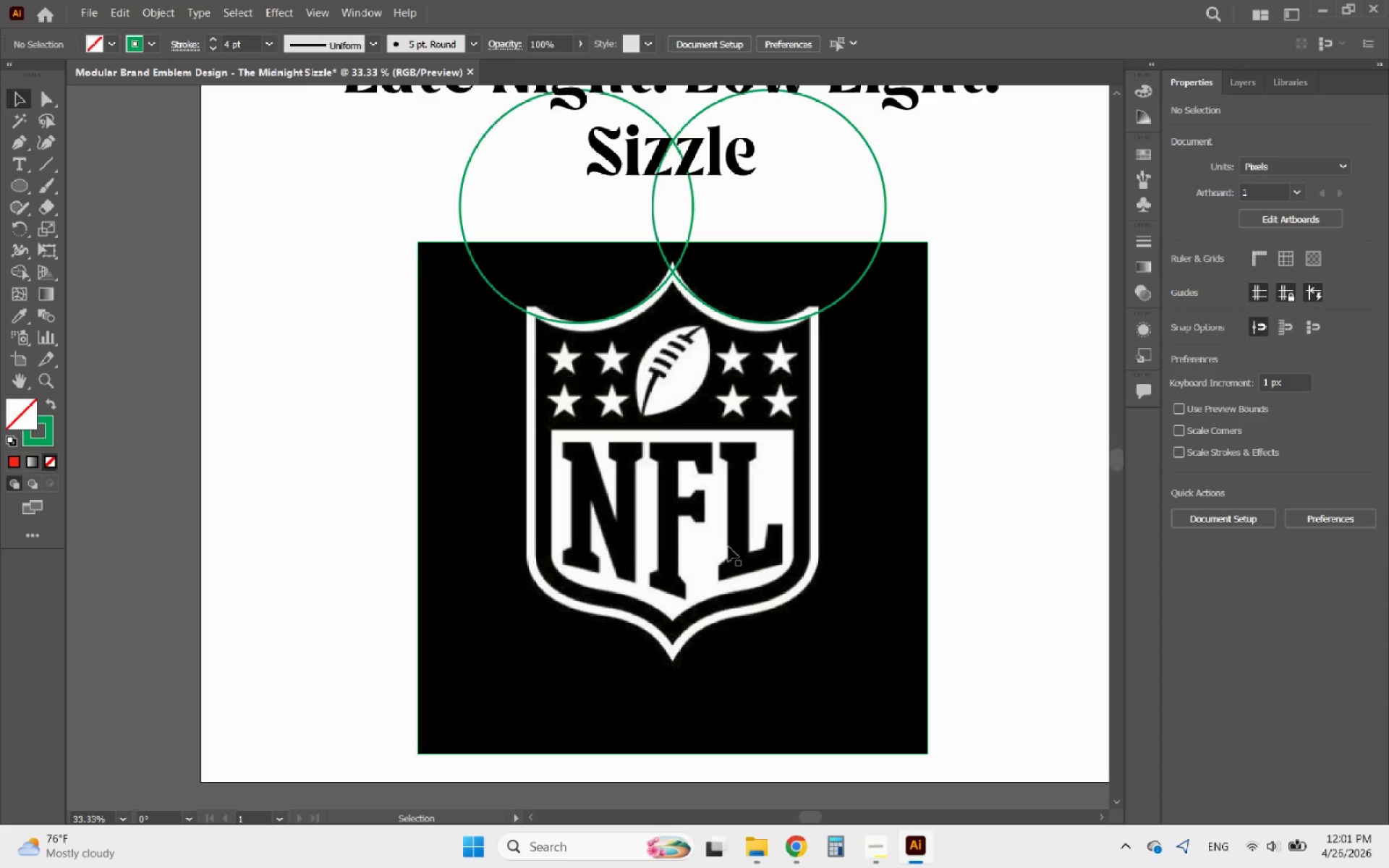 
hold_key(key=AltLeft, duration=1.05)
scroll: coordinate [741, 644], scroll_direction: up, amount: 2.0
 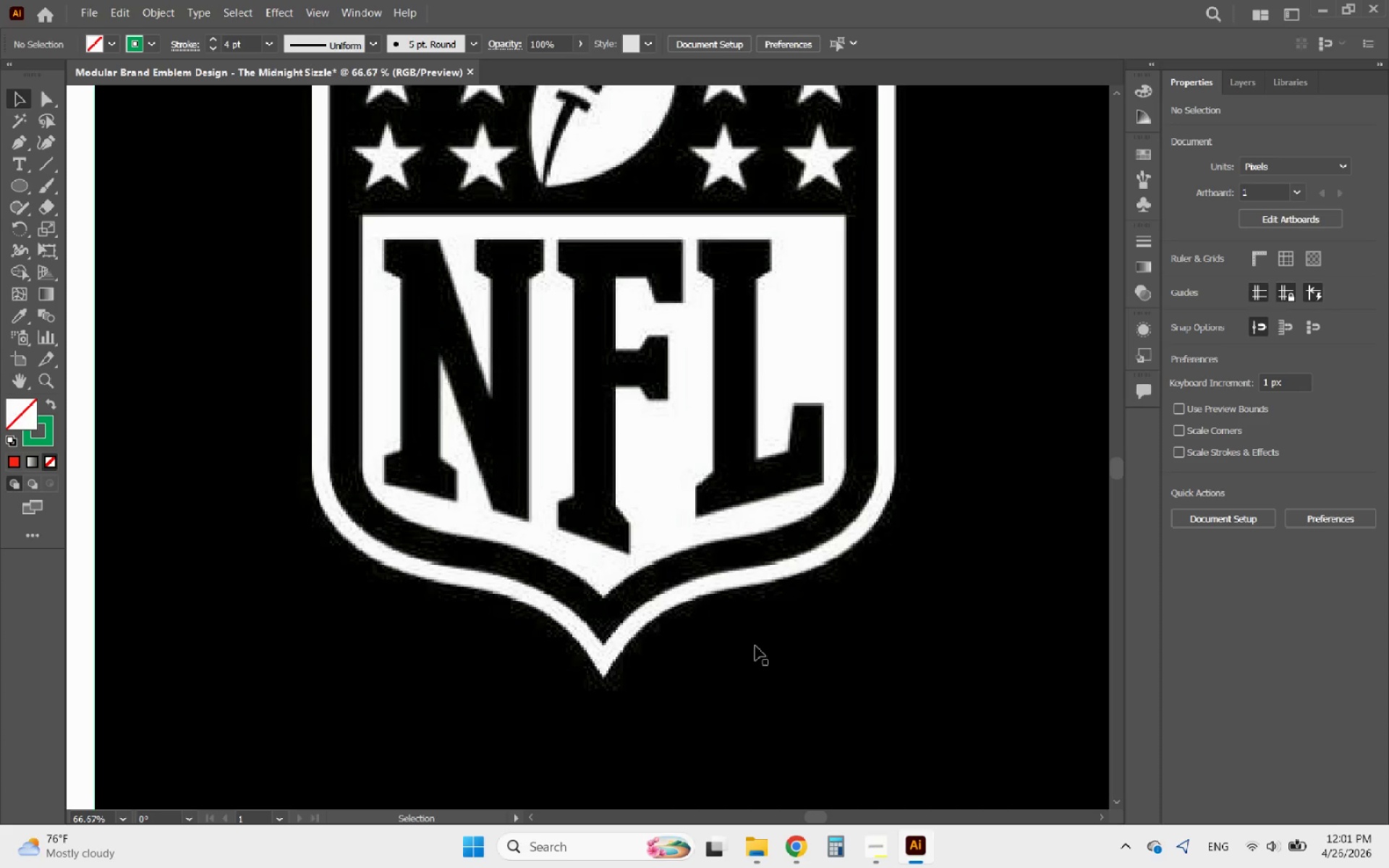 
hold_key(key=AltLeft, duration=1.77)
scroll: coordinate [757, 649], scroll_direction: down, amount: 2.0
 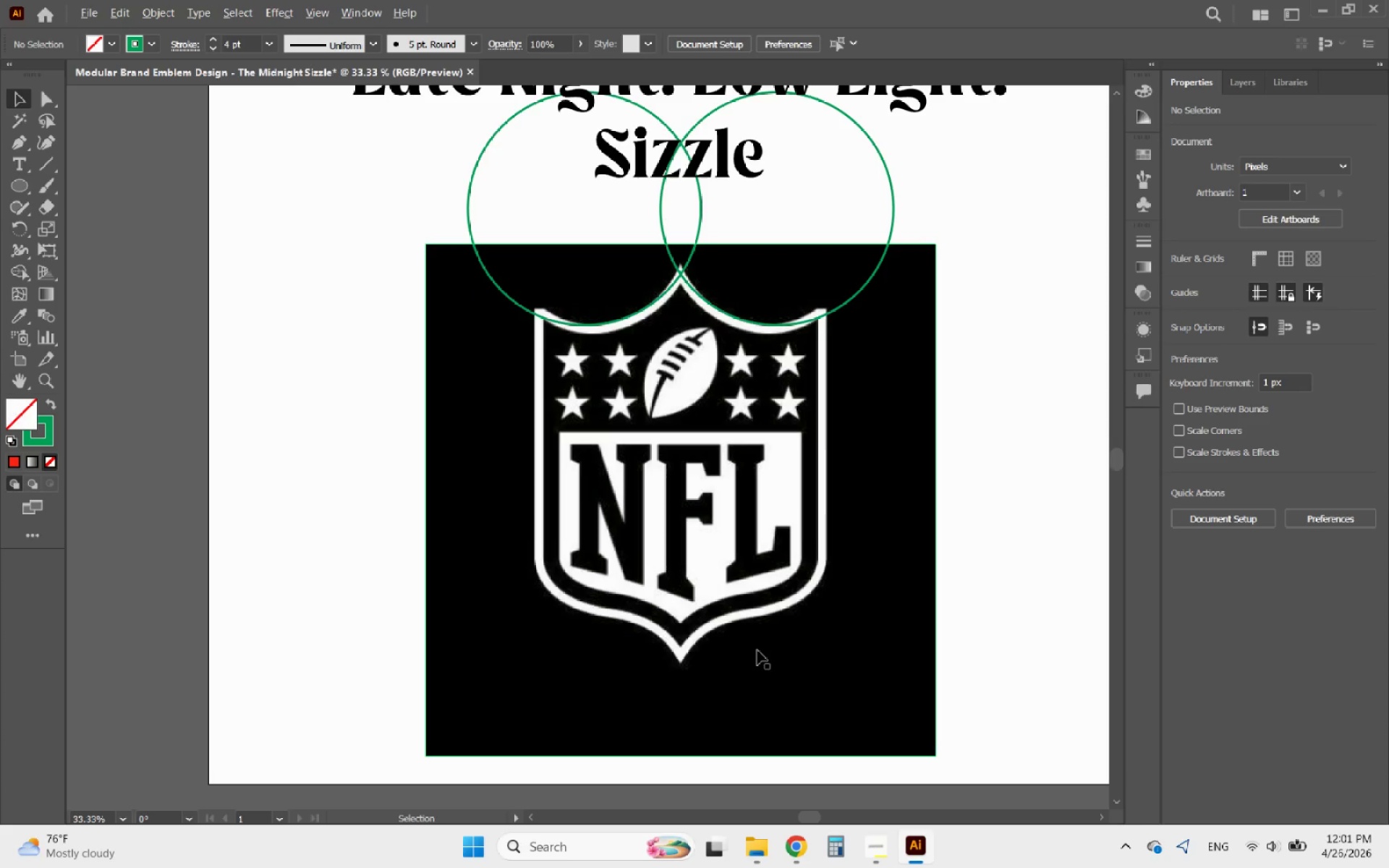 
scroll: coordinate [757, 658], scroll_direction: up, amount: 1.0
 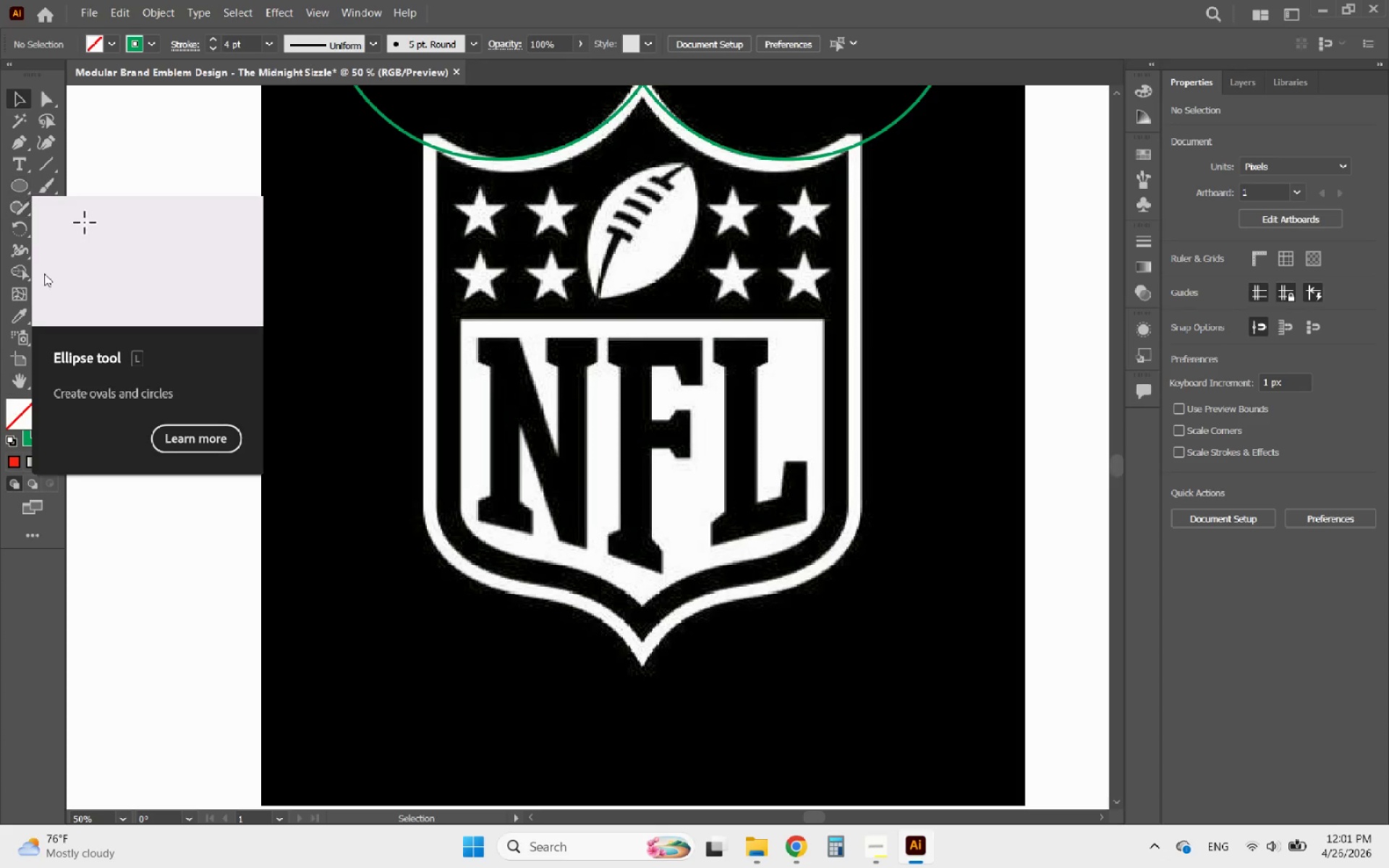 
left_click([43, 145])
 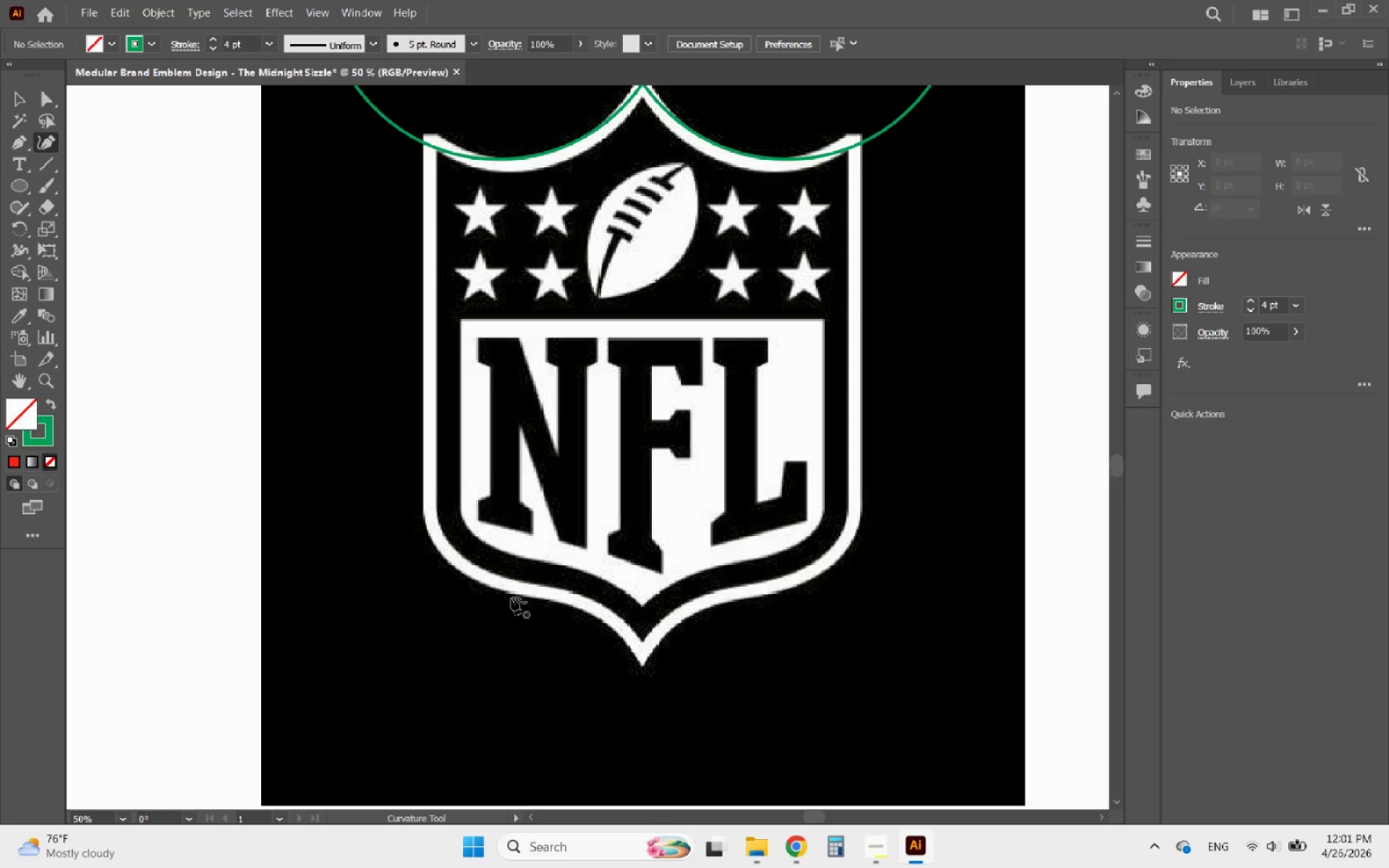 
wait(27.48)
 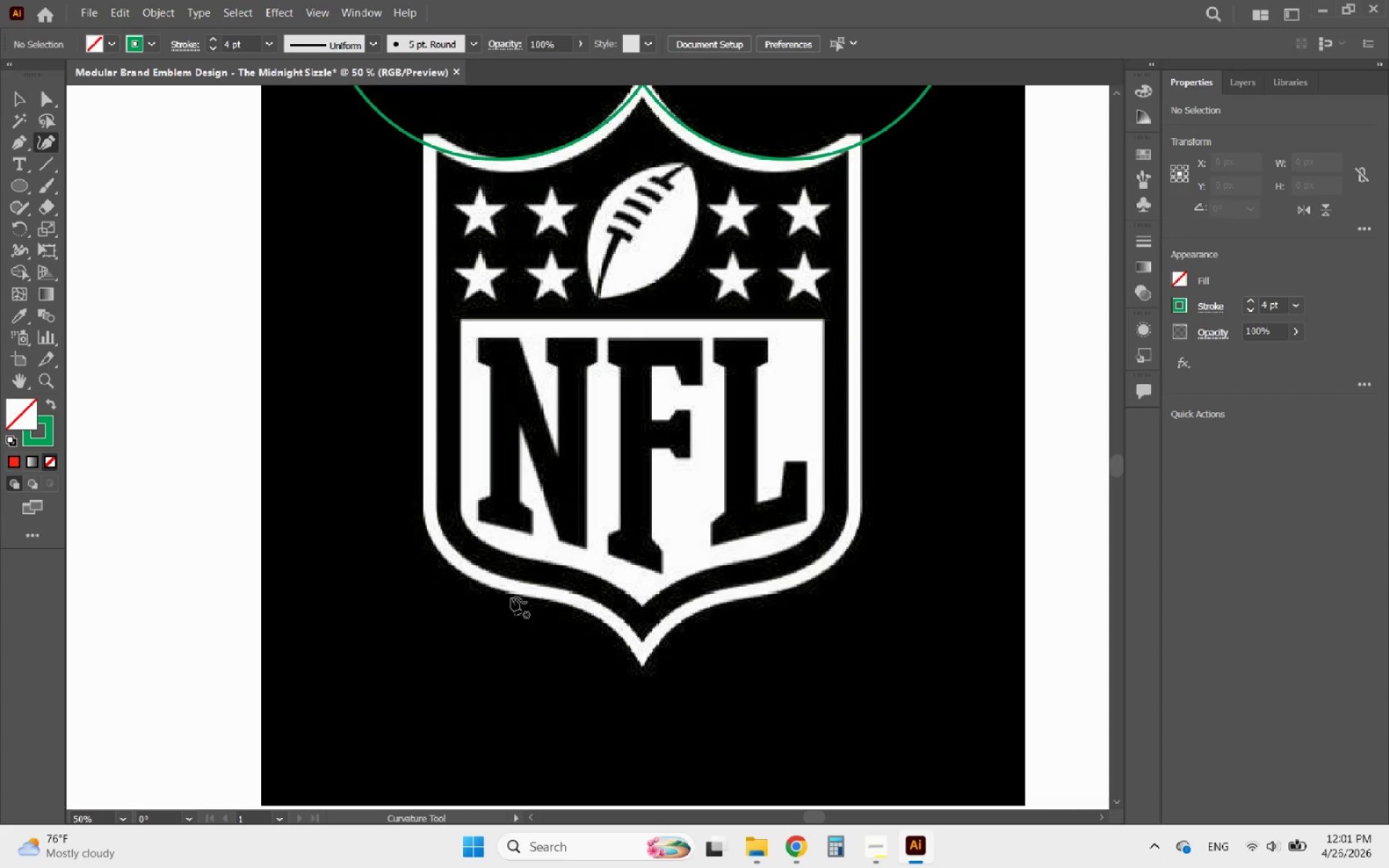 
scroll: coordinate [688, 534], scroll_direction: down, amount: 2.0
 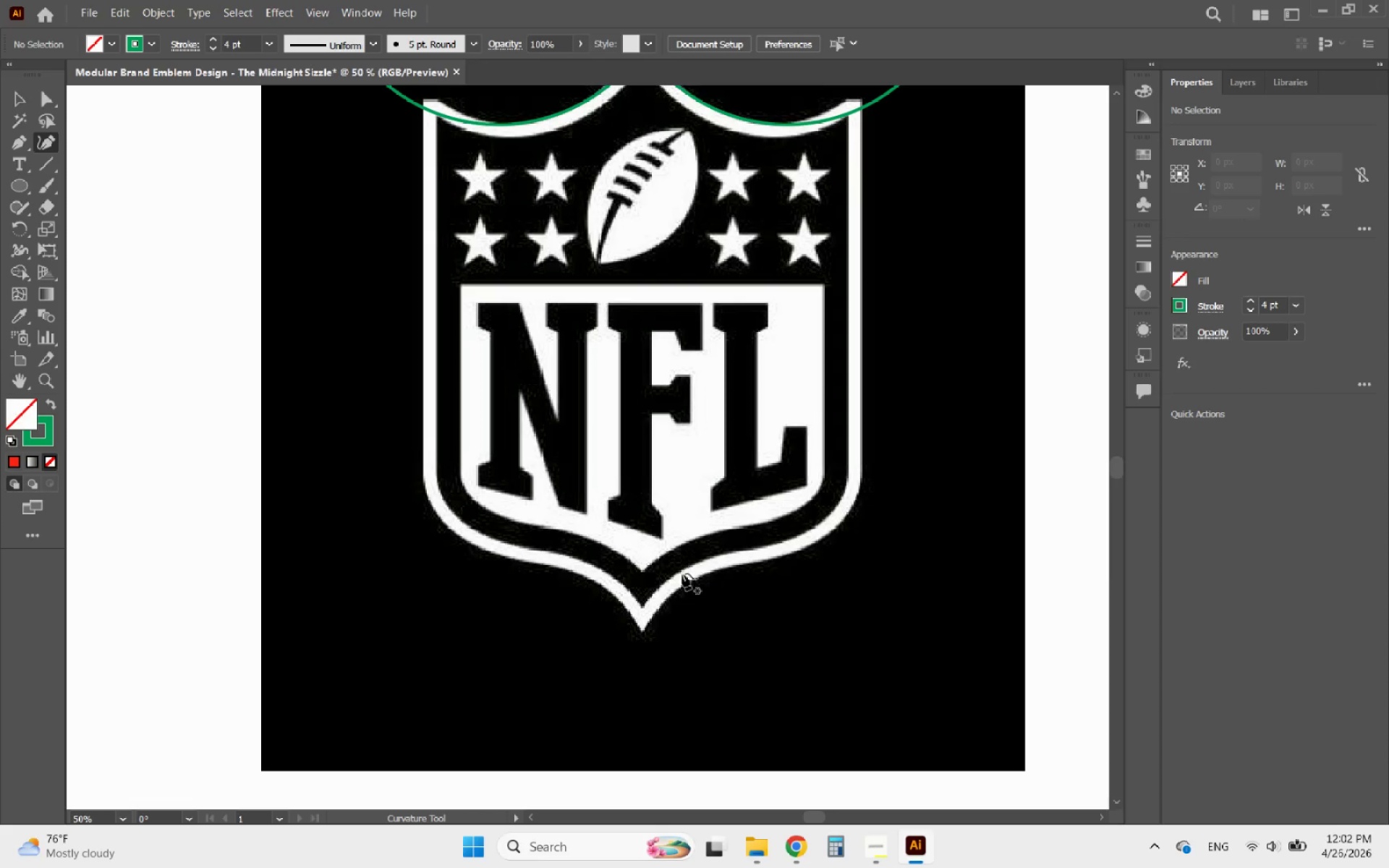 
hold_key(key=AltLeft, duration=2.59)
scroll: coordinate [683, 600], scroll_direction: down, amount: 2.0
 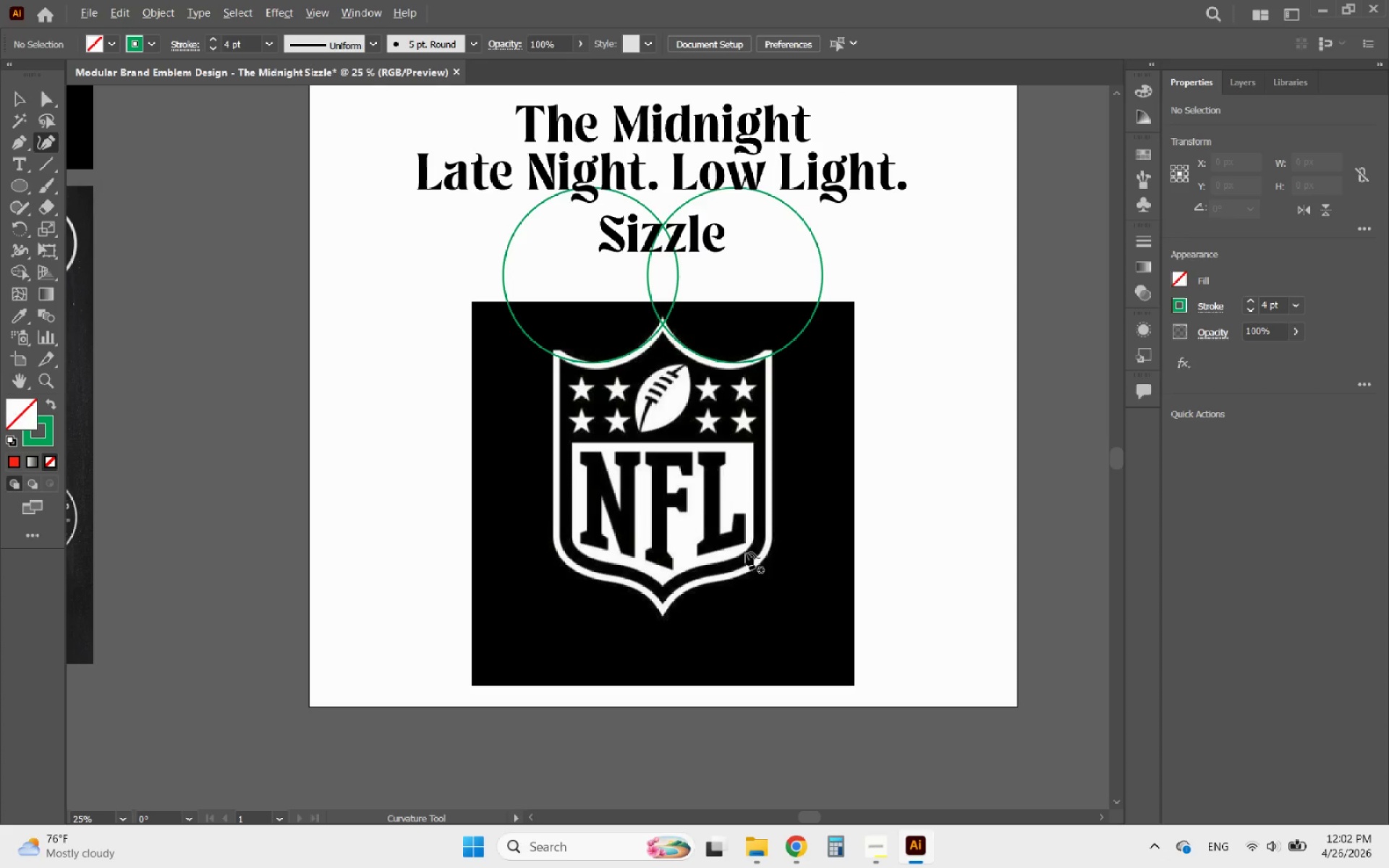 
scroll: coordinate [473, 608], scroll_direction: up, amount: 4.0
 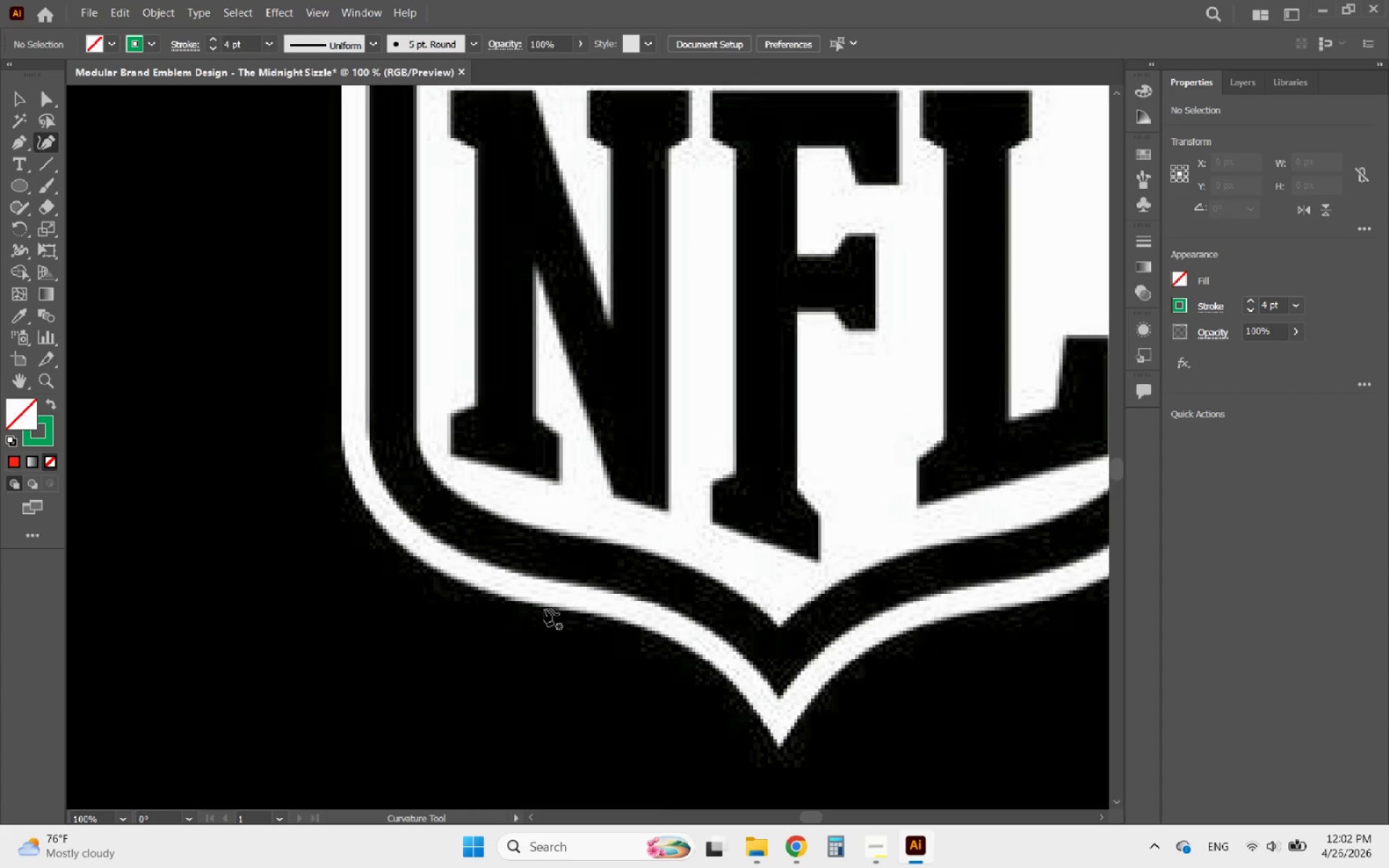 
hold_key(key=AltLeft, duration=0.5)
scroll: coordinate [544, 609], scroll_direction: down, amount: 1.0
 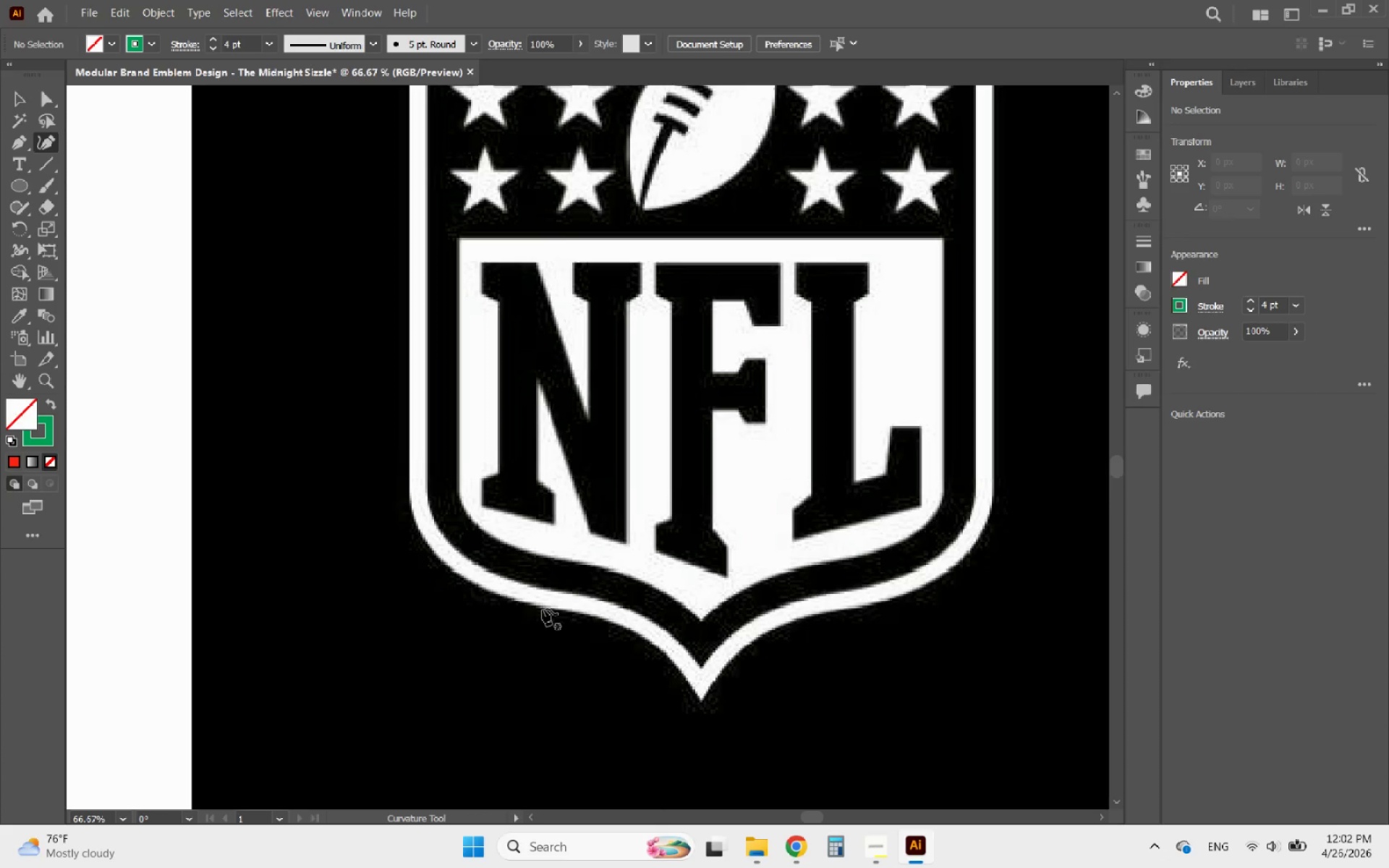 
left_click([545, 609])
 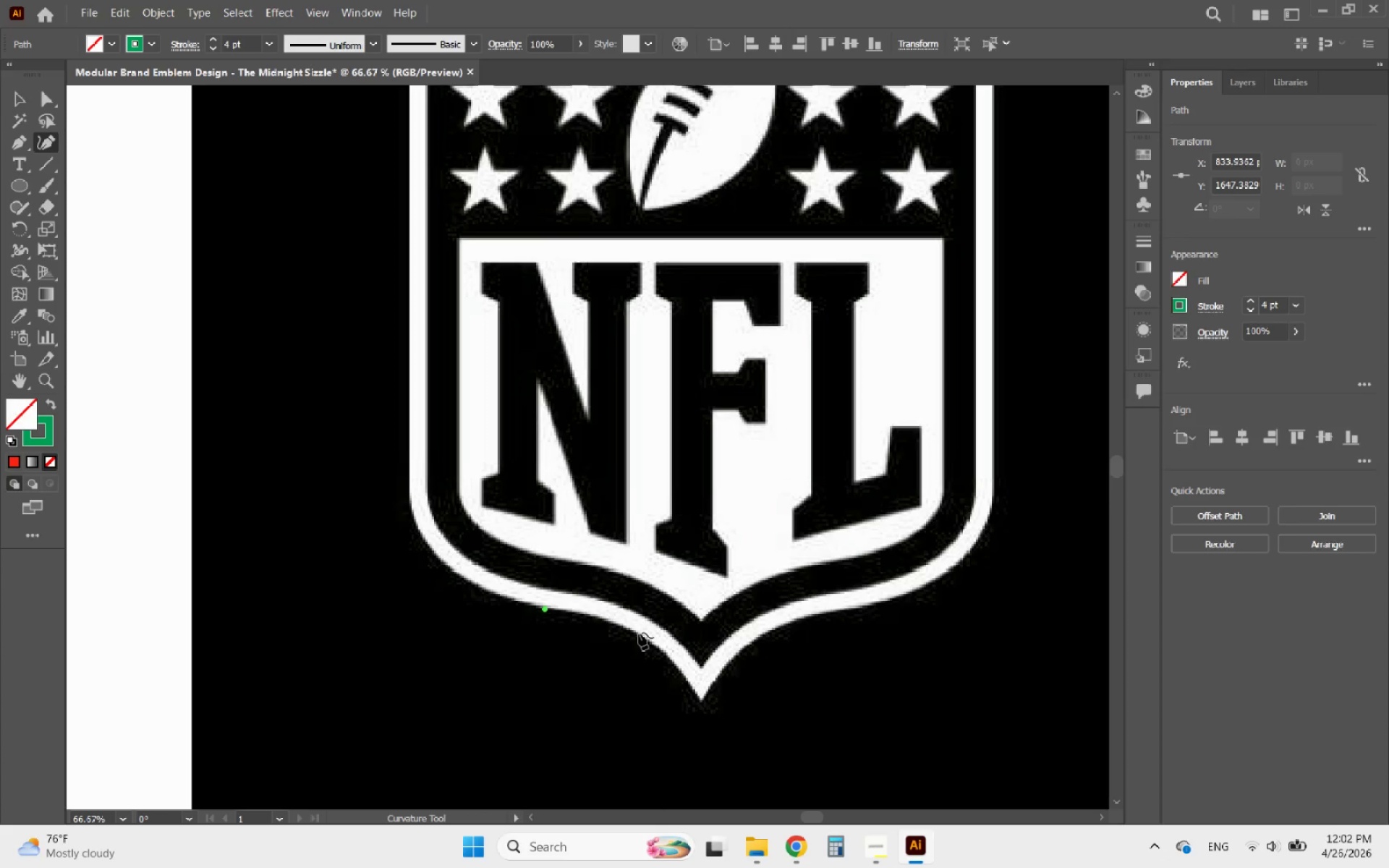 
left_click([639, 633])
 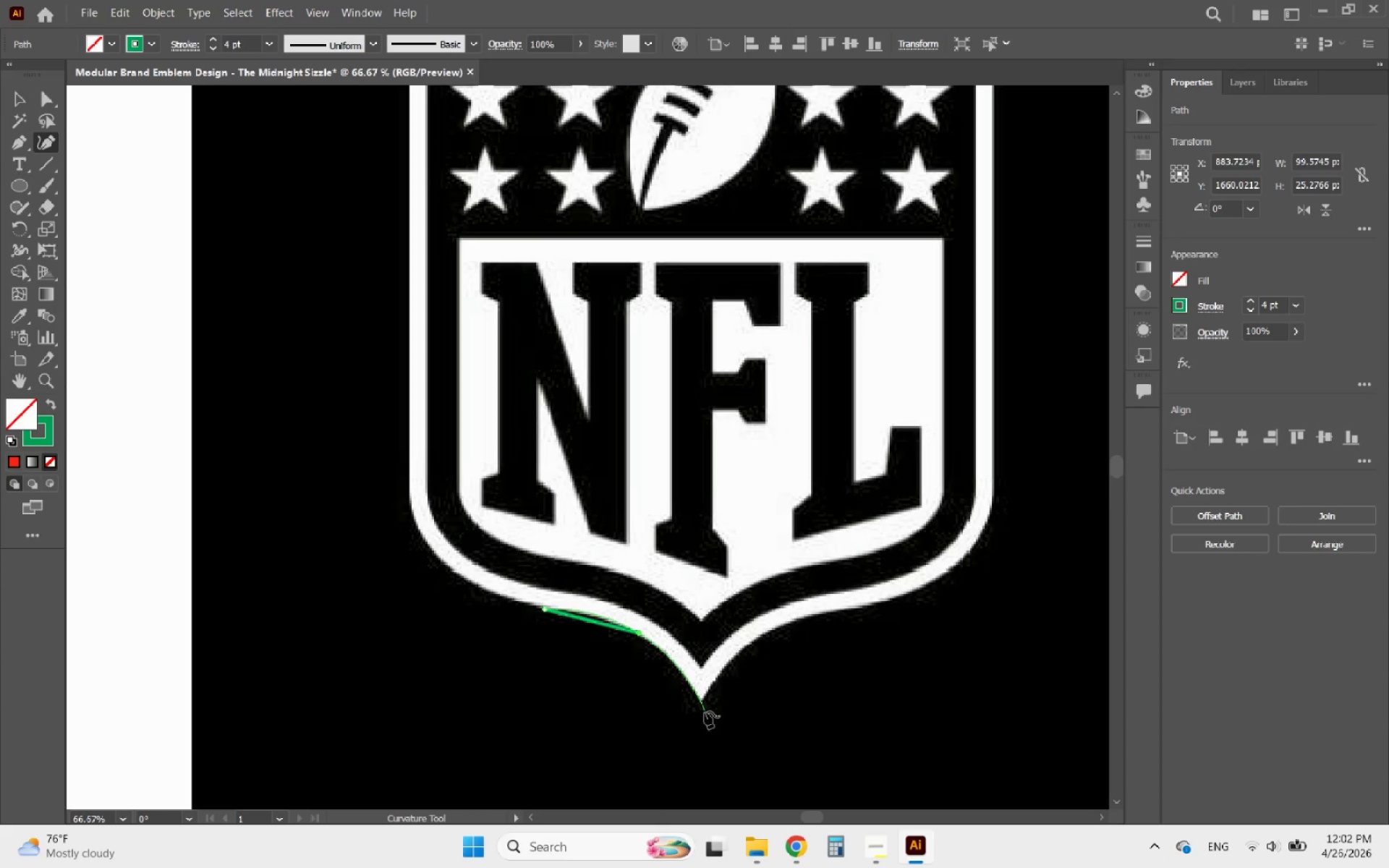 
left_click([706, 726])
 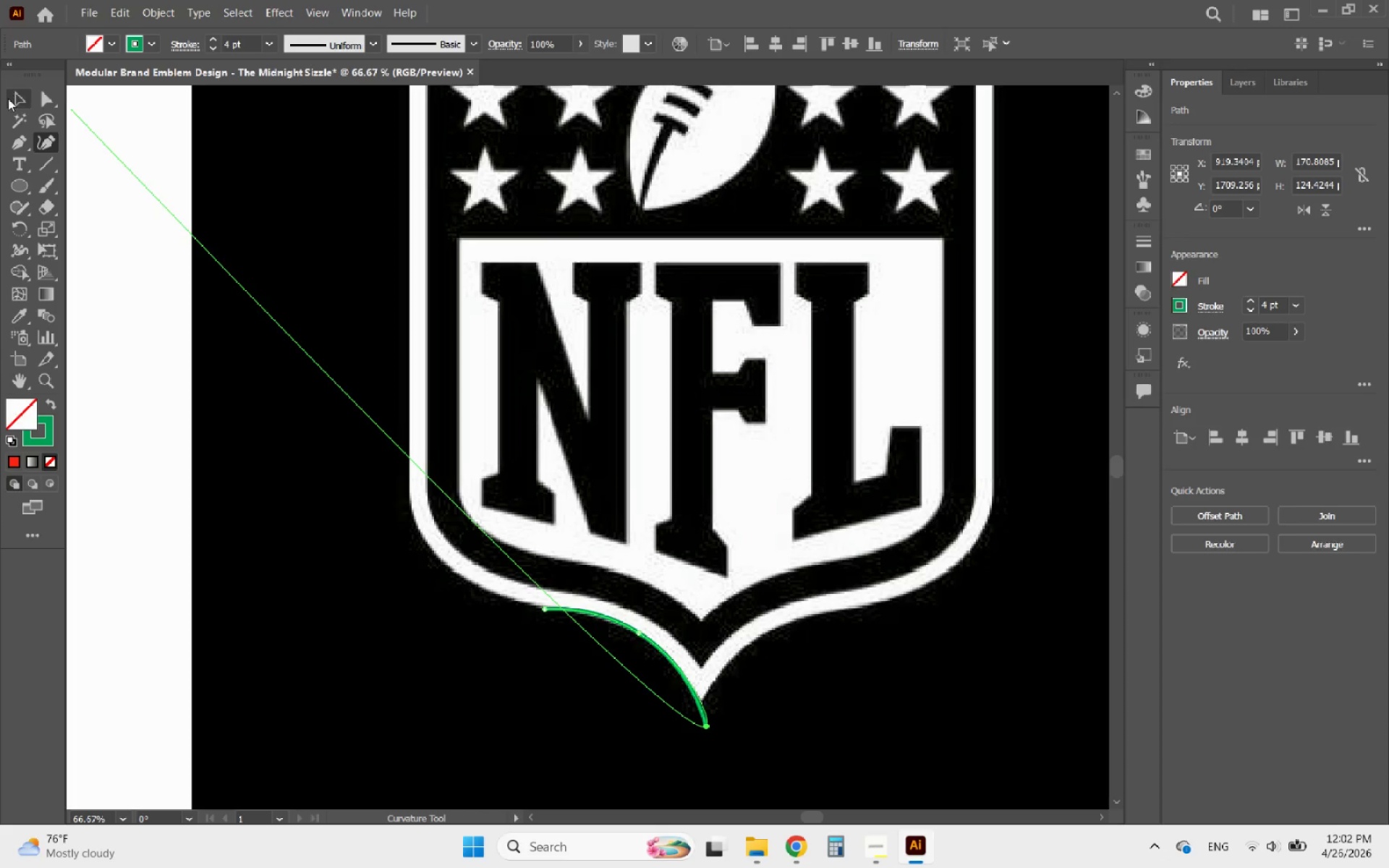 
left_click([7, 98])
 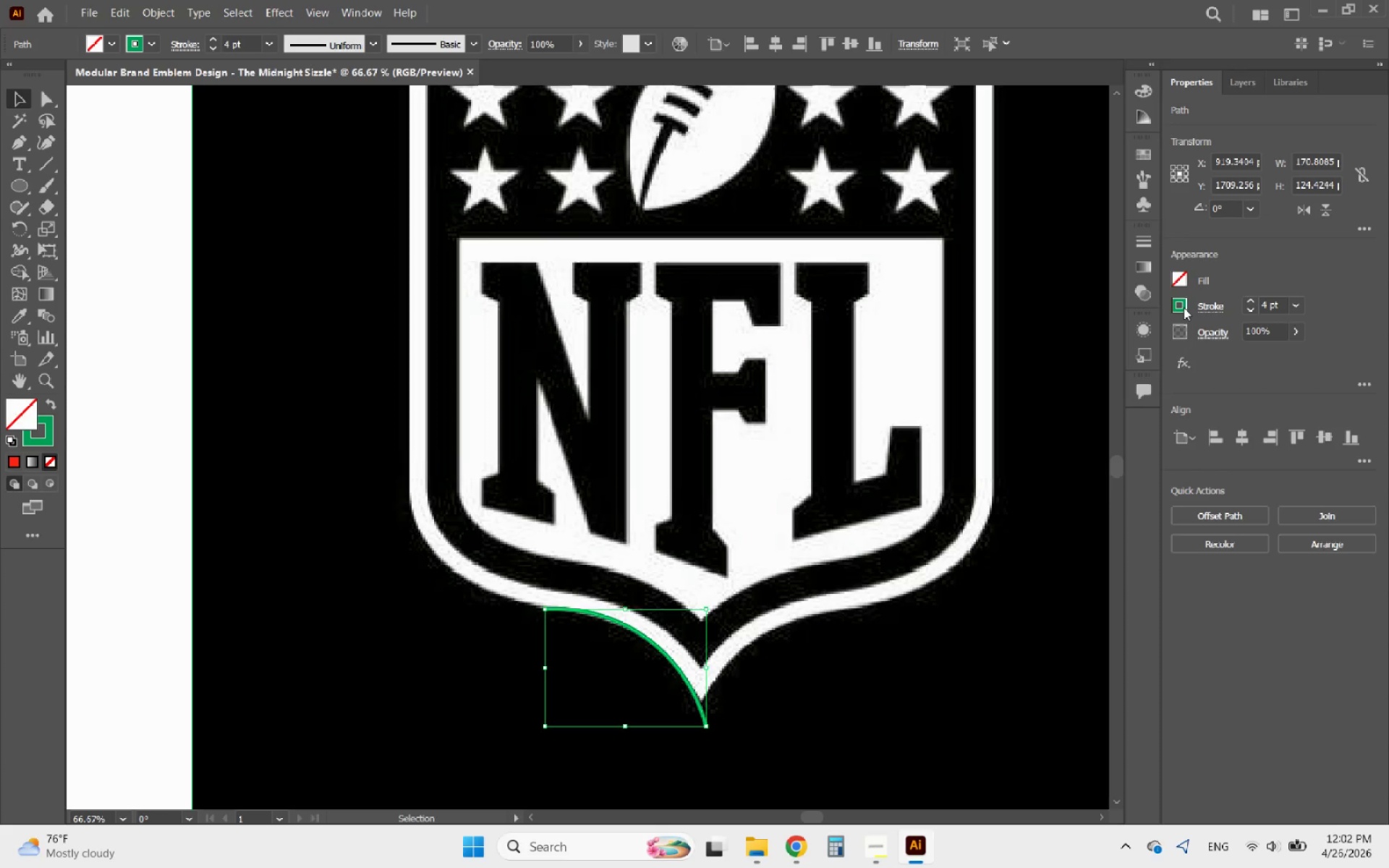 
left_click([1184, 307])
 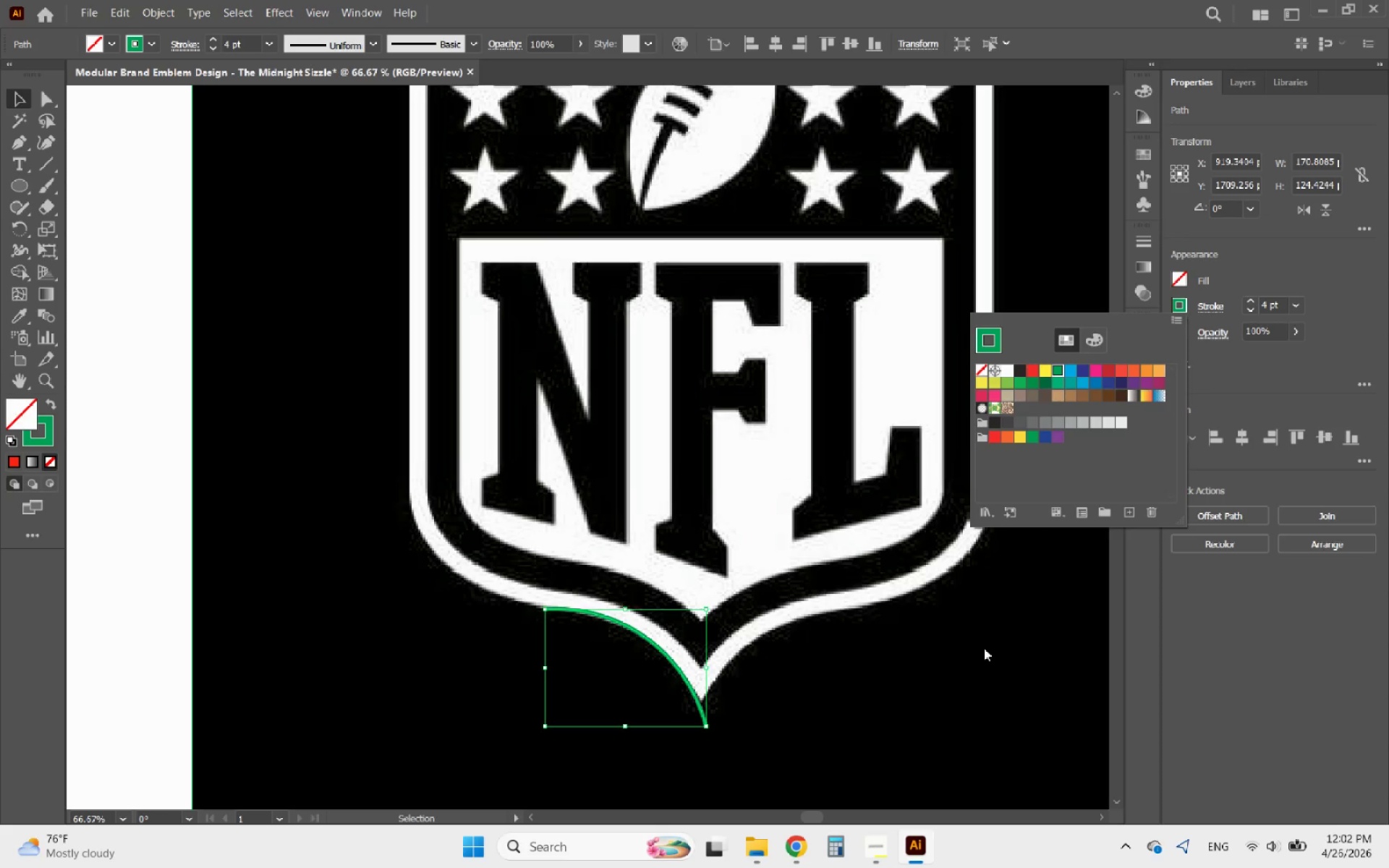 
wait(8.78)
 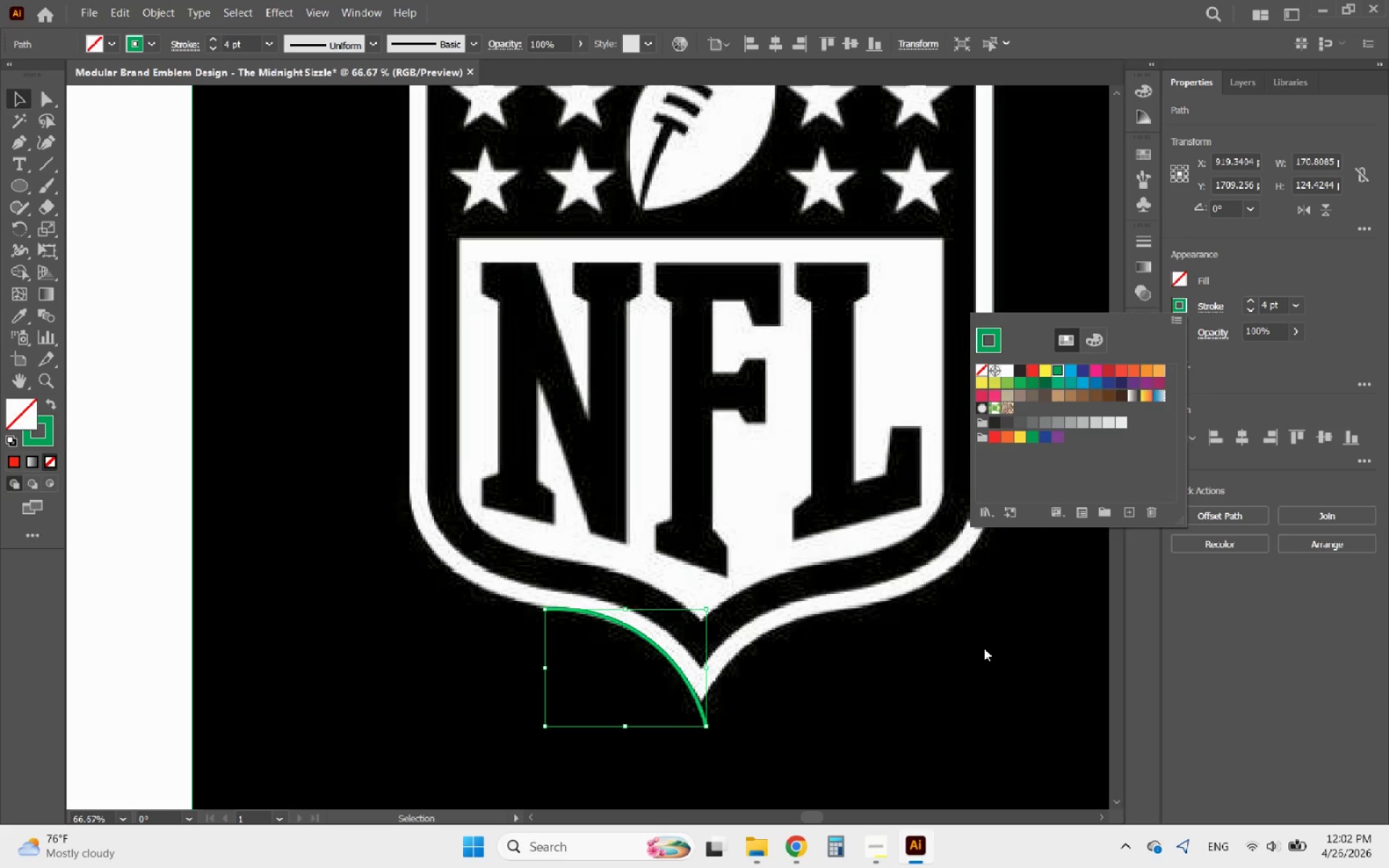 
left_click([857, 583])
 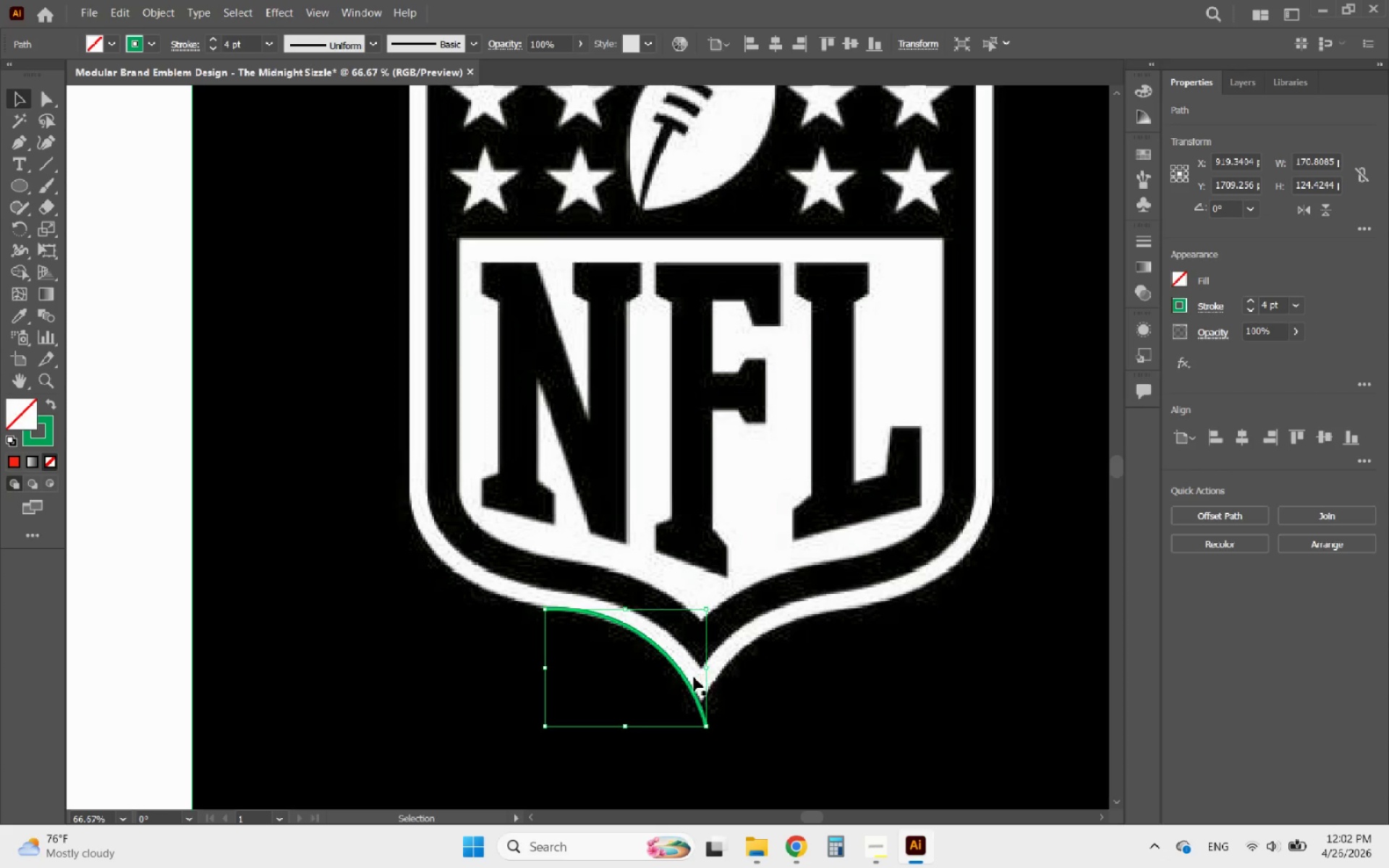 
hold_key(key=AltLeft, duration=0.72)
scroll: coordinate [693, 686], scroll_direction: up, amount: 2.0
 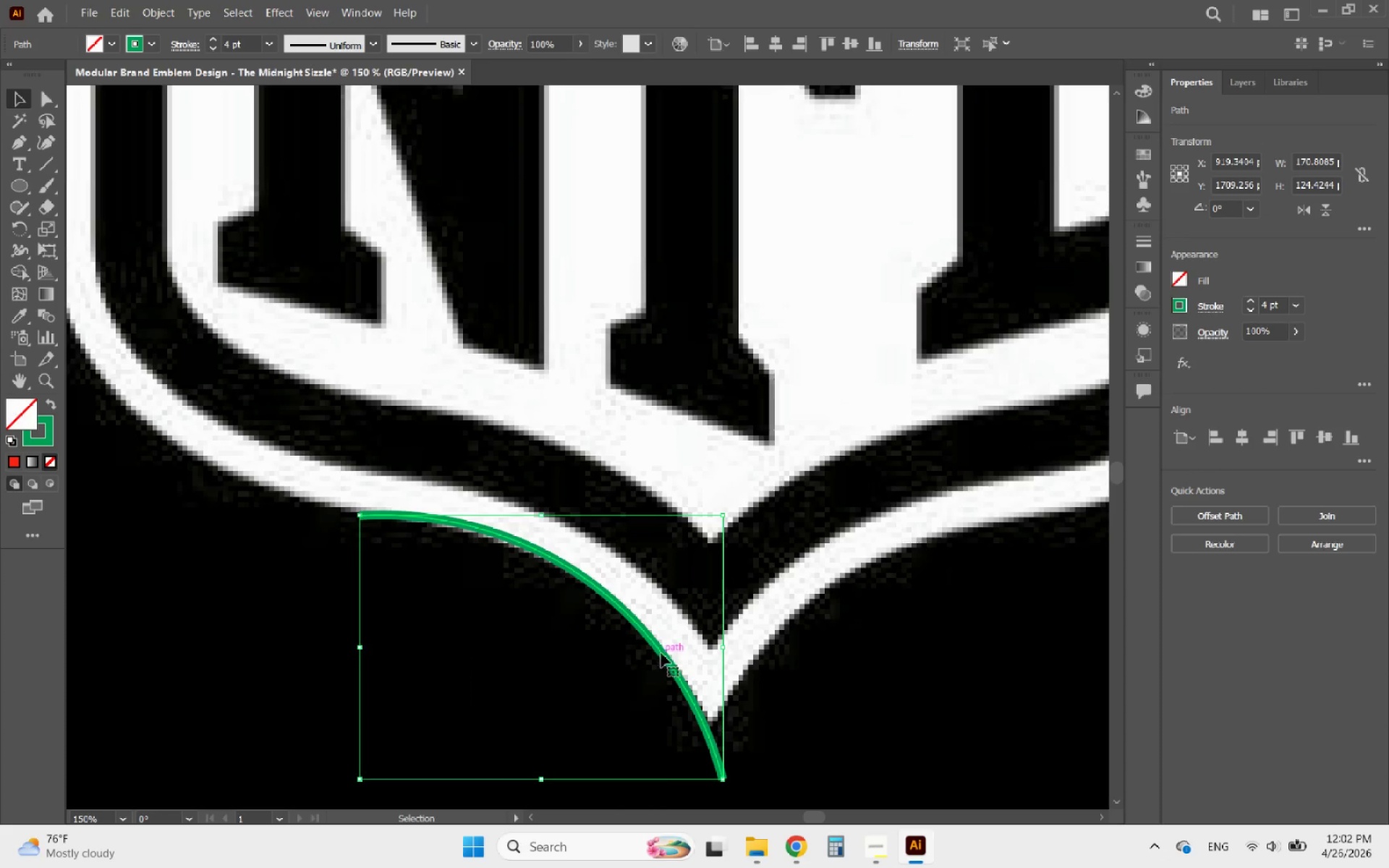 
left_click([762, 687])
 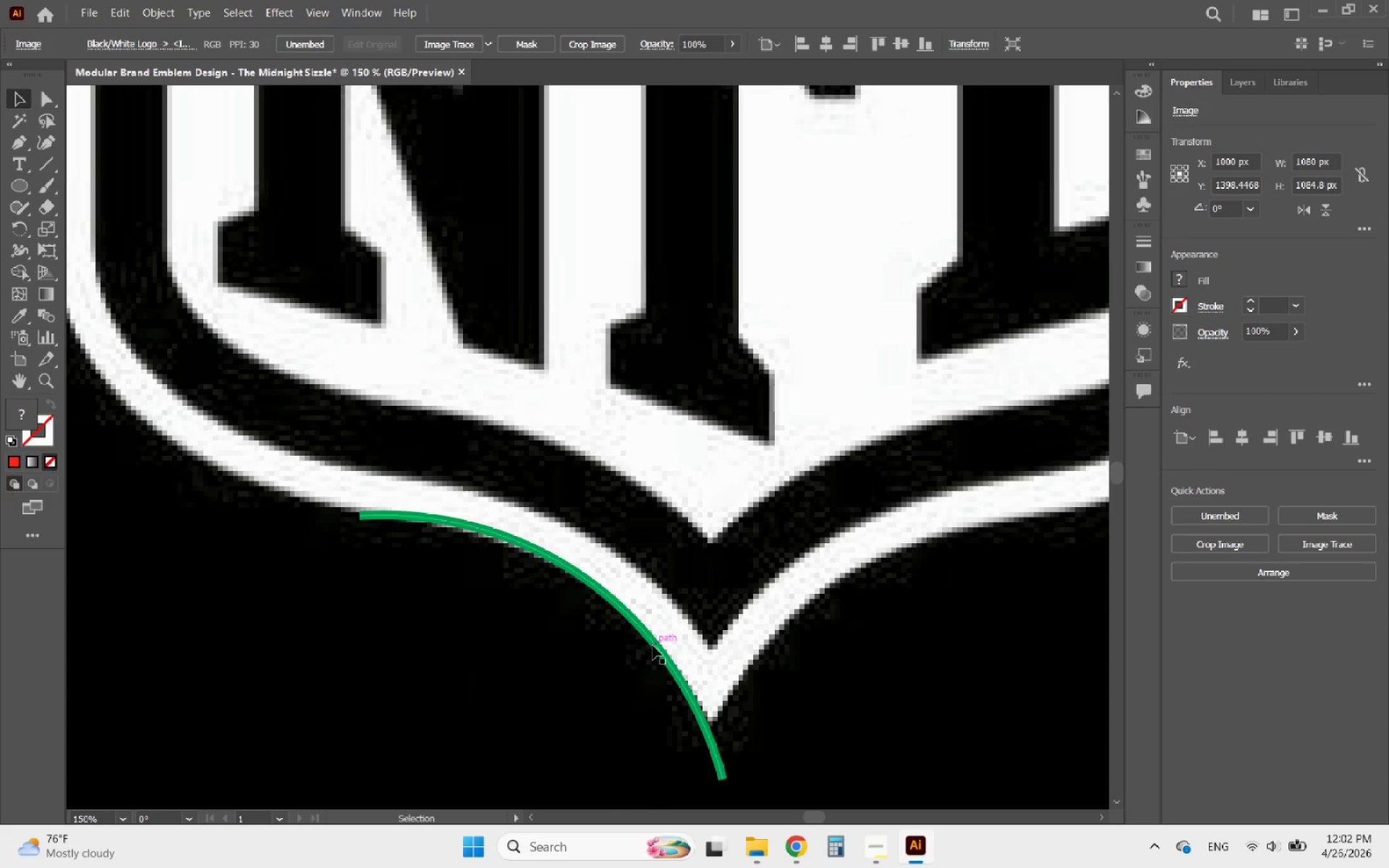 
left_click([653, 645])
 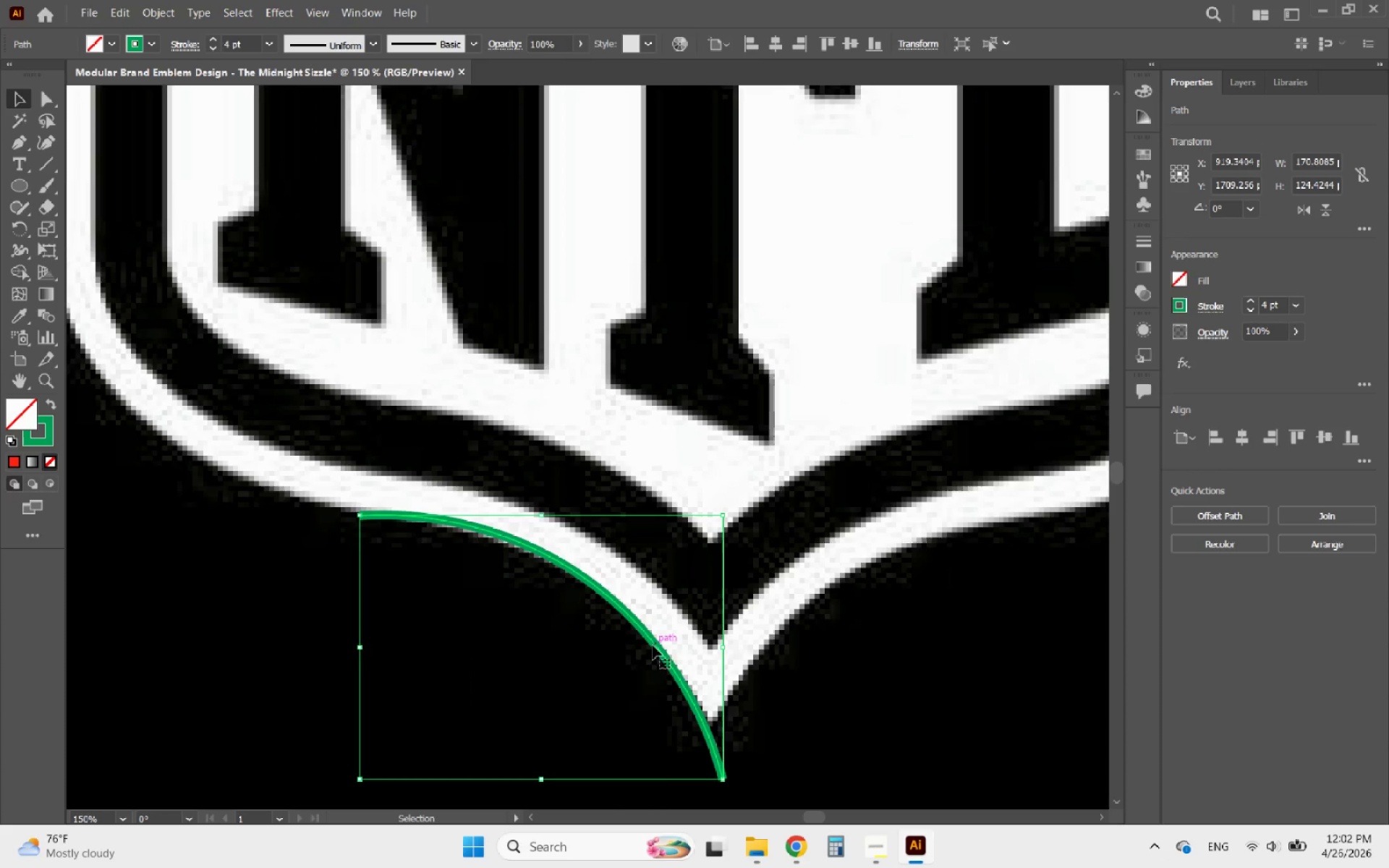 
hold_key(key=AltLeft, duration=1.26)
left_click_drag(start_coordinate=[653, 645], to_coordinate=[815, 639])
 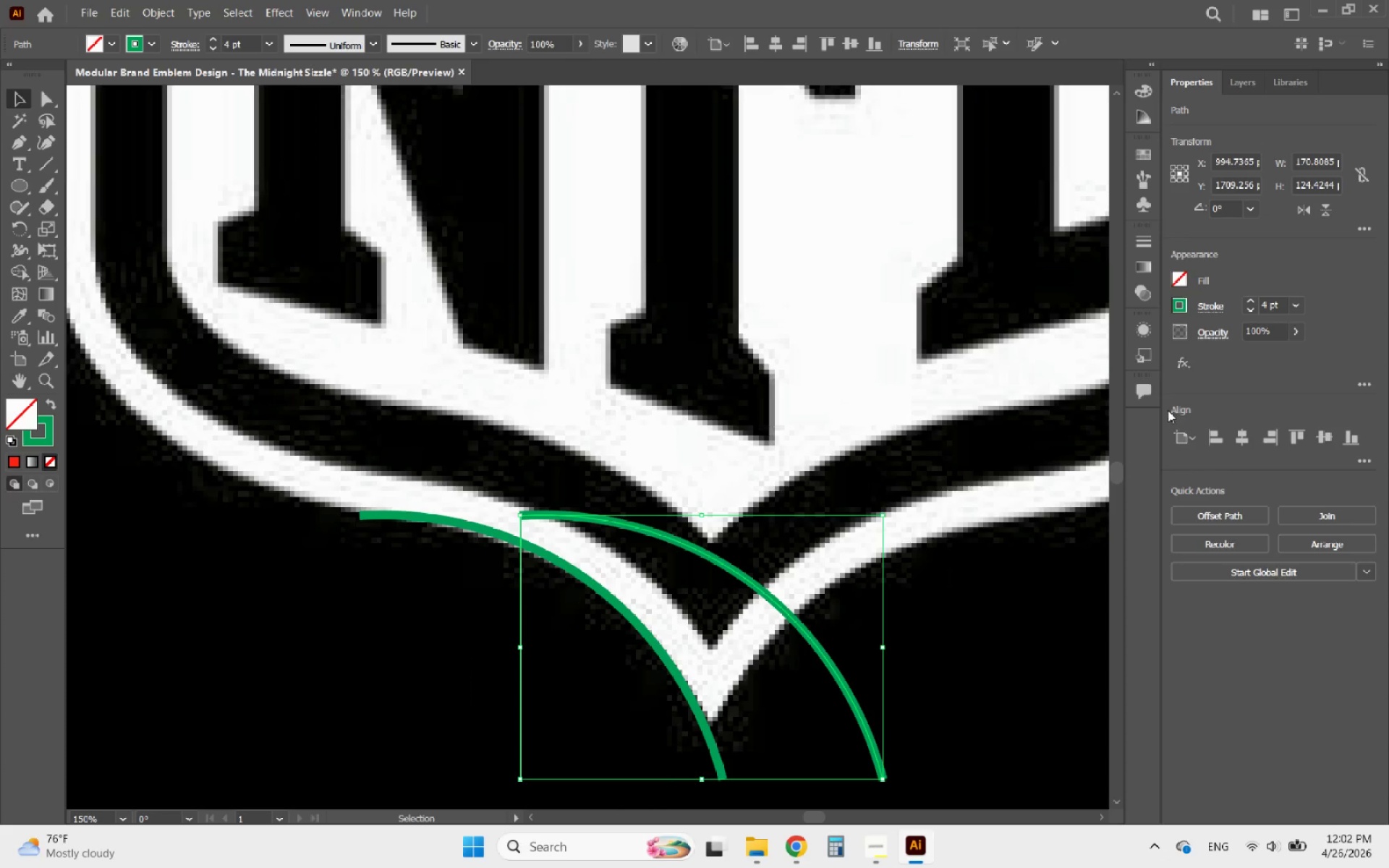 
hold_key(key=ShiftLeft, duration=0.69)
 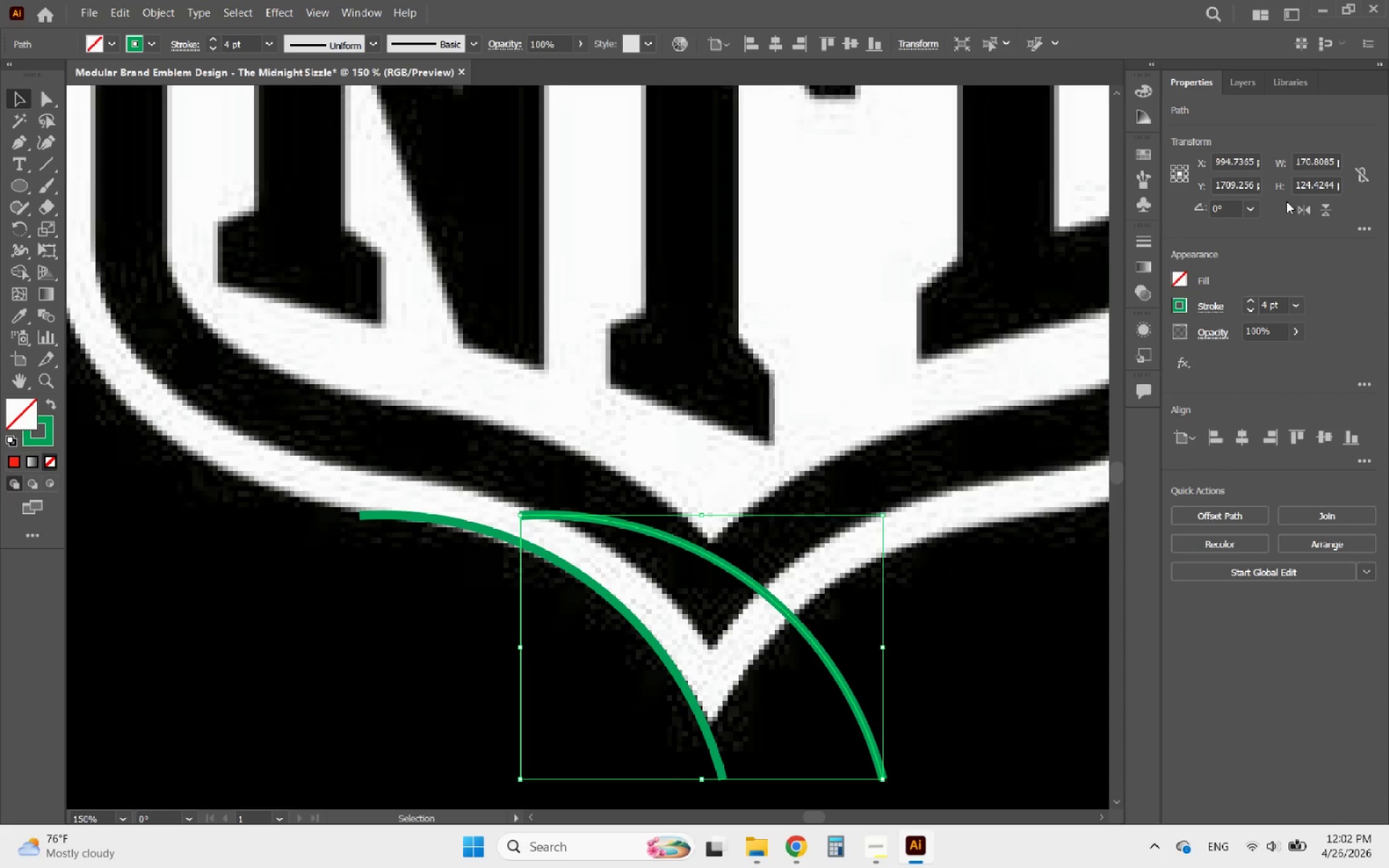 
left_click([1296, 219])
 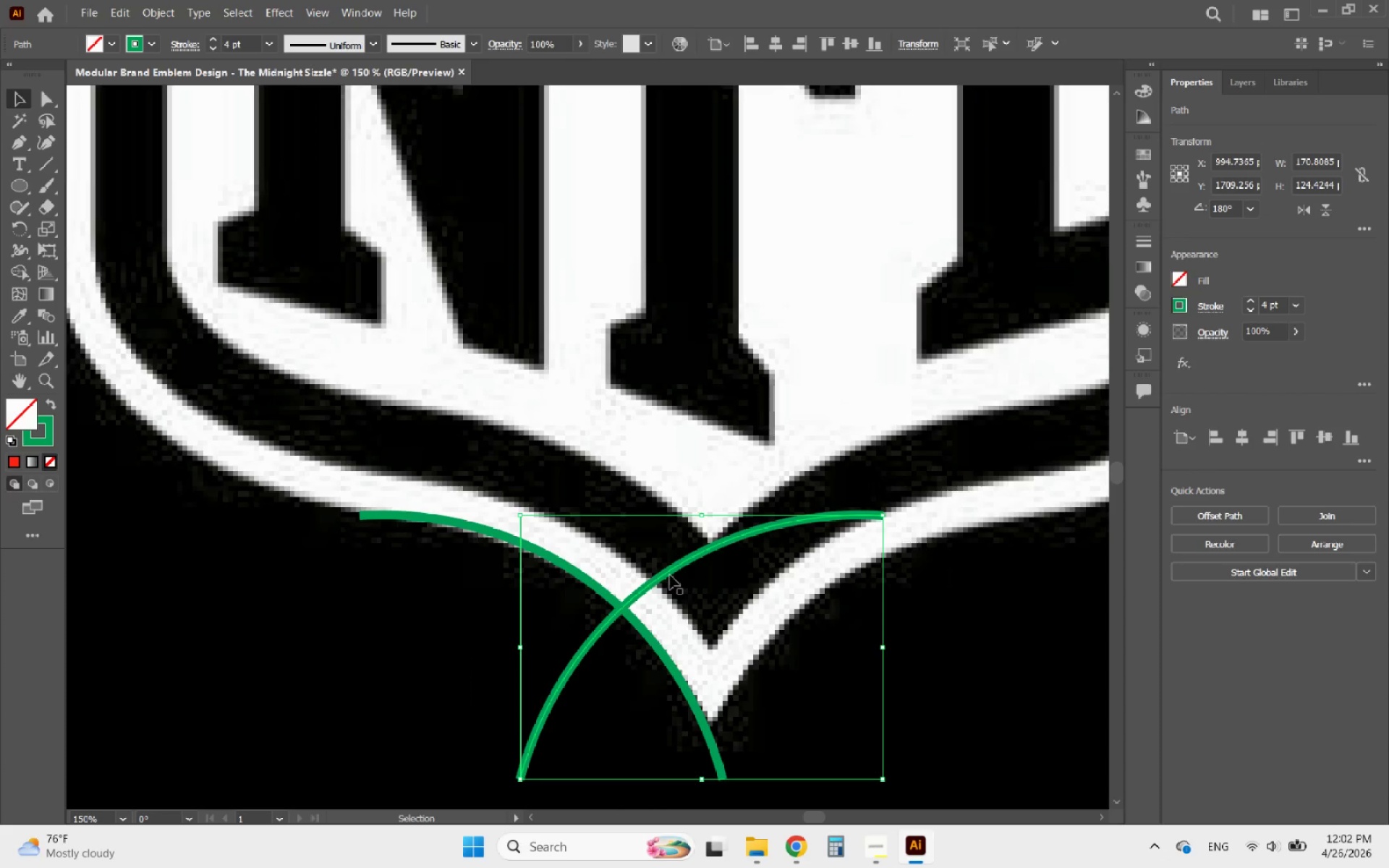 
left_click_drag(start_coordinate=[668, 576], to_coordinate=[748, 571])
 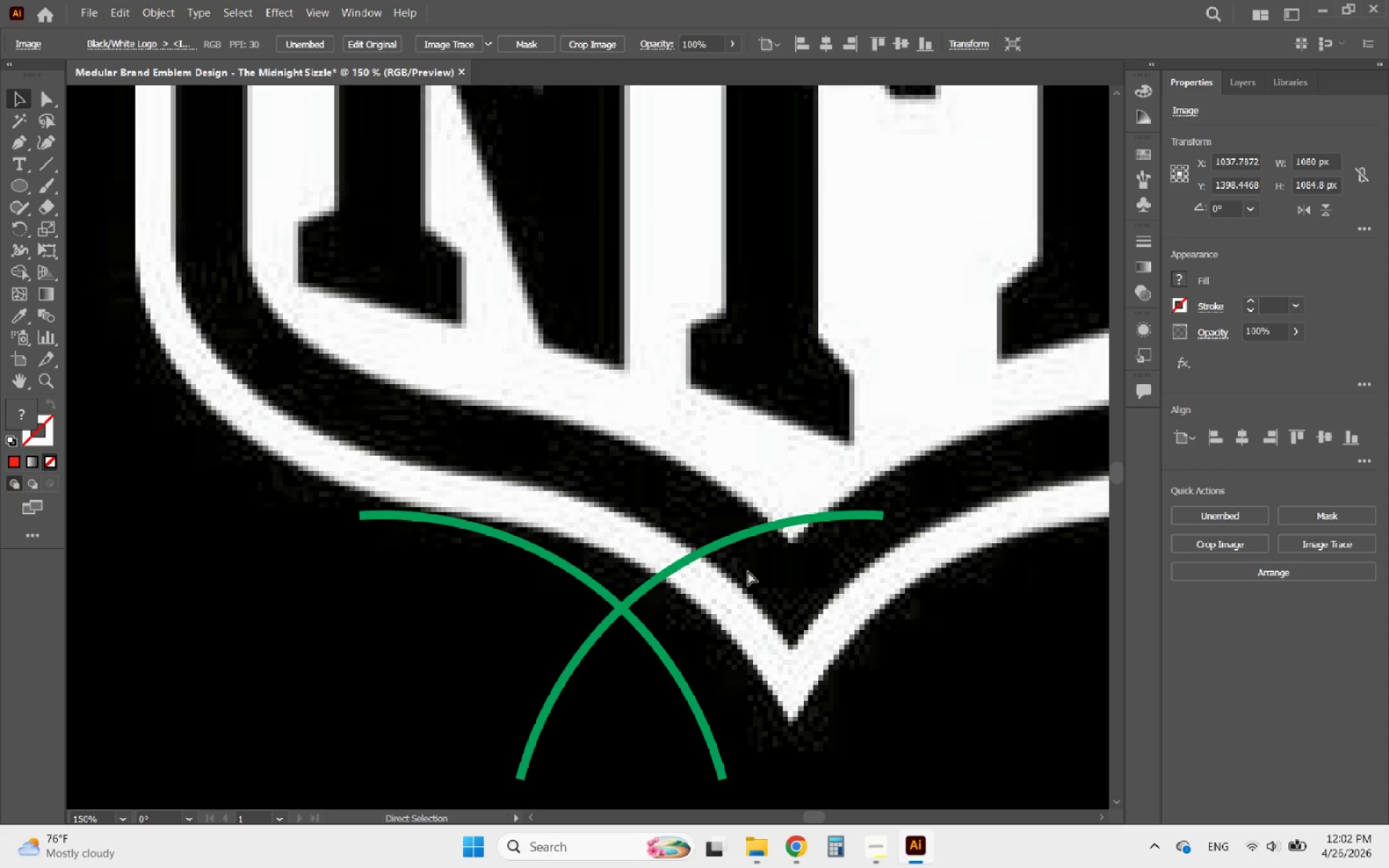 
hold_key(key=ShiftLeft, duration=0.53)
 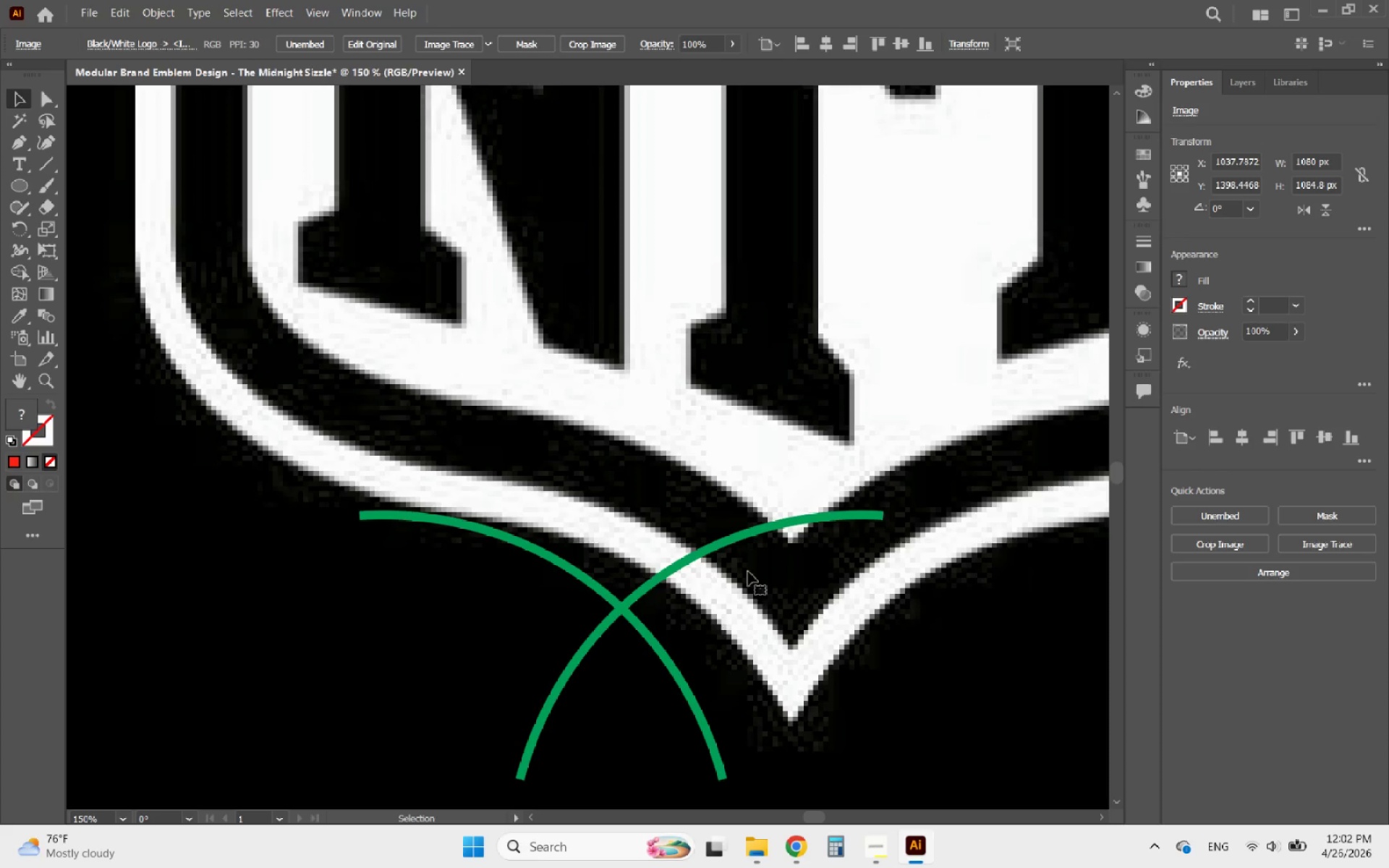 
key(Control+Z)
 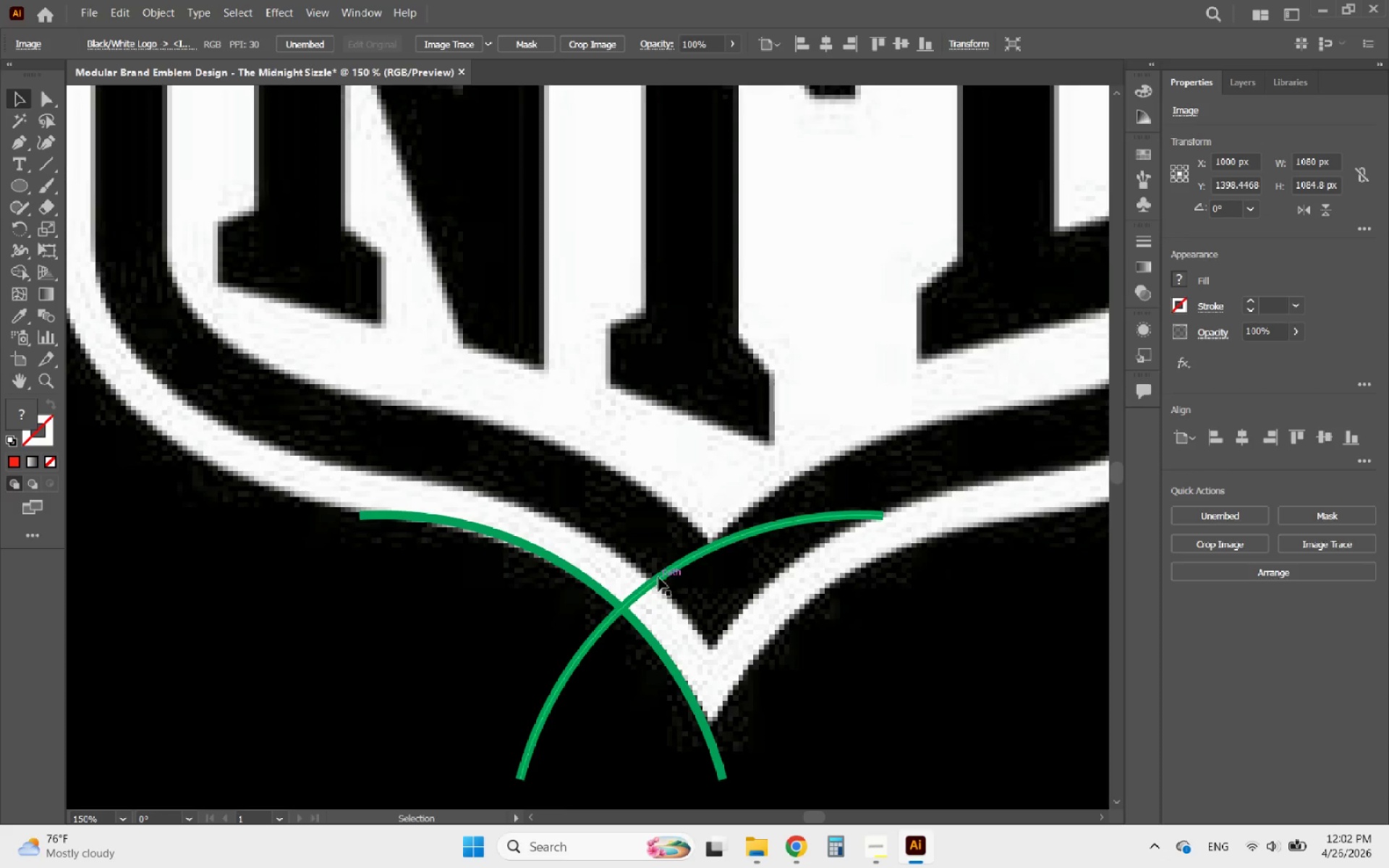 
left_click([658, 577])
 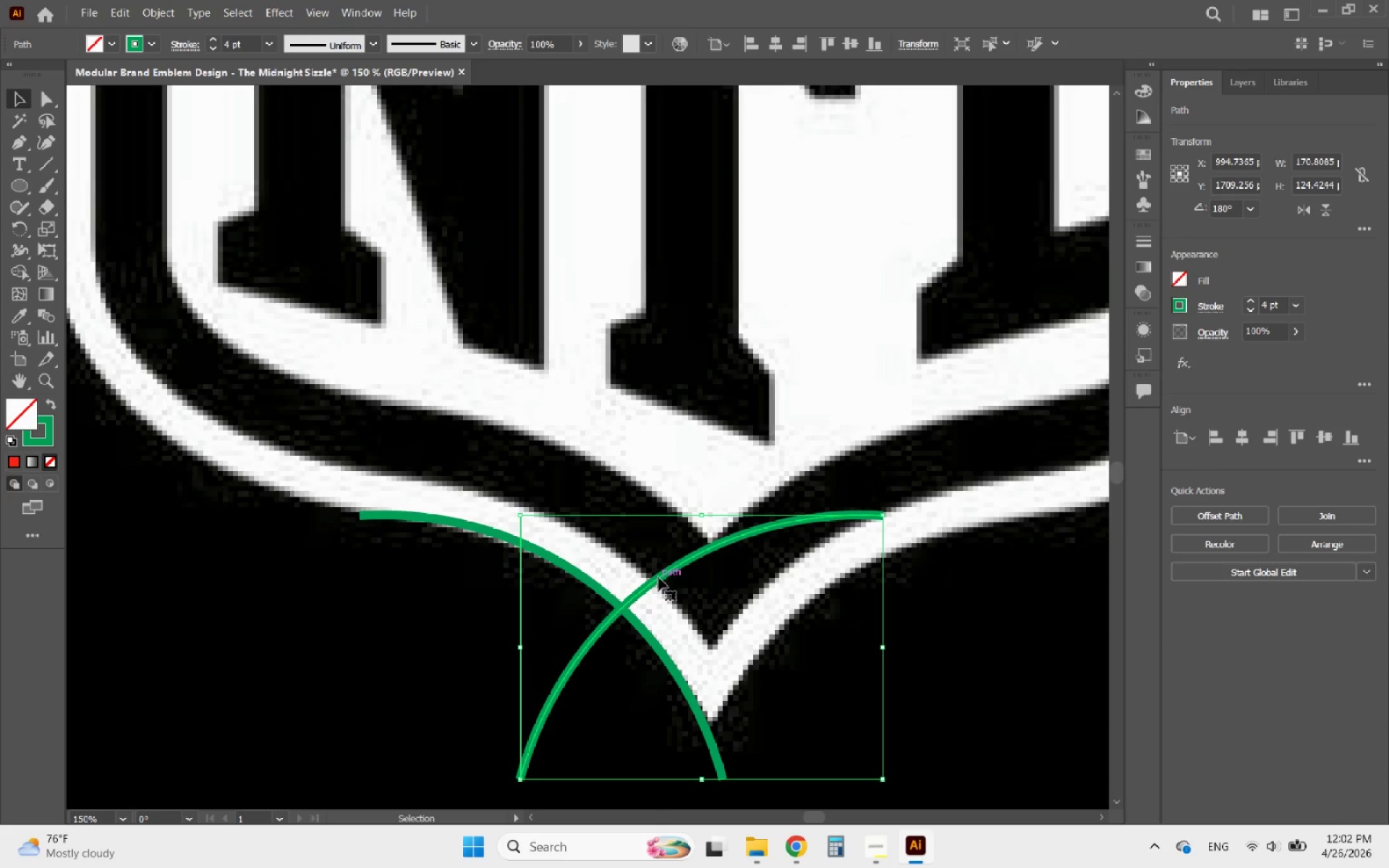 
left_click_drag(start_coordinate=[658, 577], to_coordinate=[841, 584])
 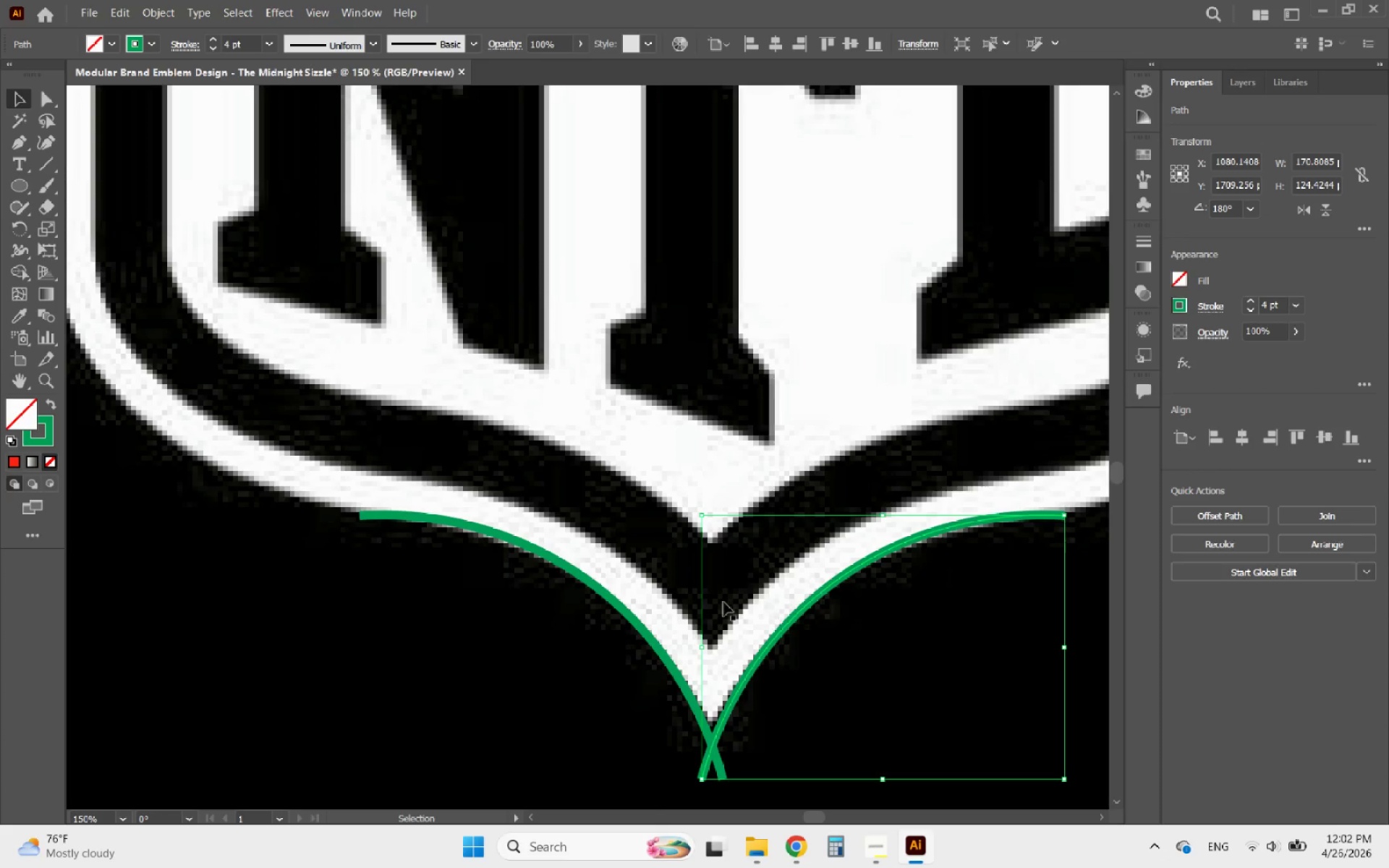 
hold_key(key=ShiftLeft, duration=2.72)
left_click([841, 584])
 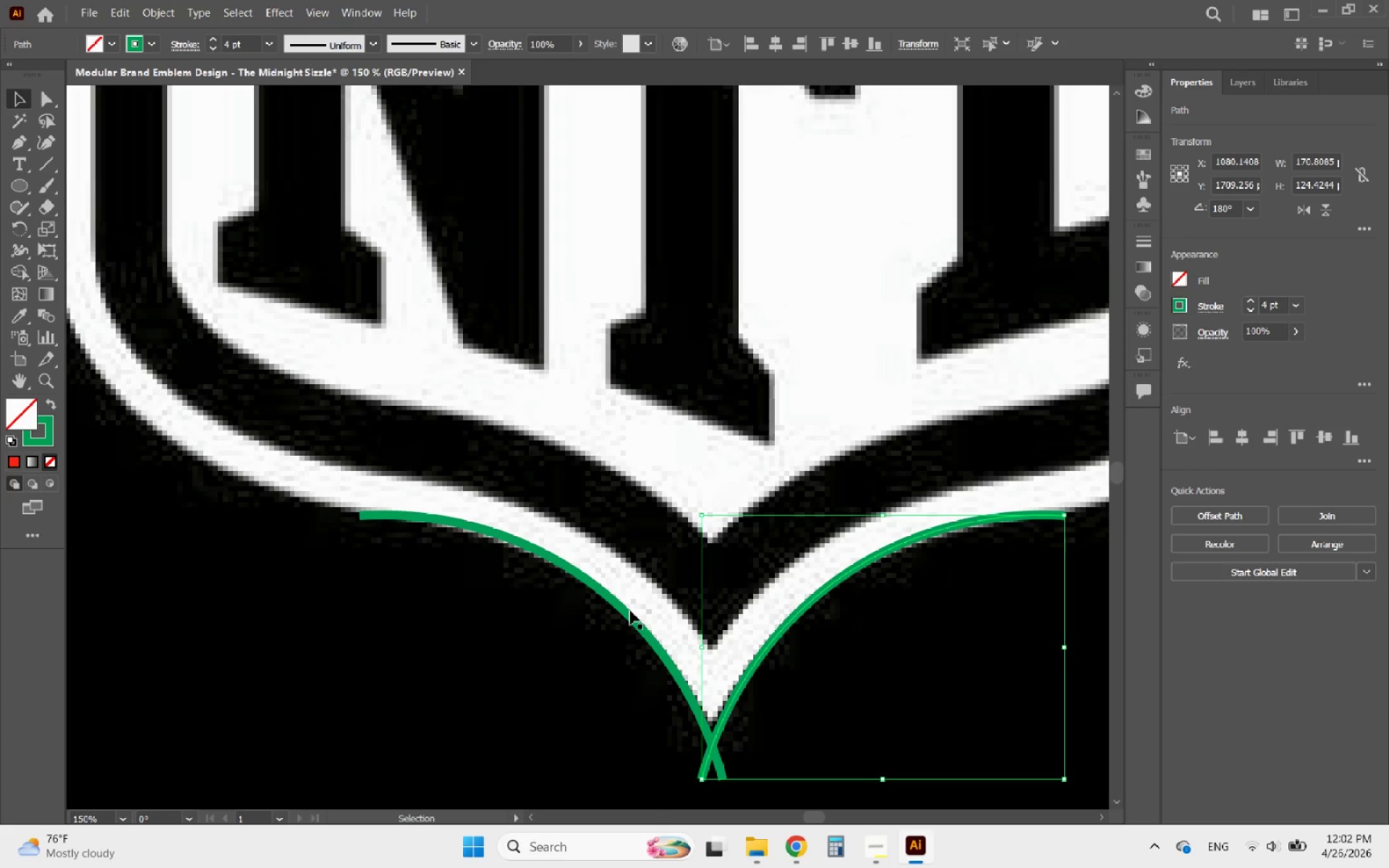 
right_click([841, 584])
 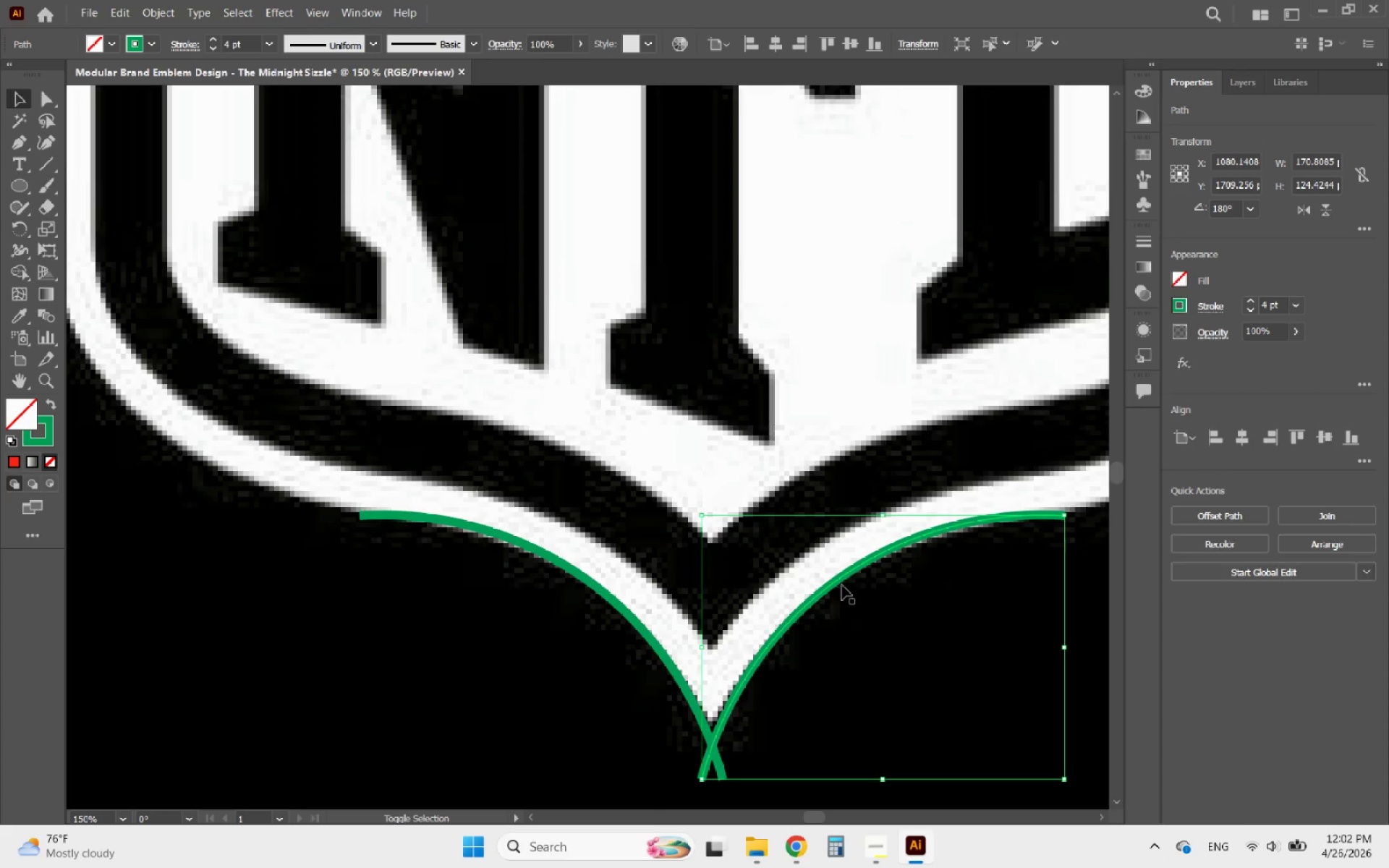 
hold_key(key=ShiftLeft, duration=0.48)
left_click([628, 611])
 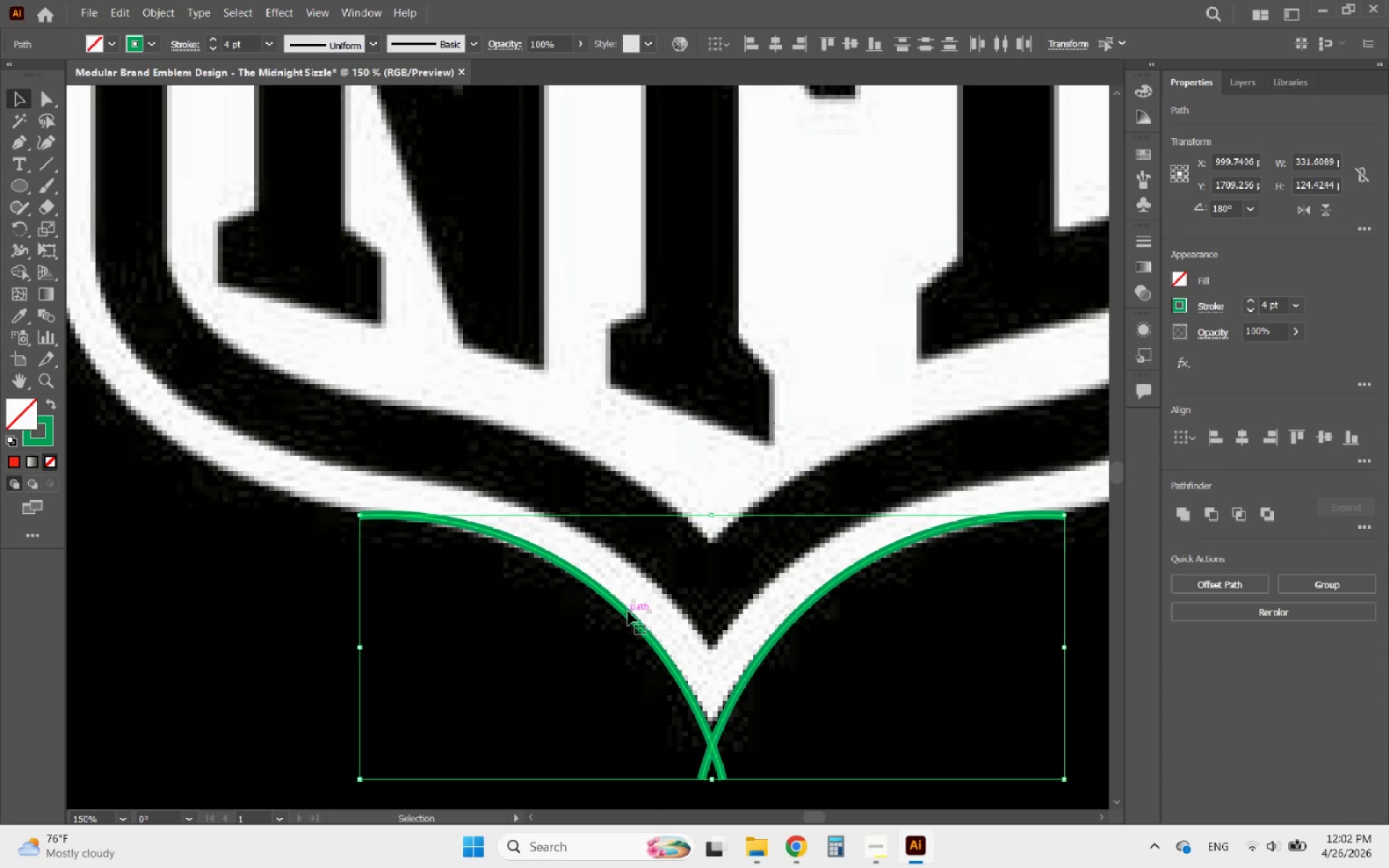 
hold_key(key=AltLeft, duration=1.28)
scroll: coordinate [634, 628], scroll_direction: down, amount: 4.0
 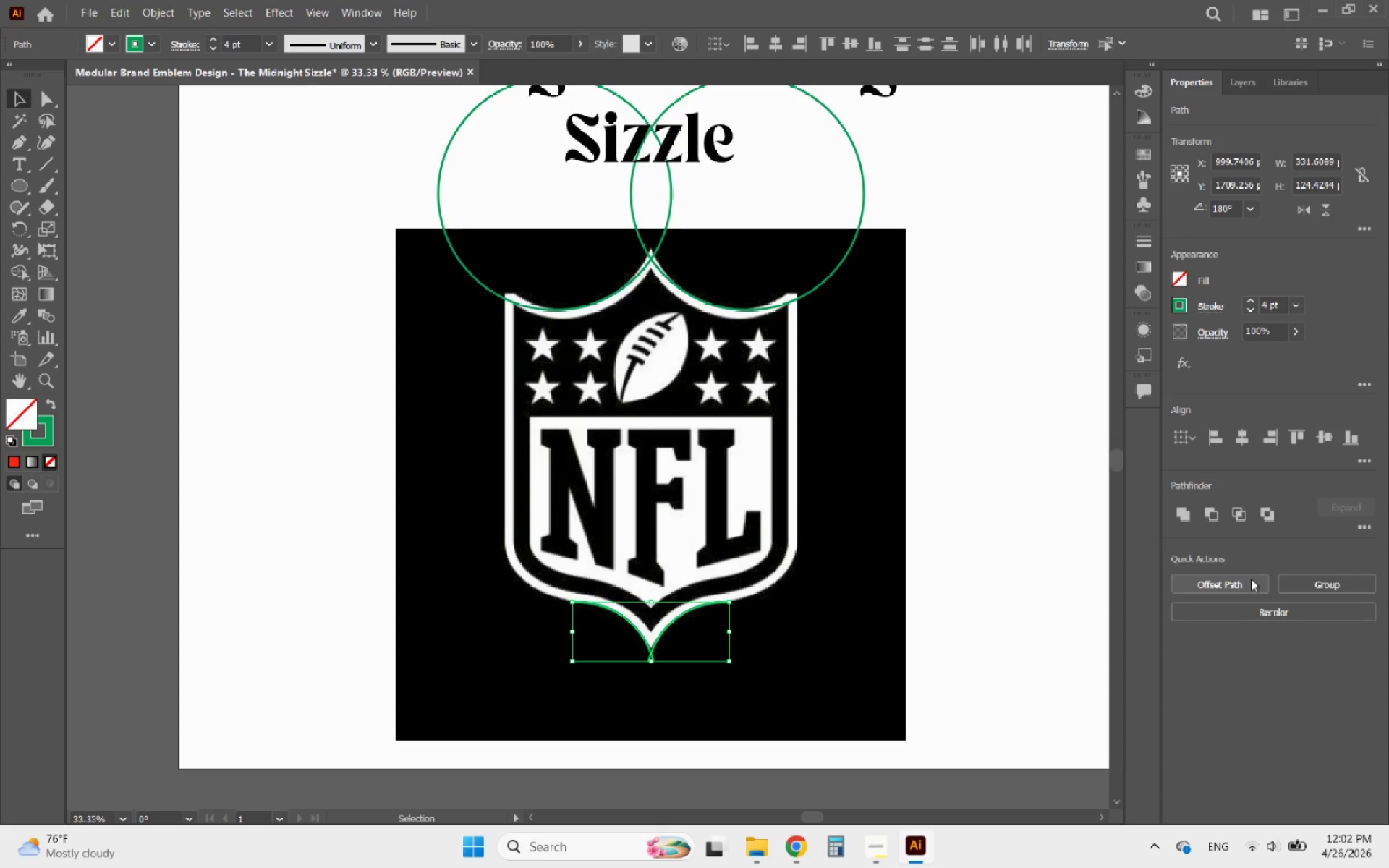 
left_click([1289, 584])
 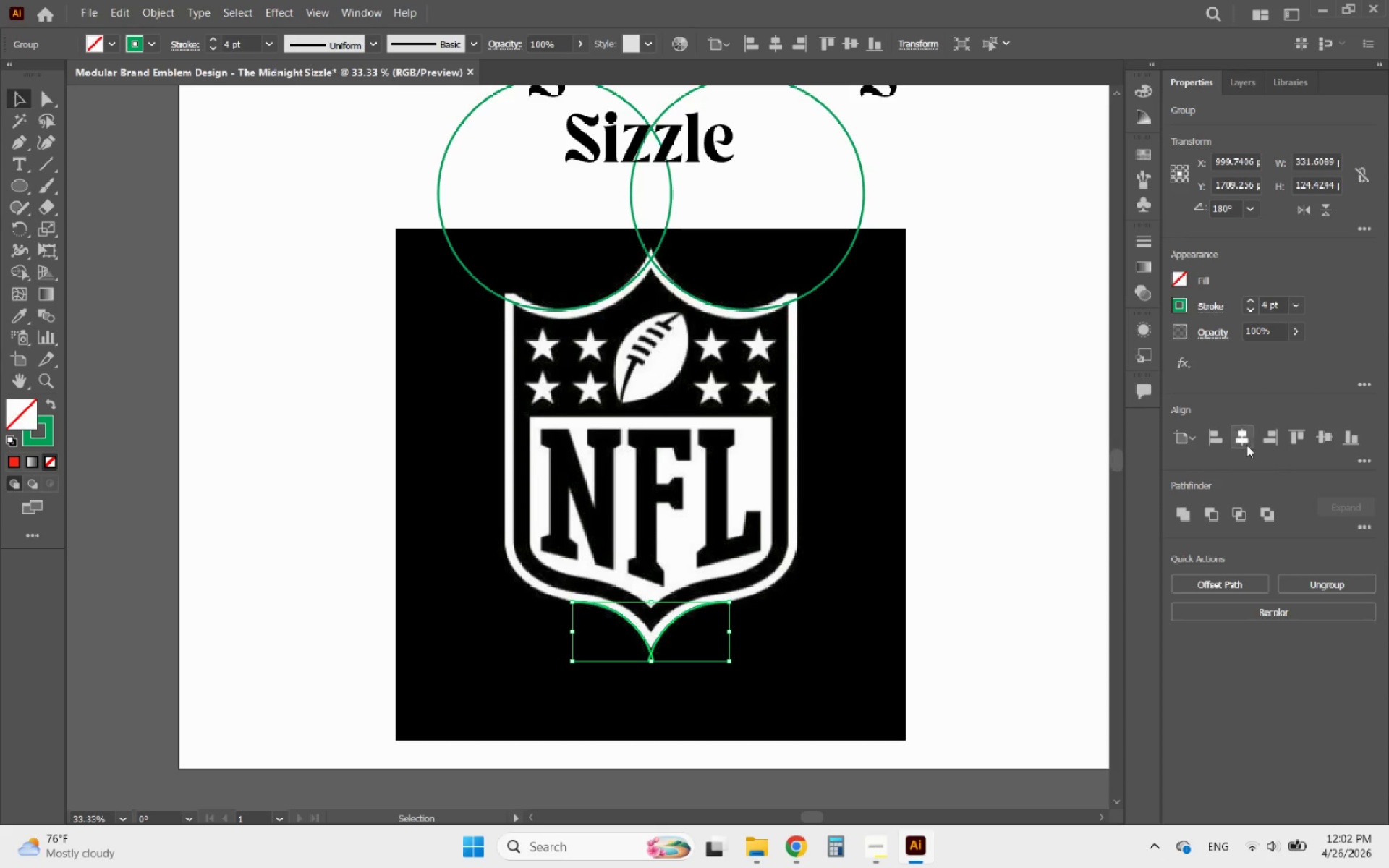 
left_click([1238, 422])
 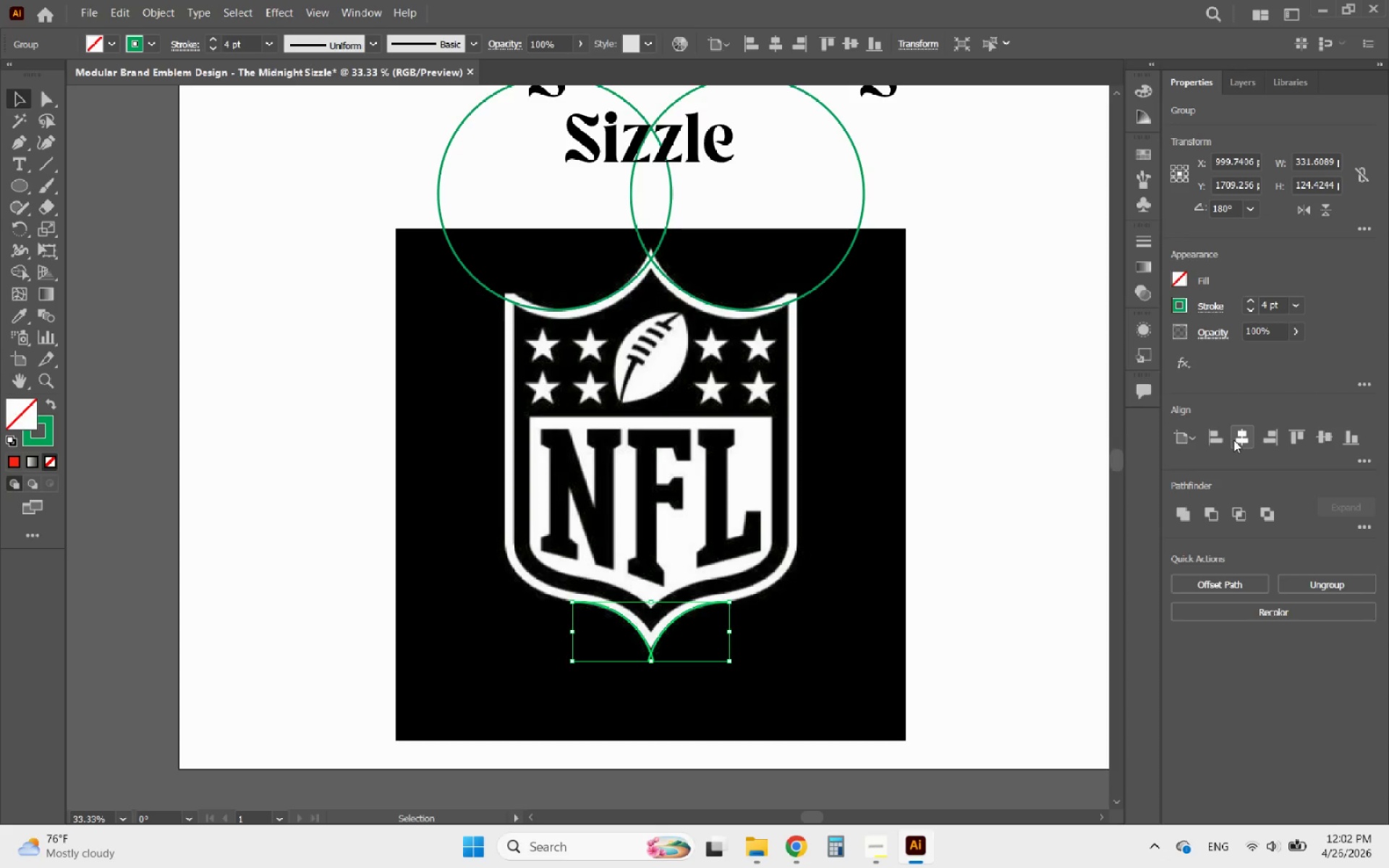 
left_click([1233, 440])
 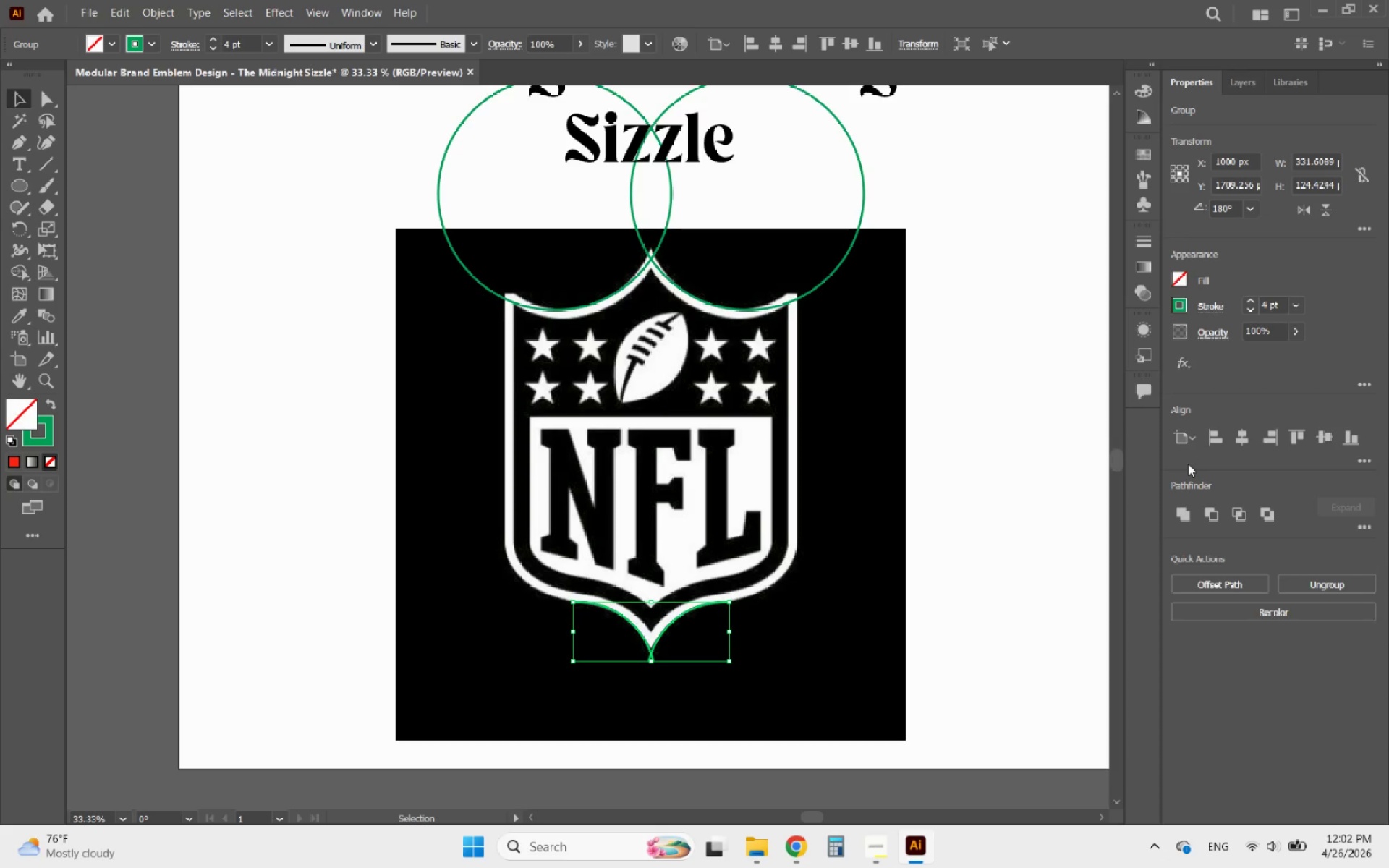 
wait(9.02)
 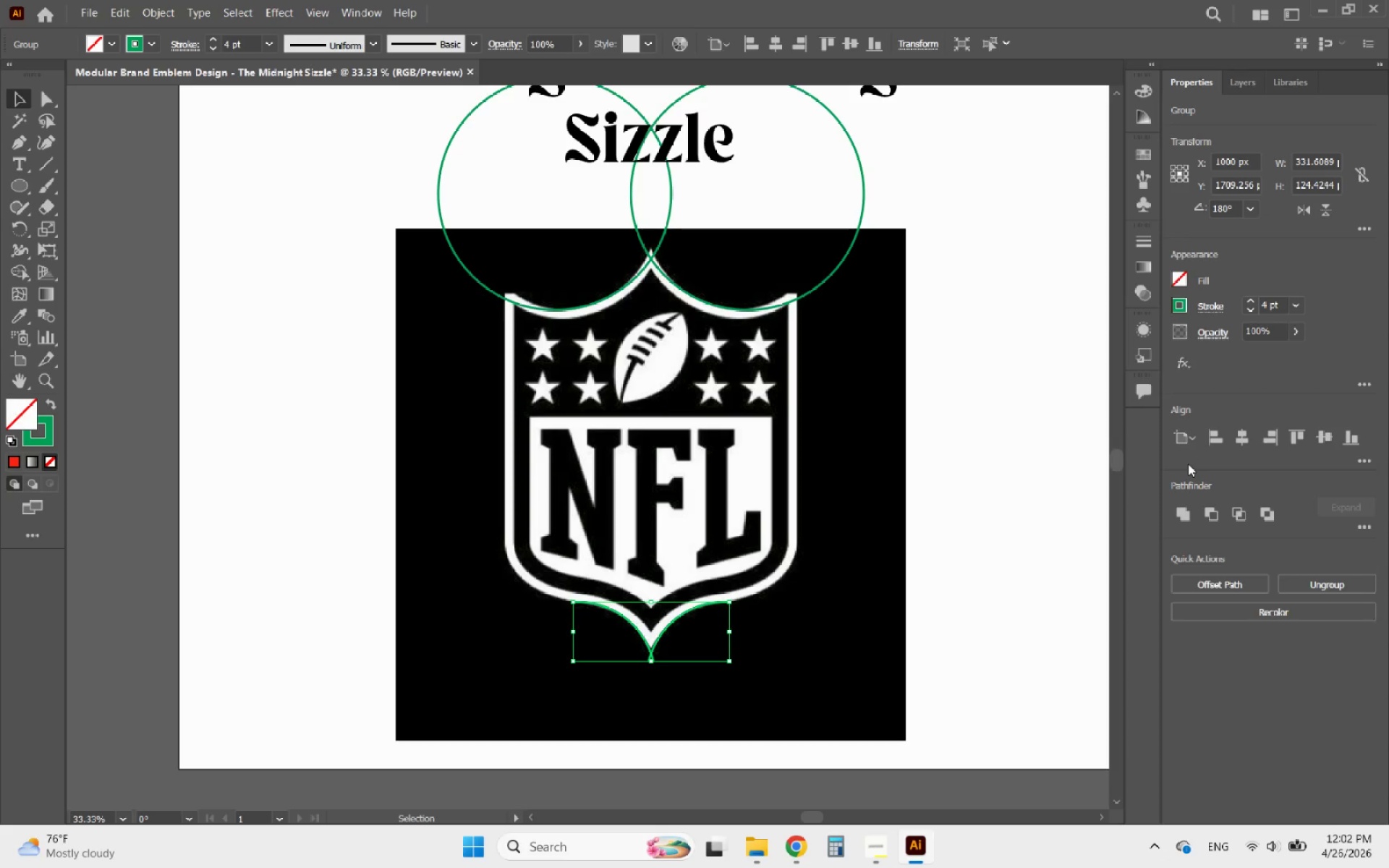 
hold_key(key=AltLeft, duration=3.61)
scroll: coordinate [710, 600], scroll_direction: up, amount: 4.0
 